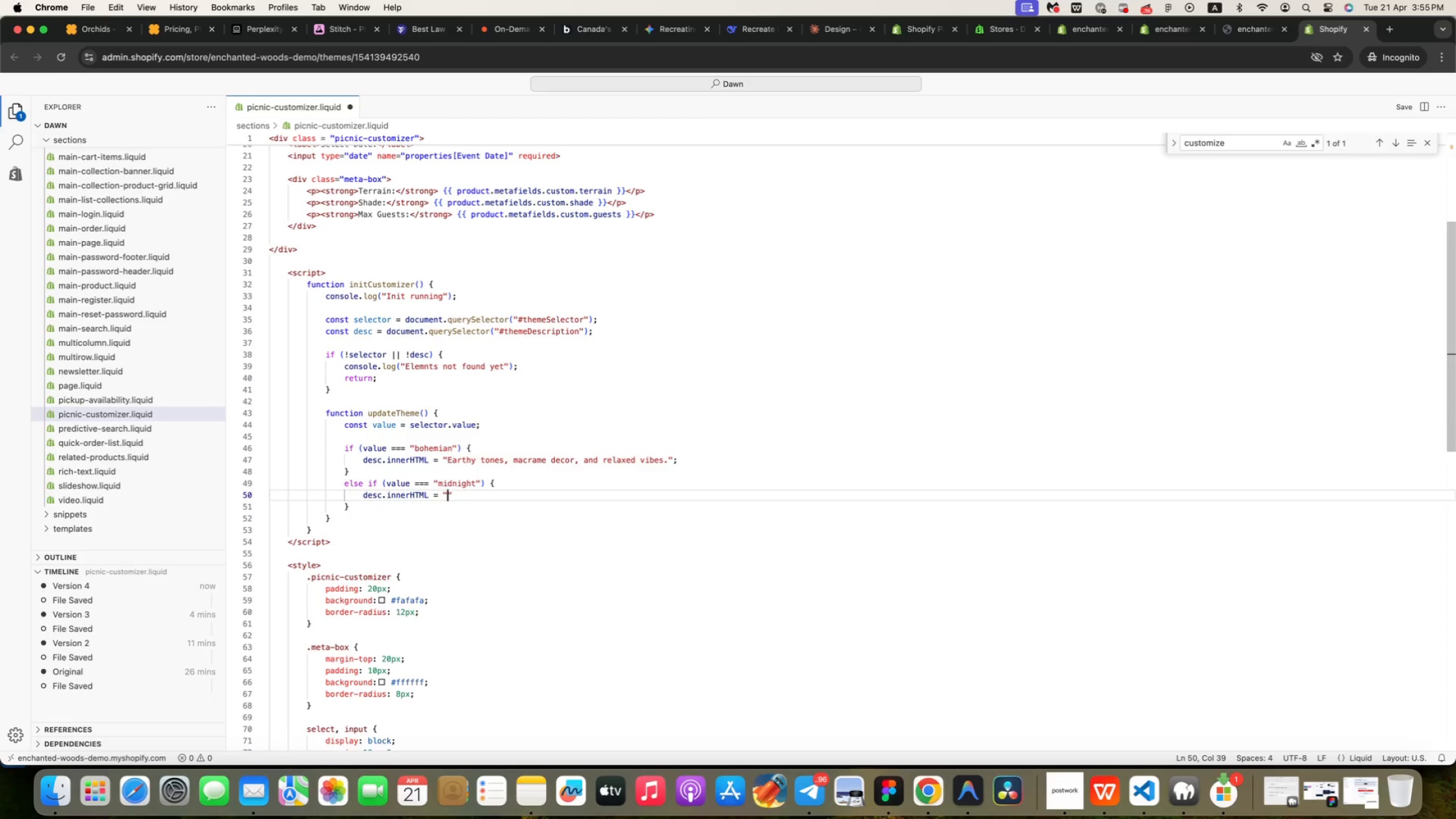 
wait(6.06)
 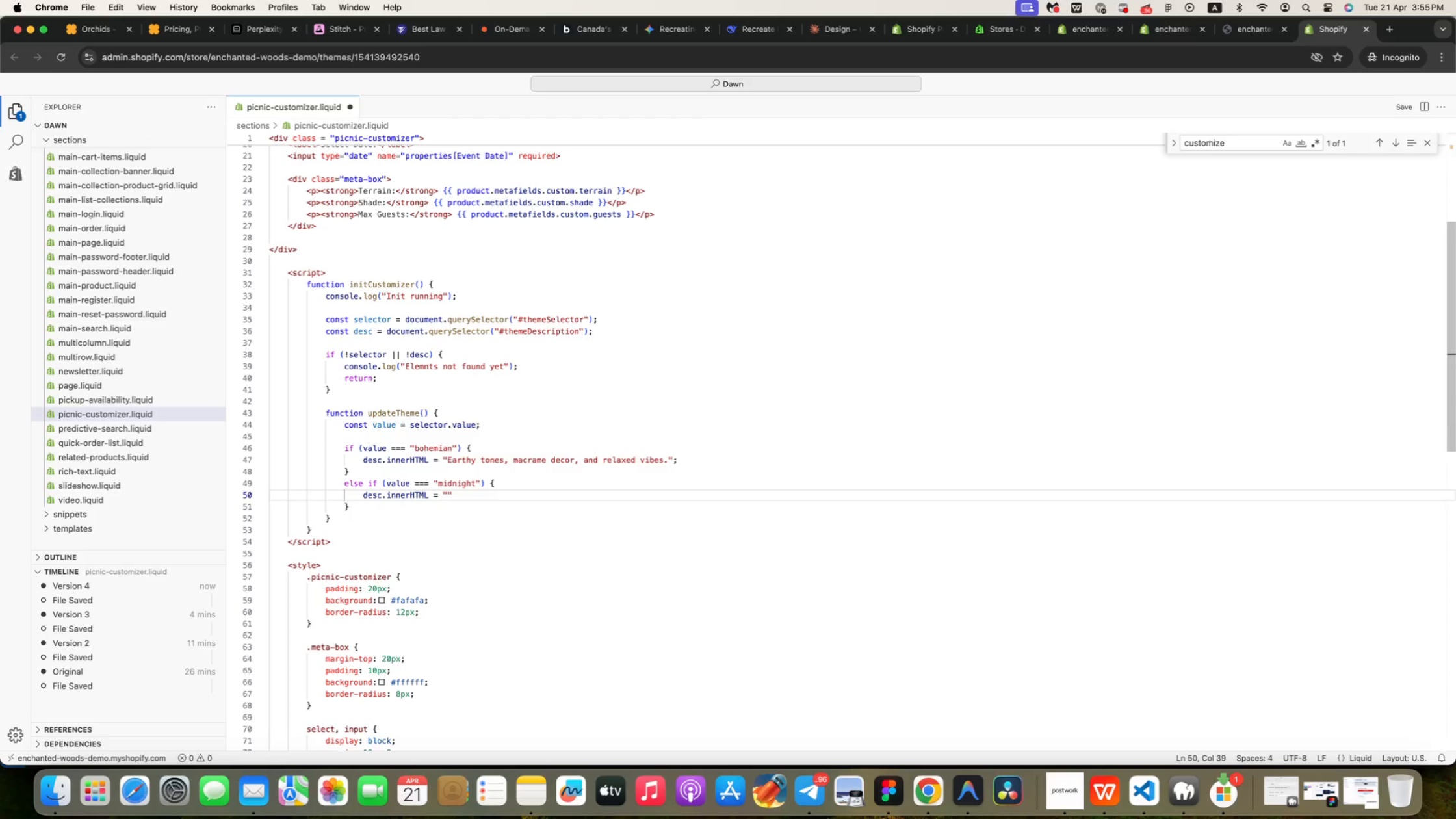 
type(Dark, elegant setup )
 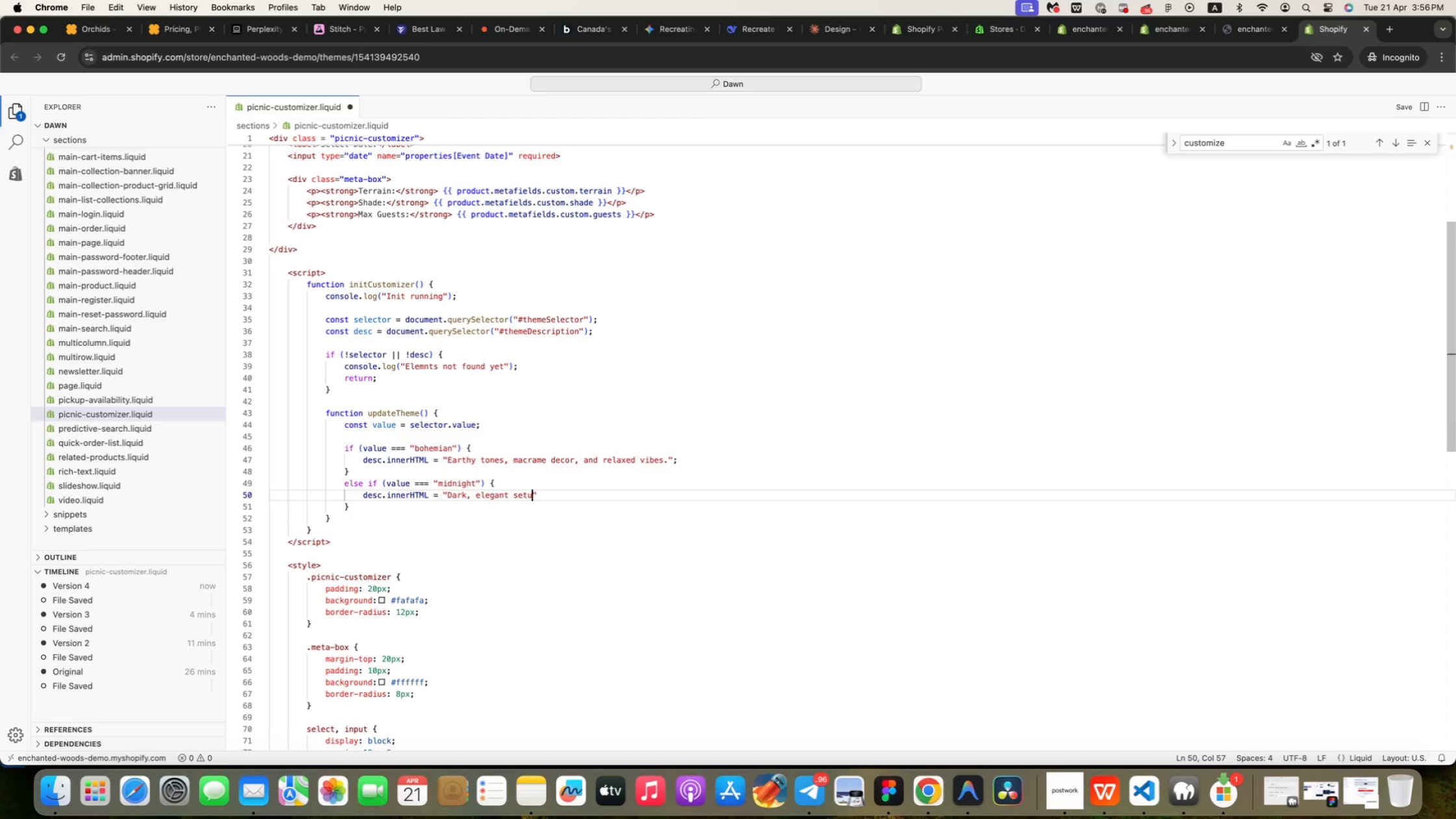 
type(with candles and deep greens )
key(Backspace)
type(.)
 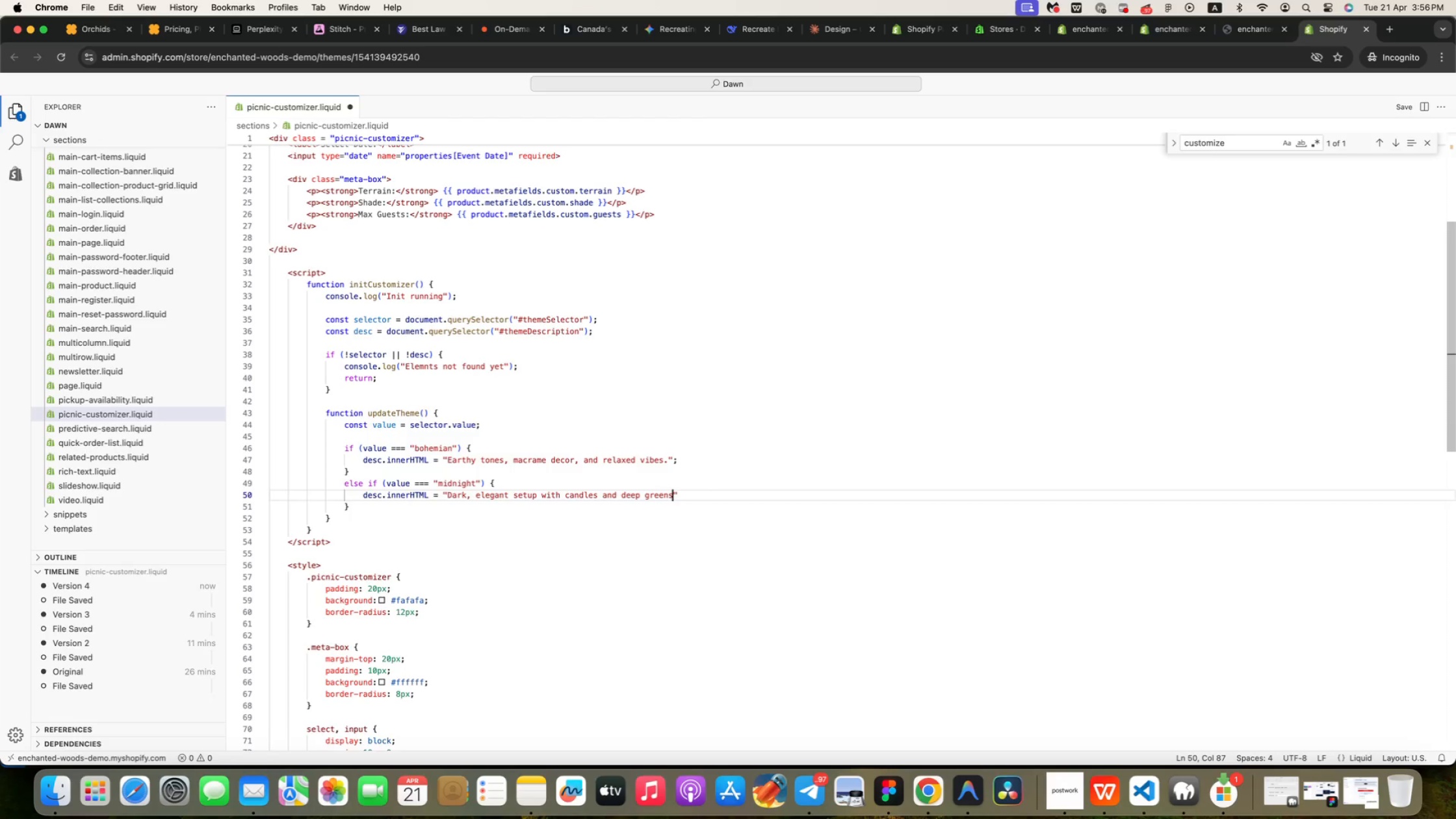 
key(ArrowRight)
 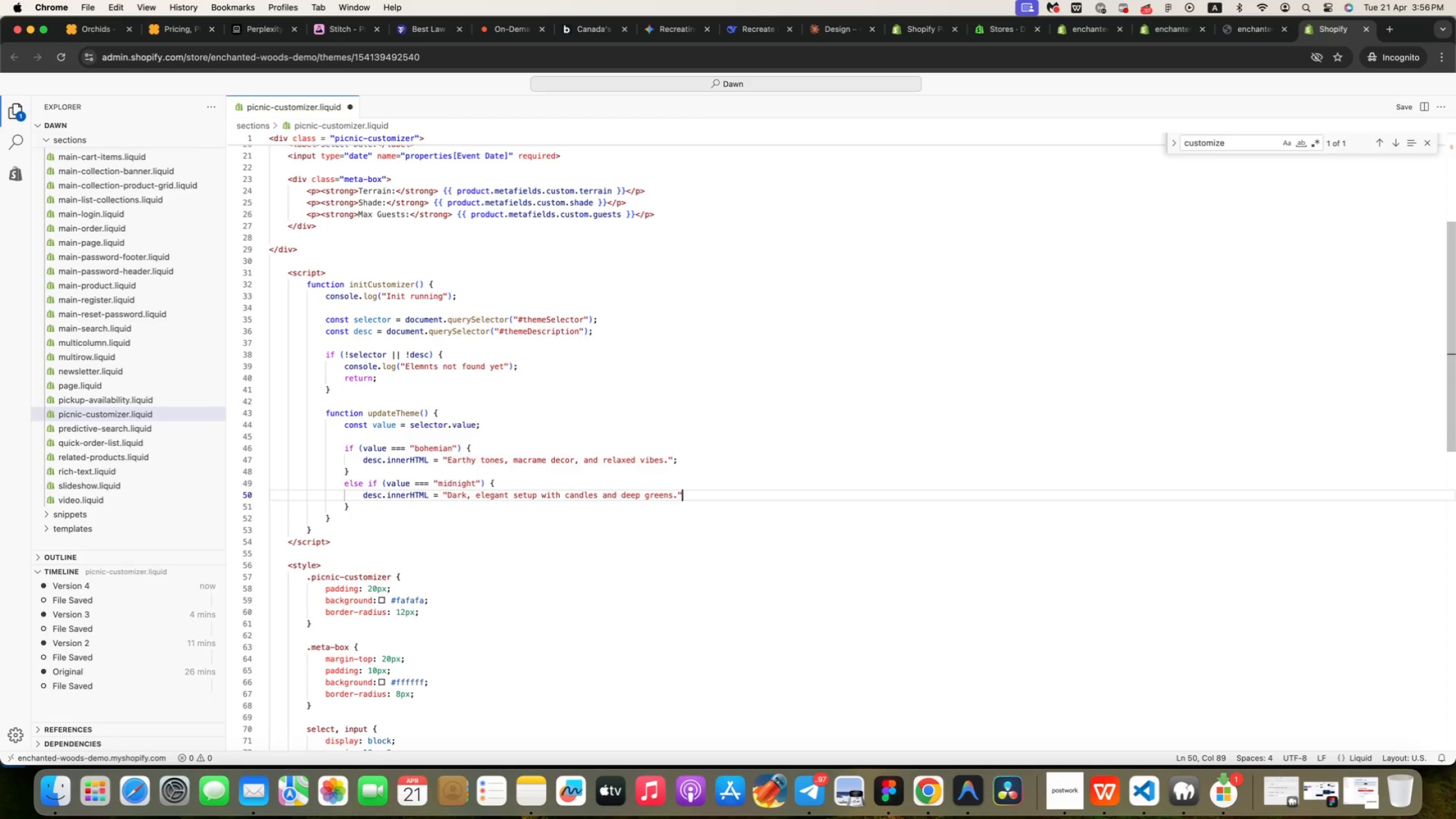 
key(Semicolon)
 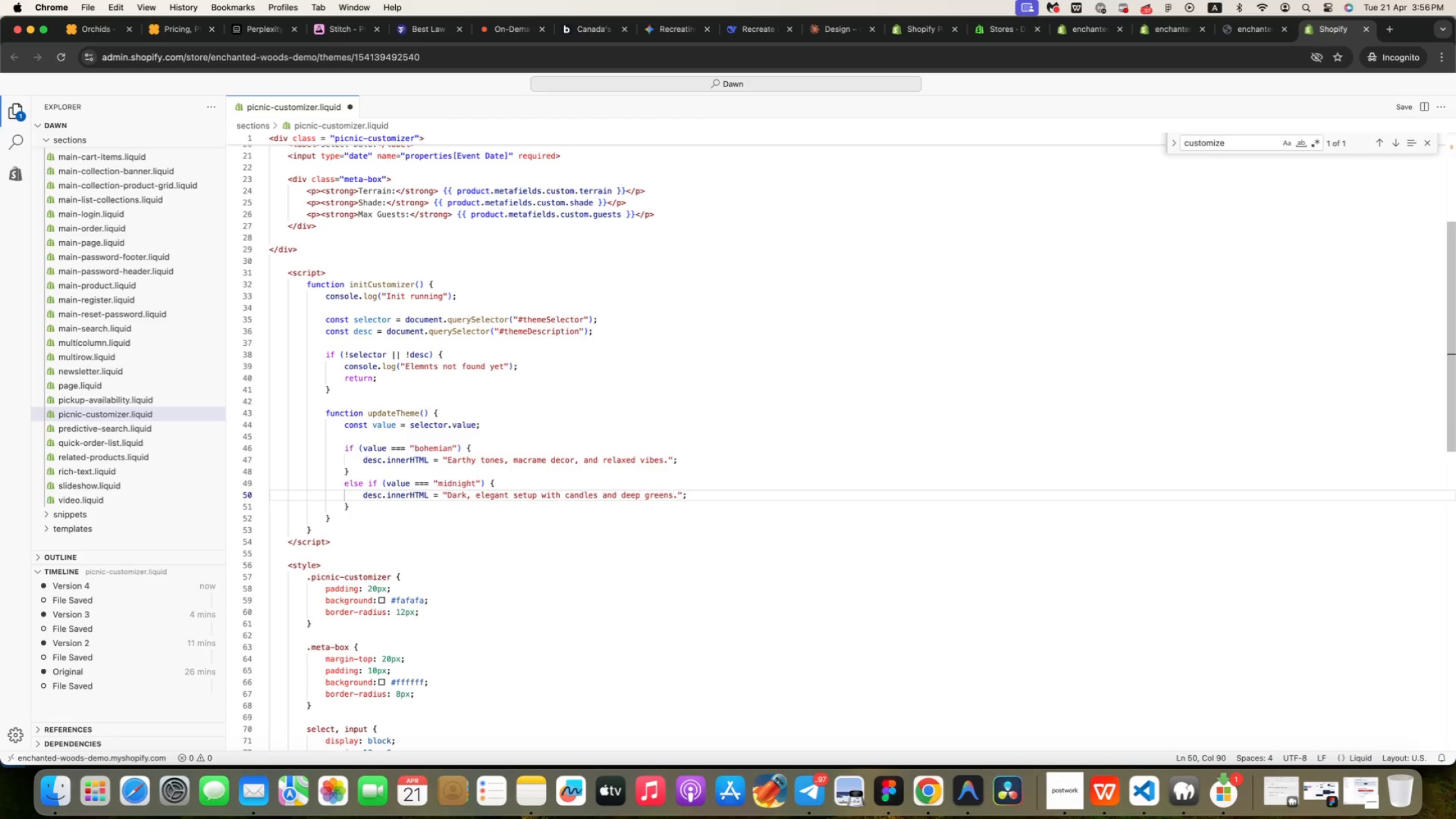 
key(ArrowDown)
 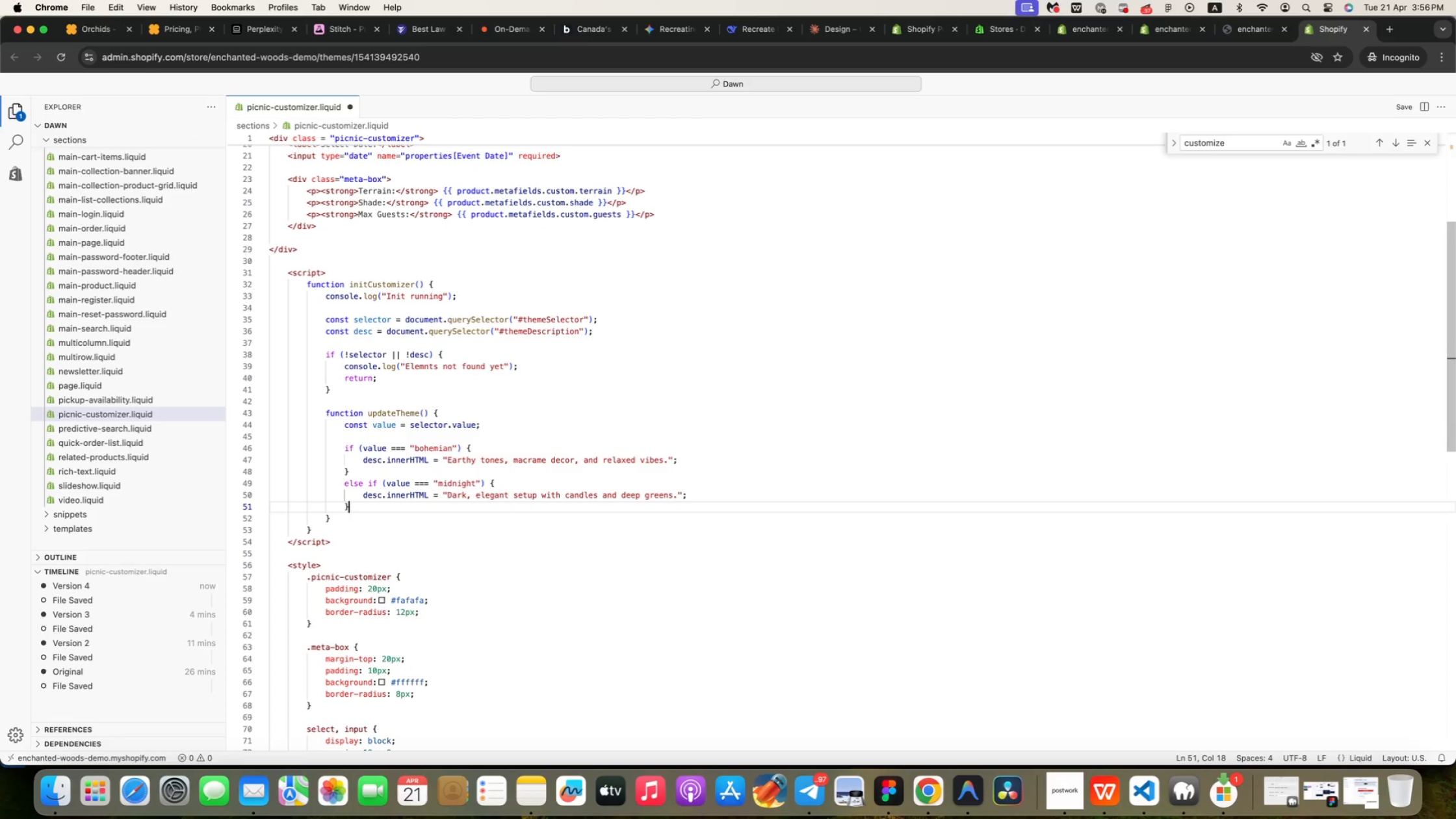 
key(Enter)
 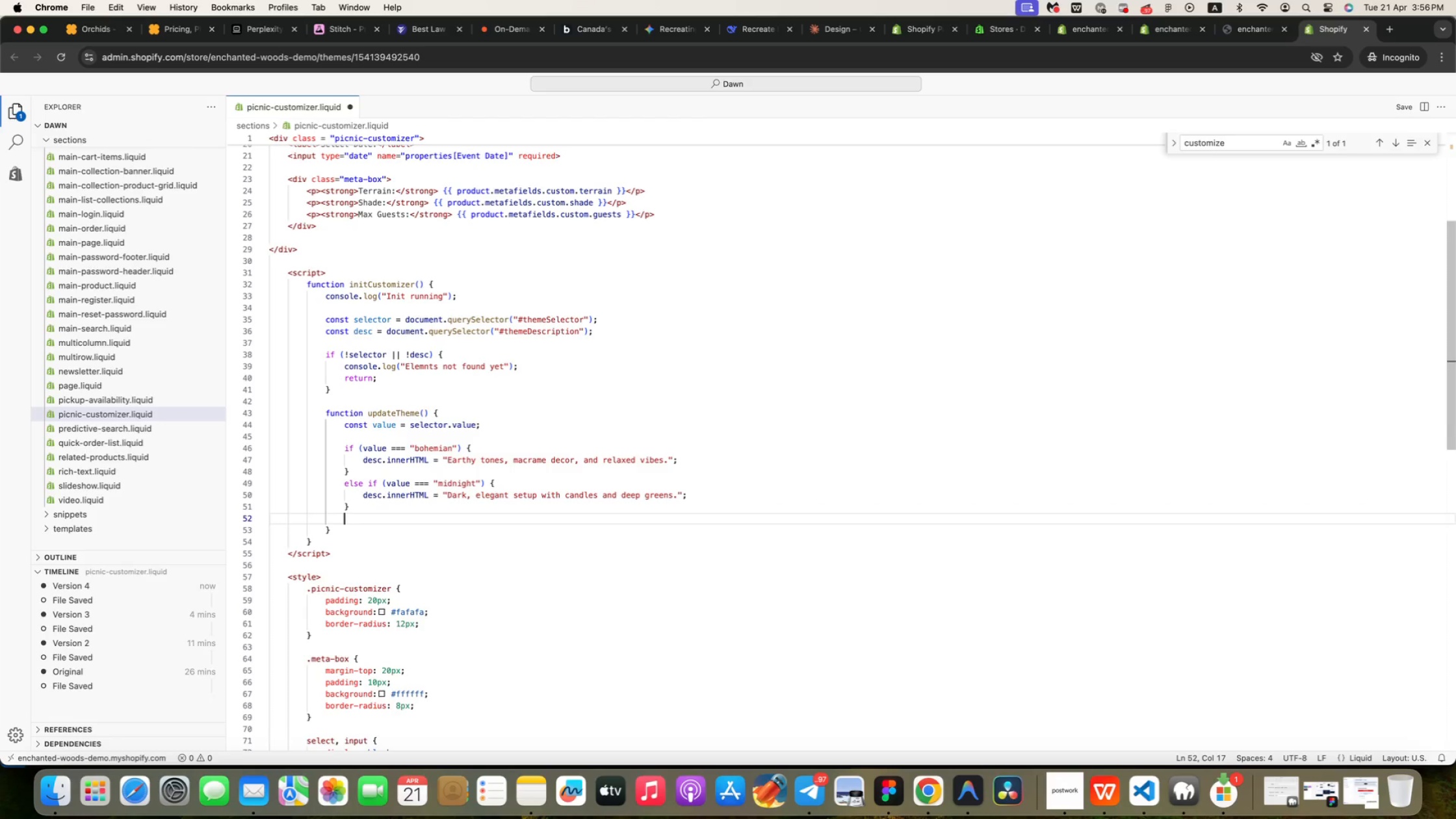 
type(else {)
 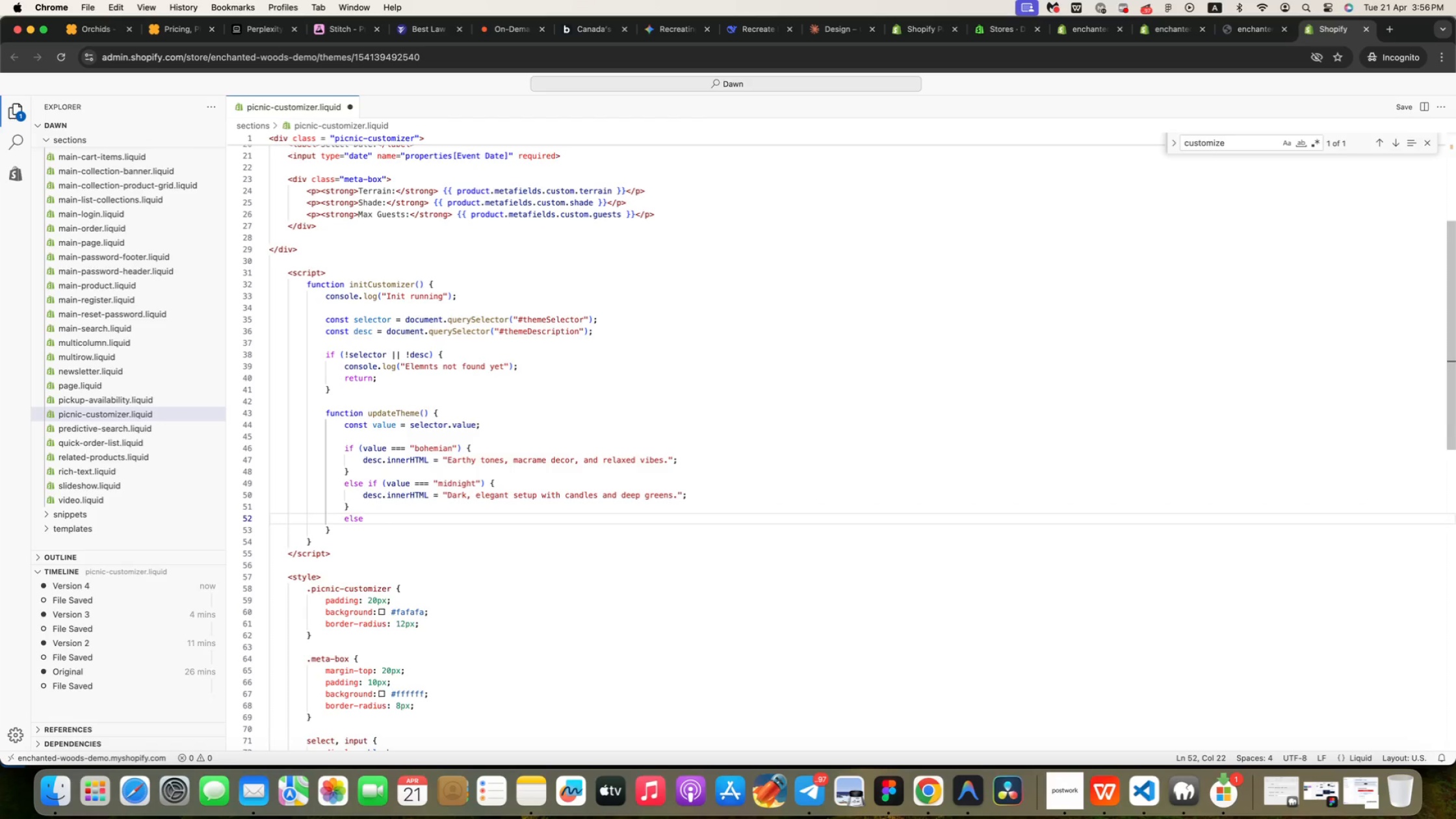 
 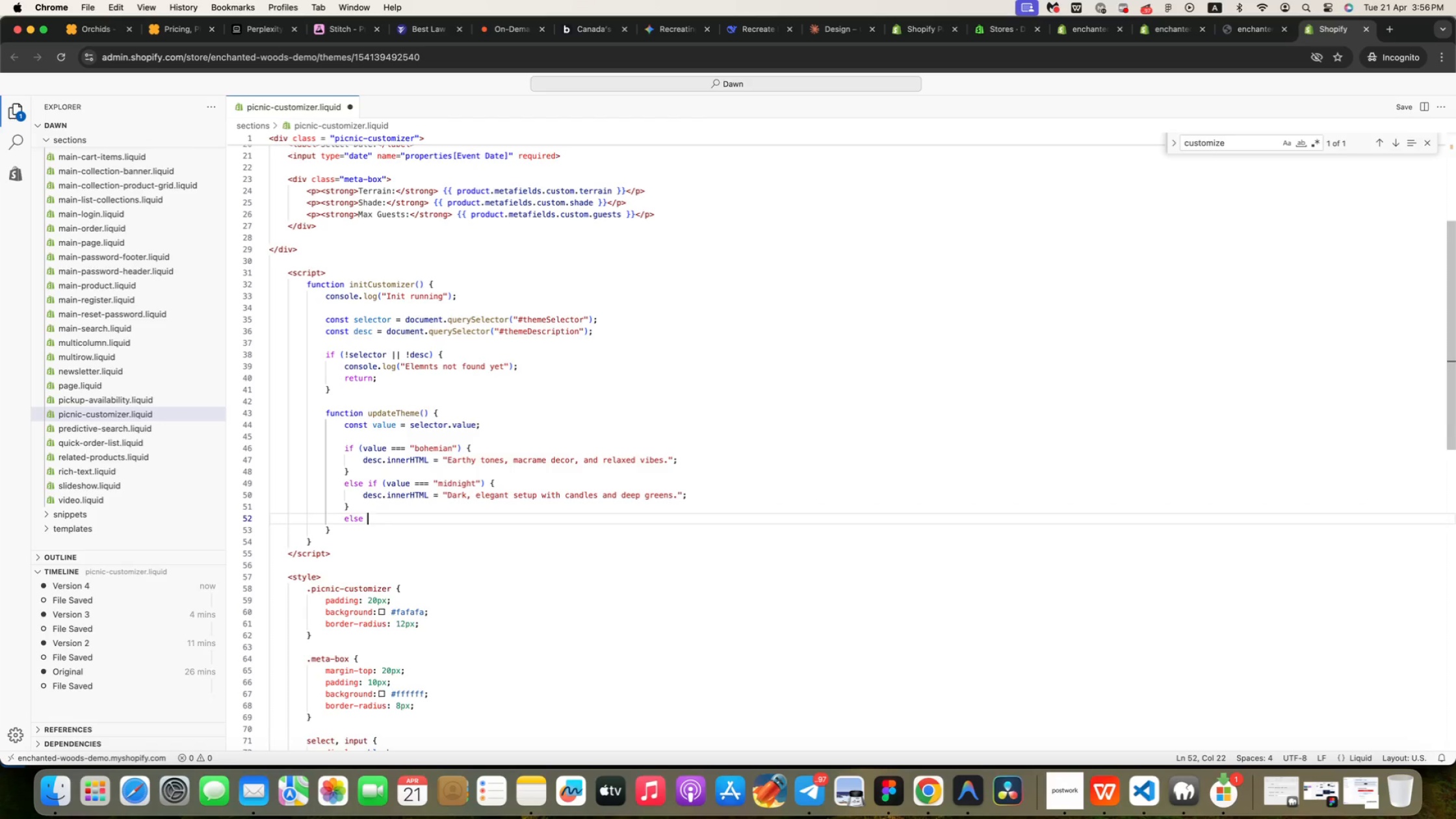 
key(Enter)
 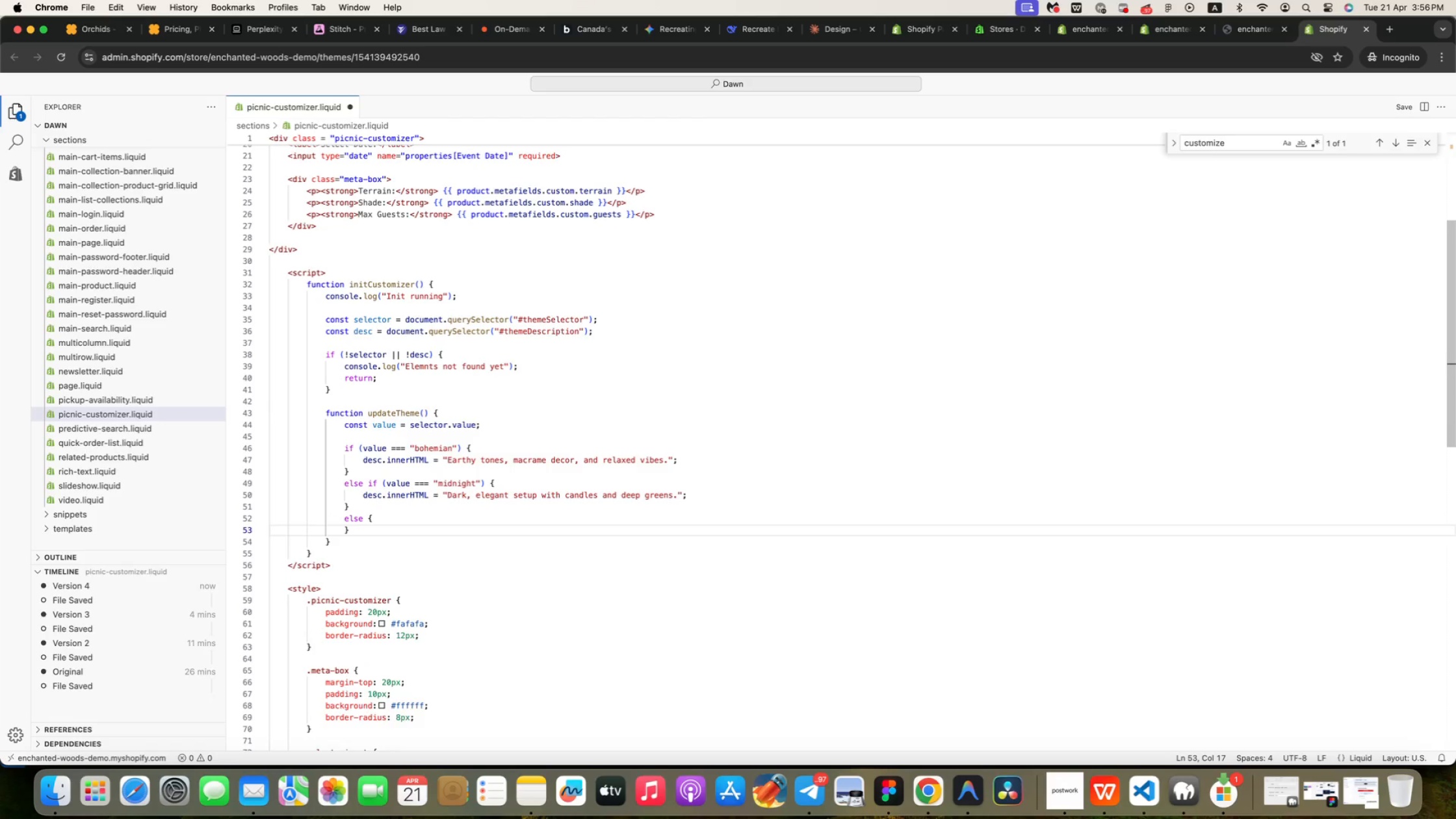 
key(Enter)
 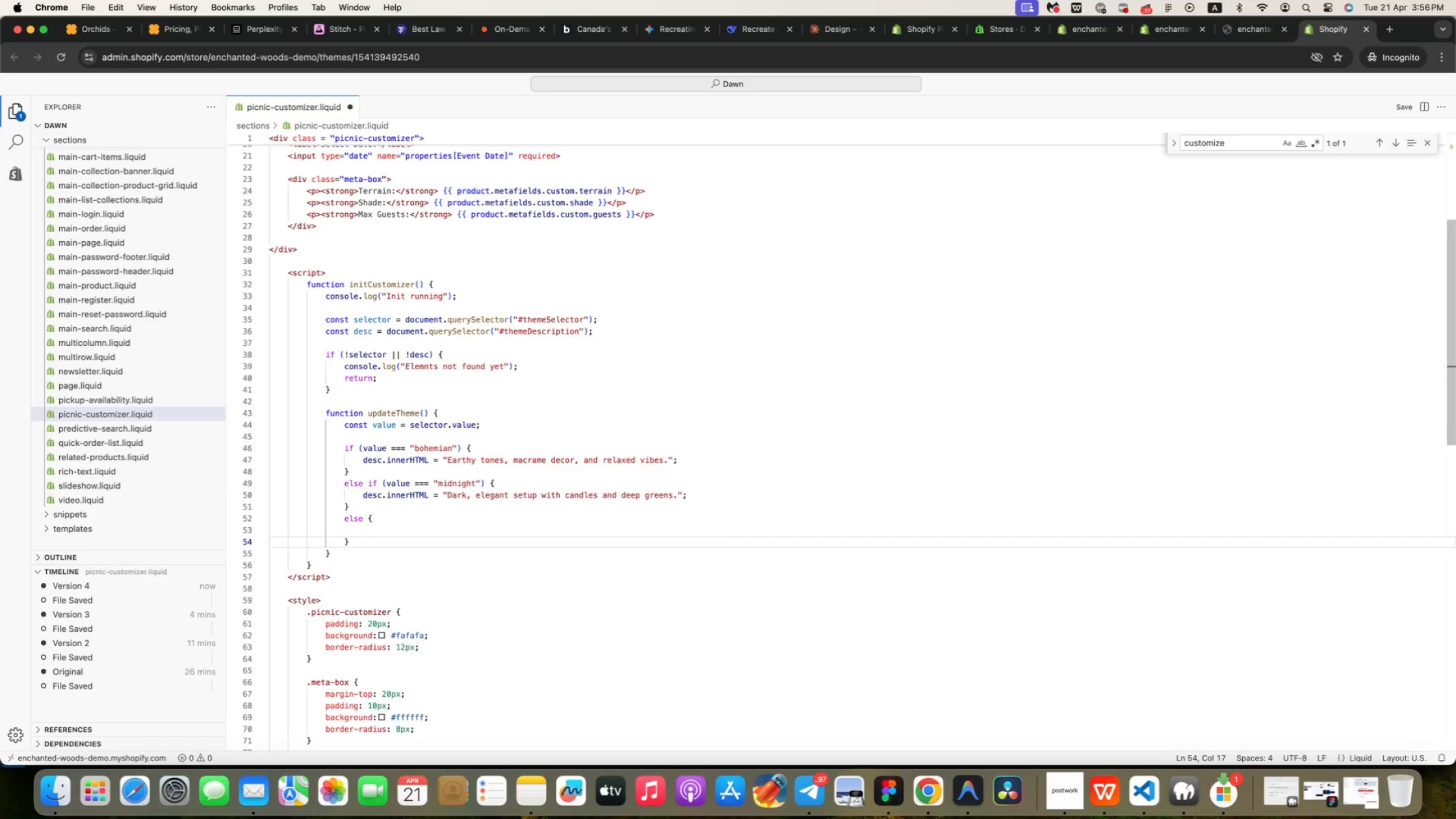 
key(ArrowUp)
 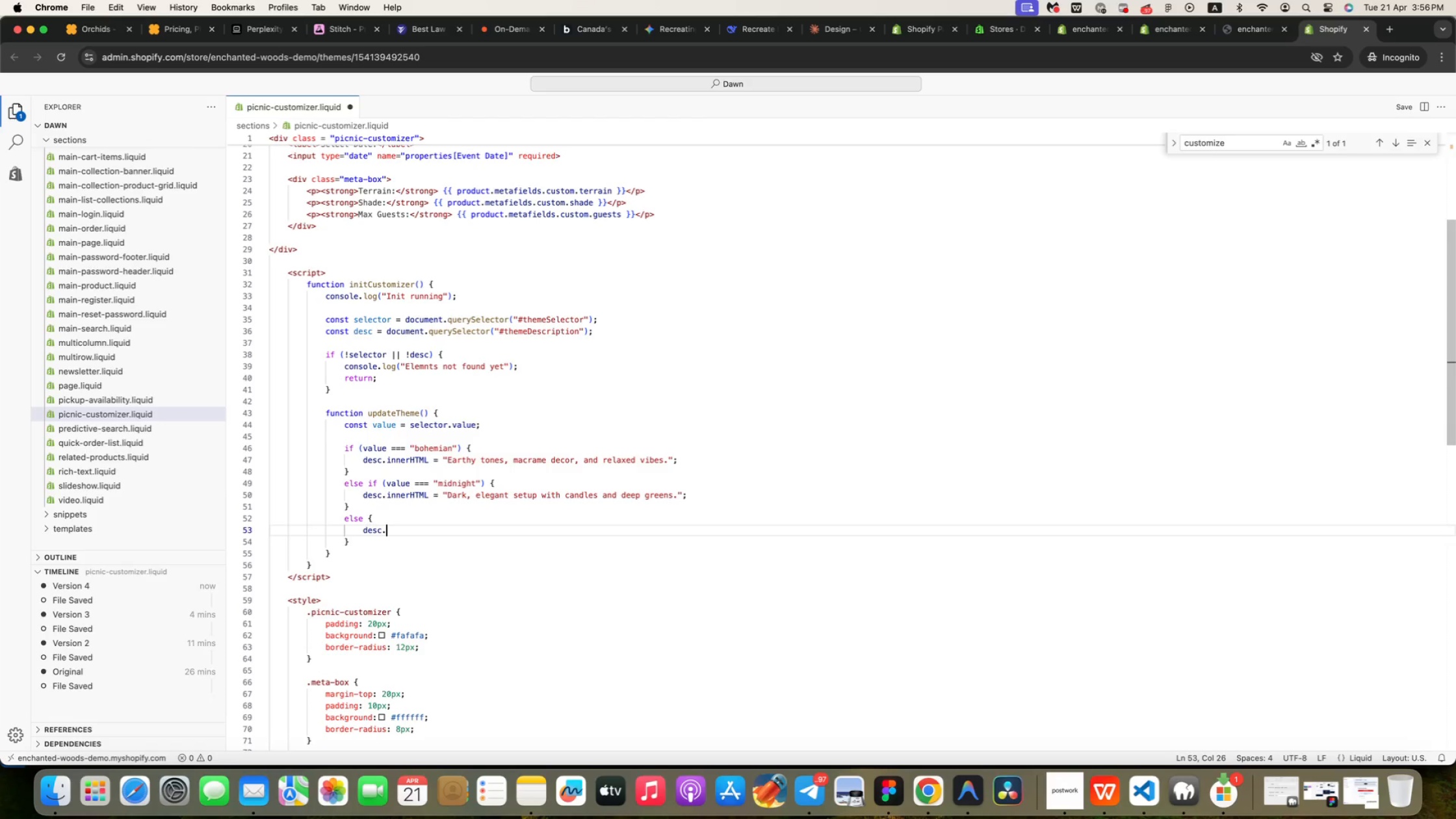 
key(Tab)
type(desc.inn)
 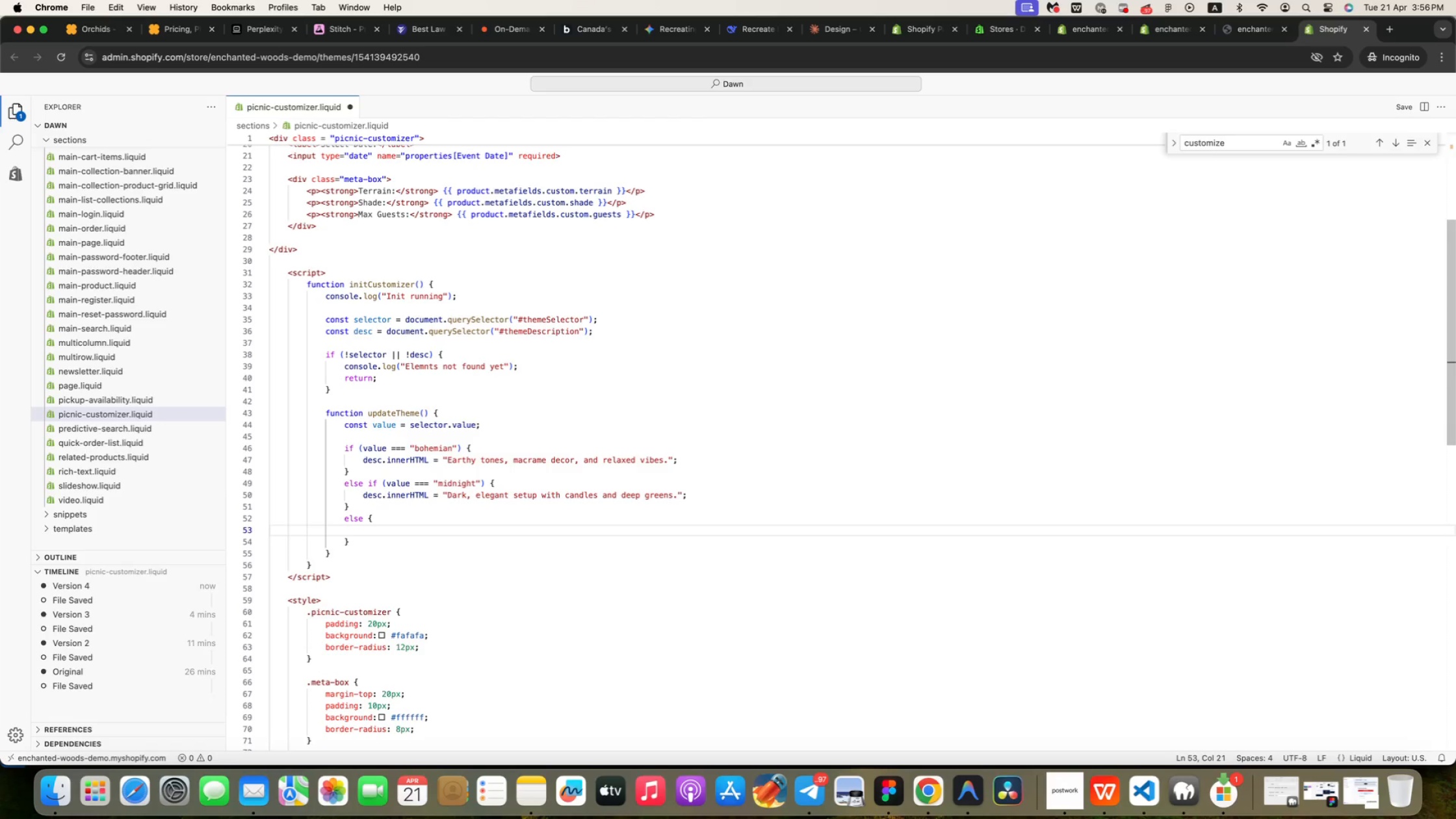 
key(Enter)
 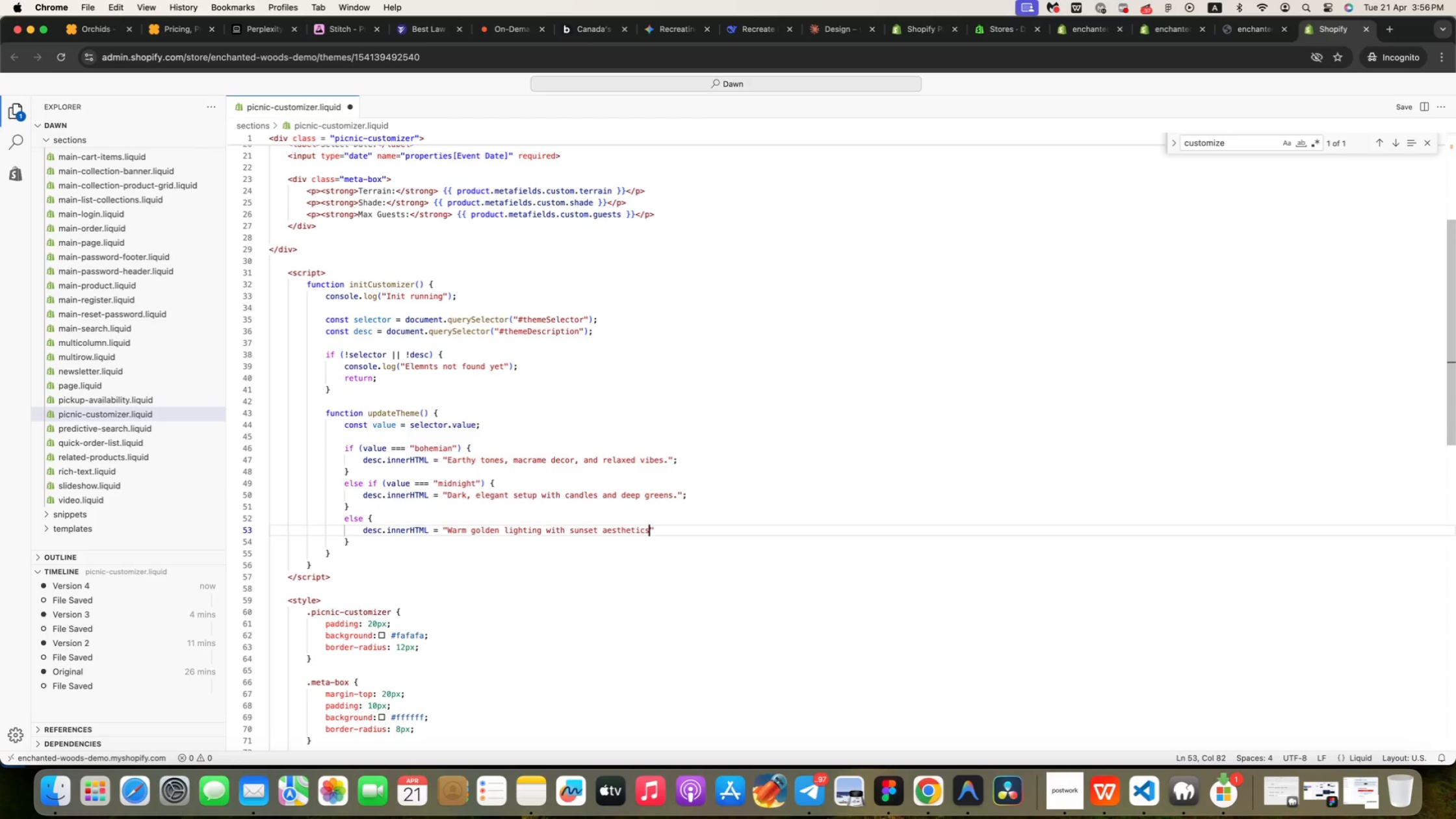 
type( = "Warm golden )
key(Backspace)
key(Backspace)
type(n lighting with sunset aesthetics.)
 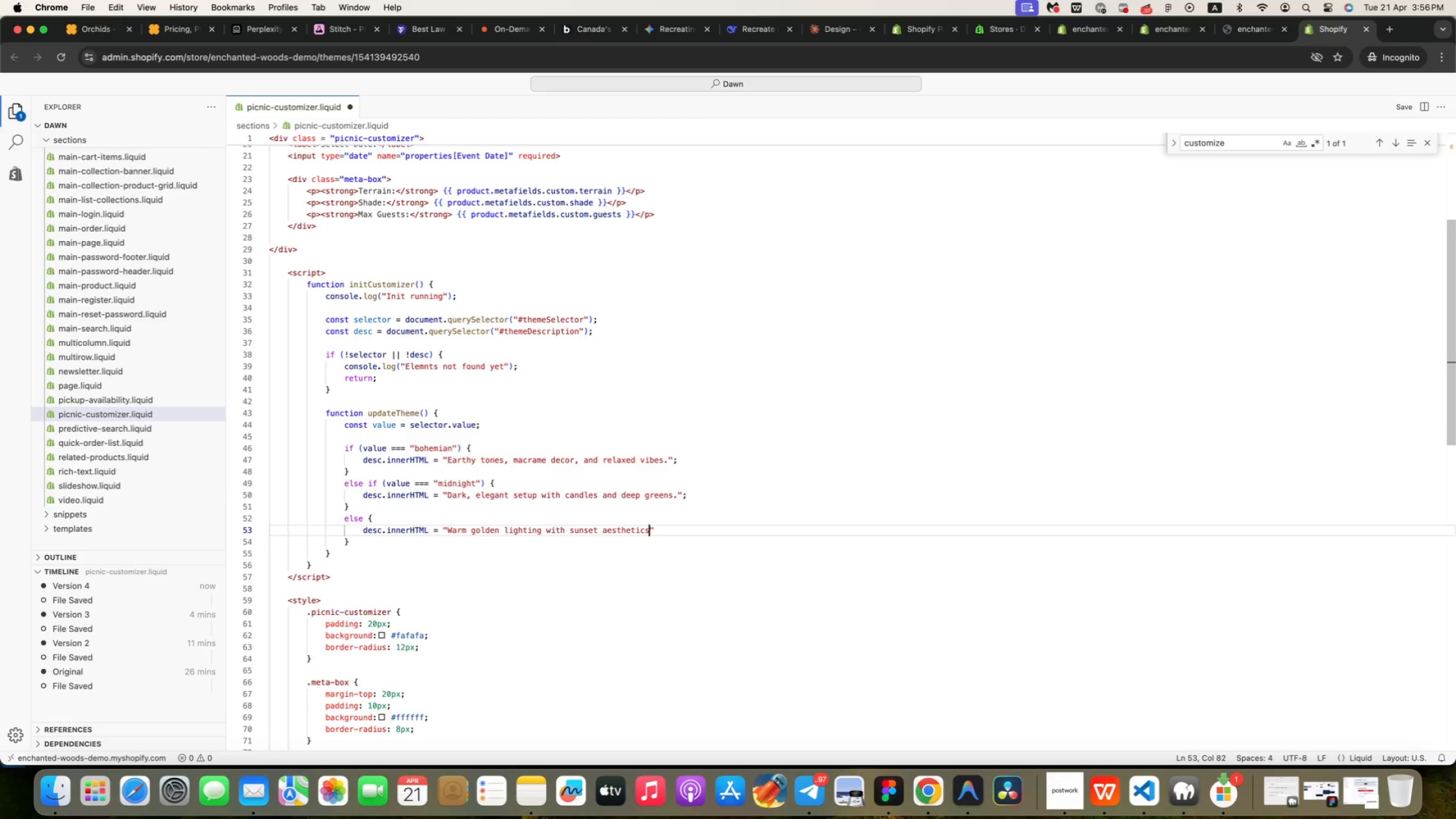 
key(ArrowDown)
 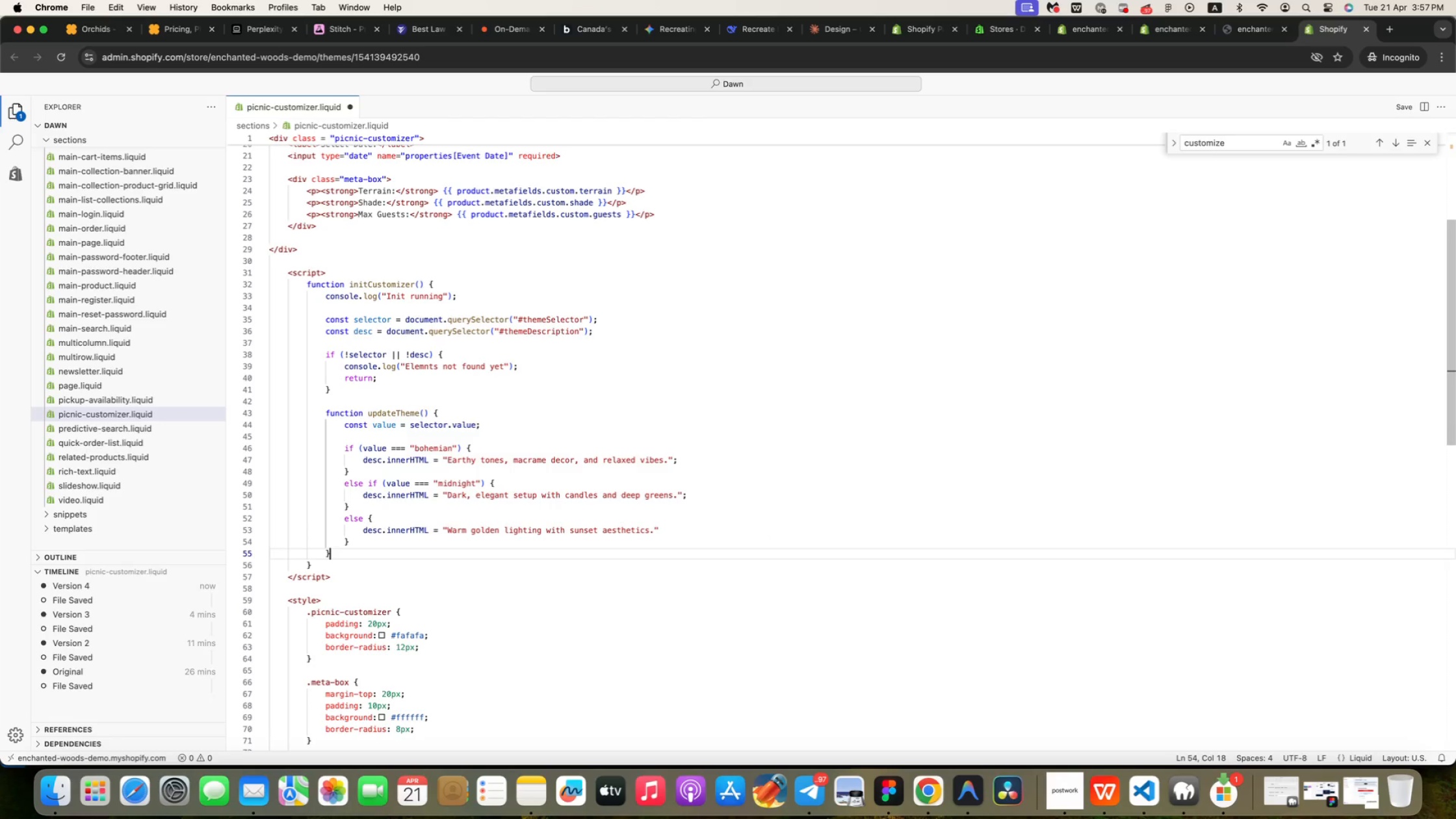 
key(ArrowDown)
 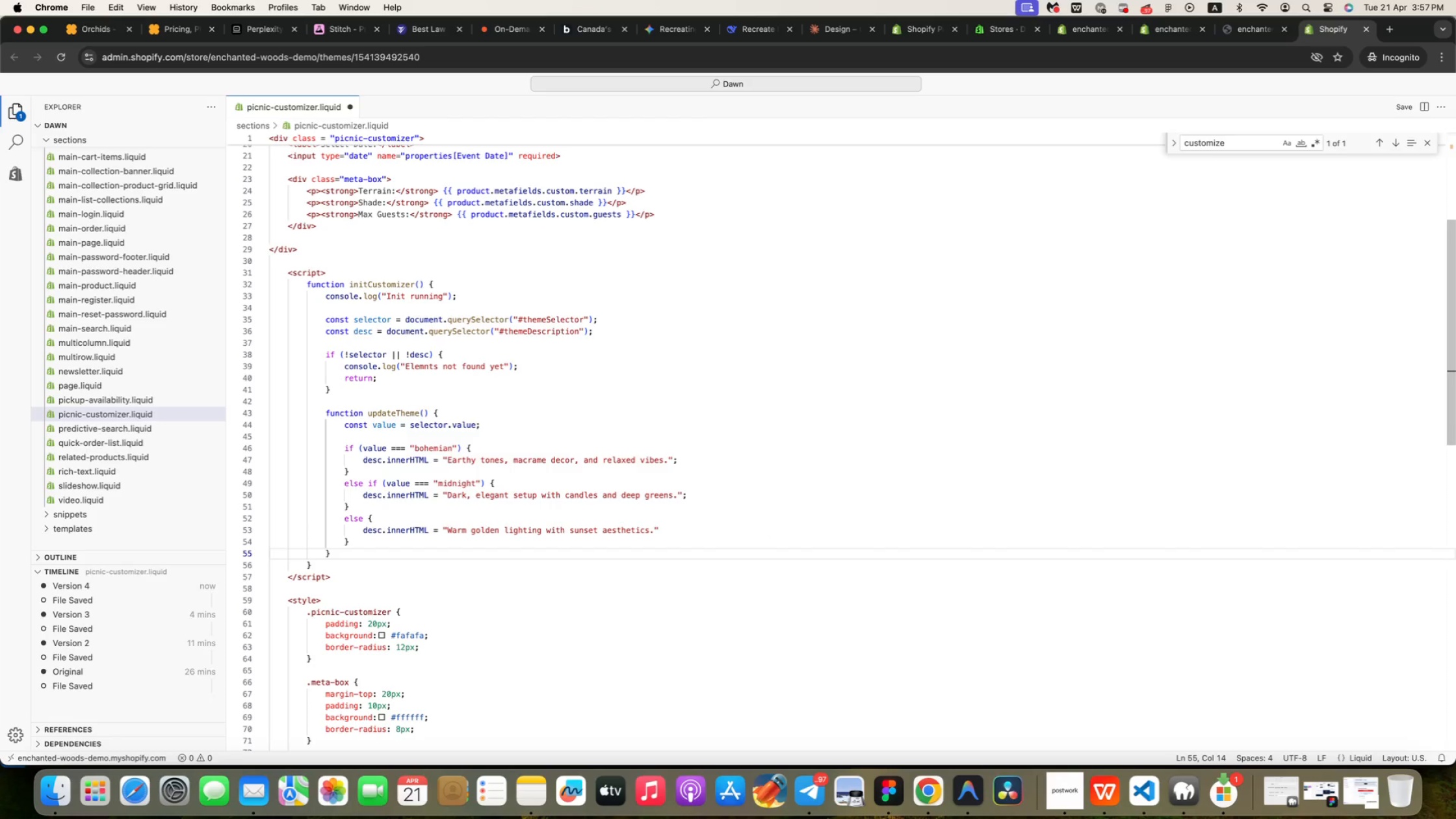 
key(Enter)
 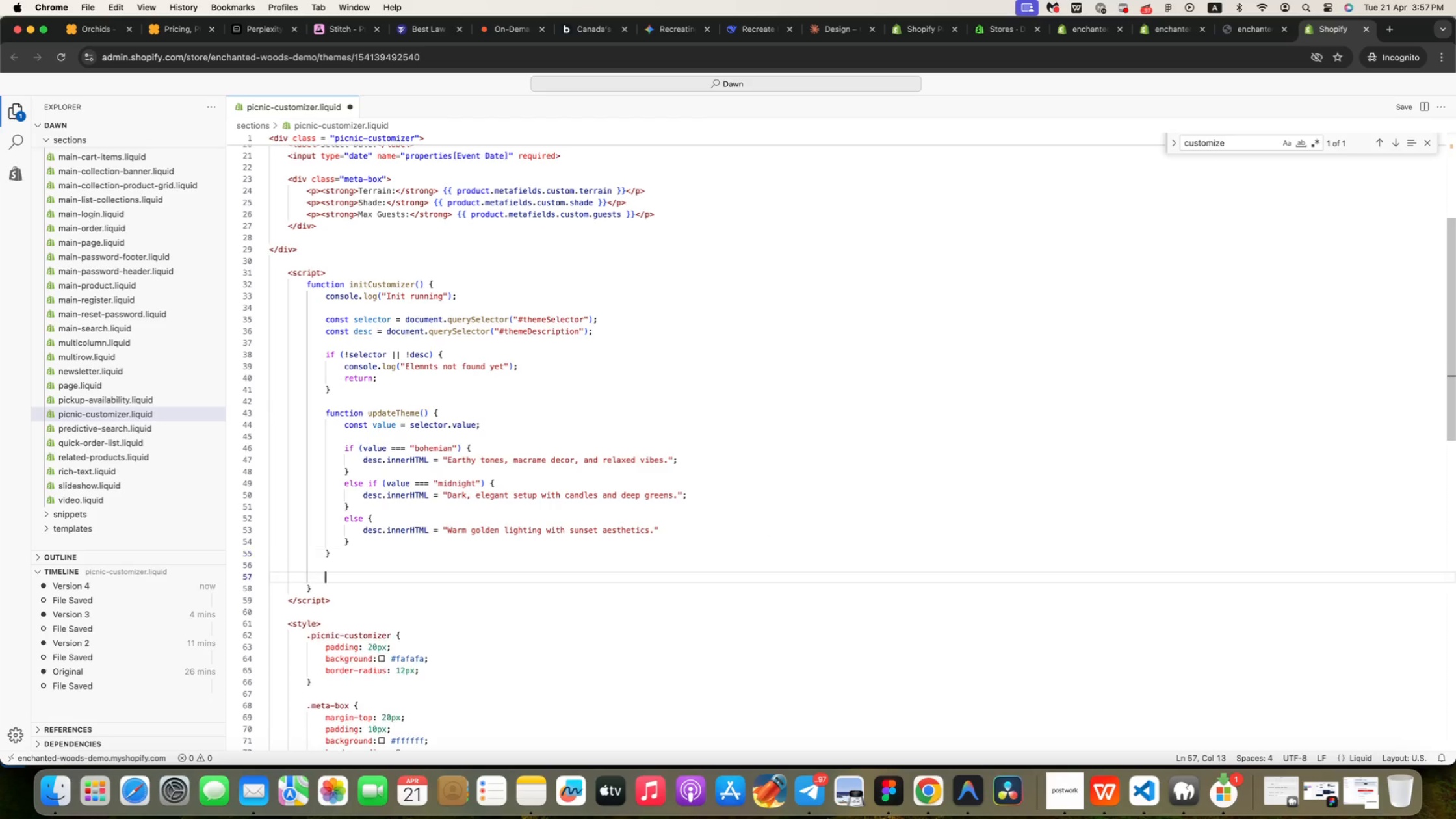 
key(Enter)
 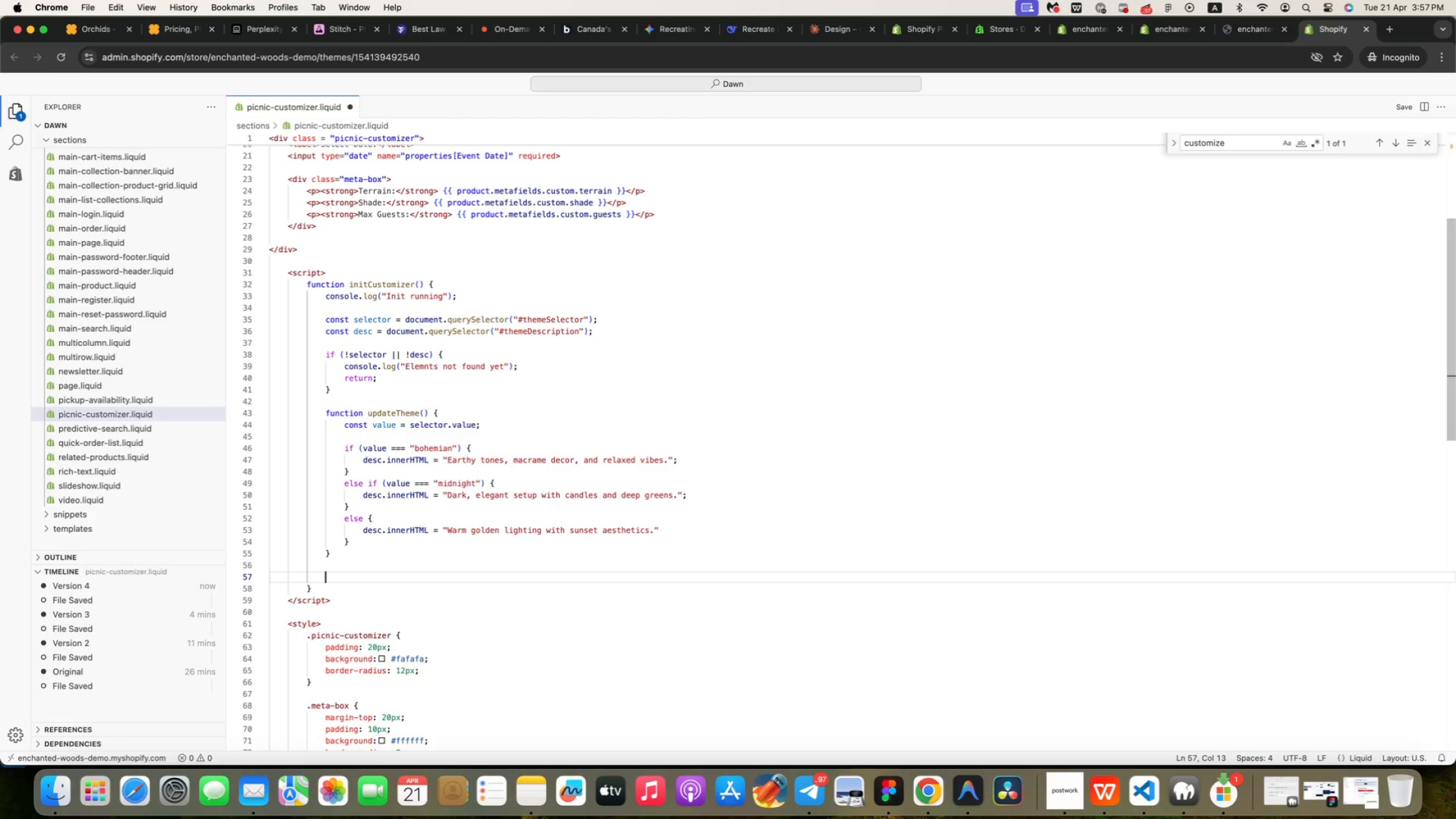 
type(sele)
 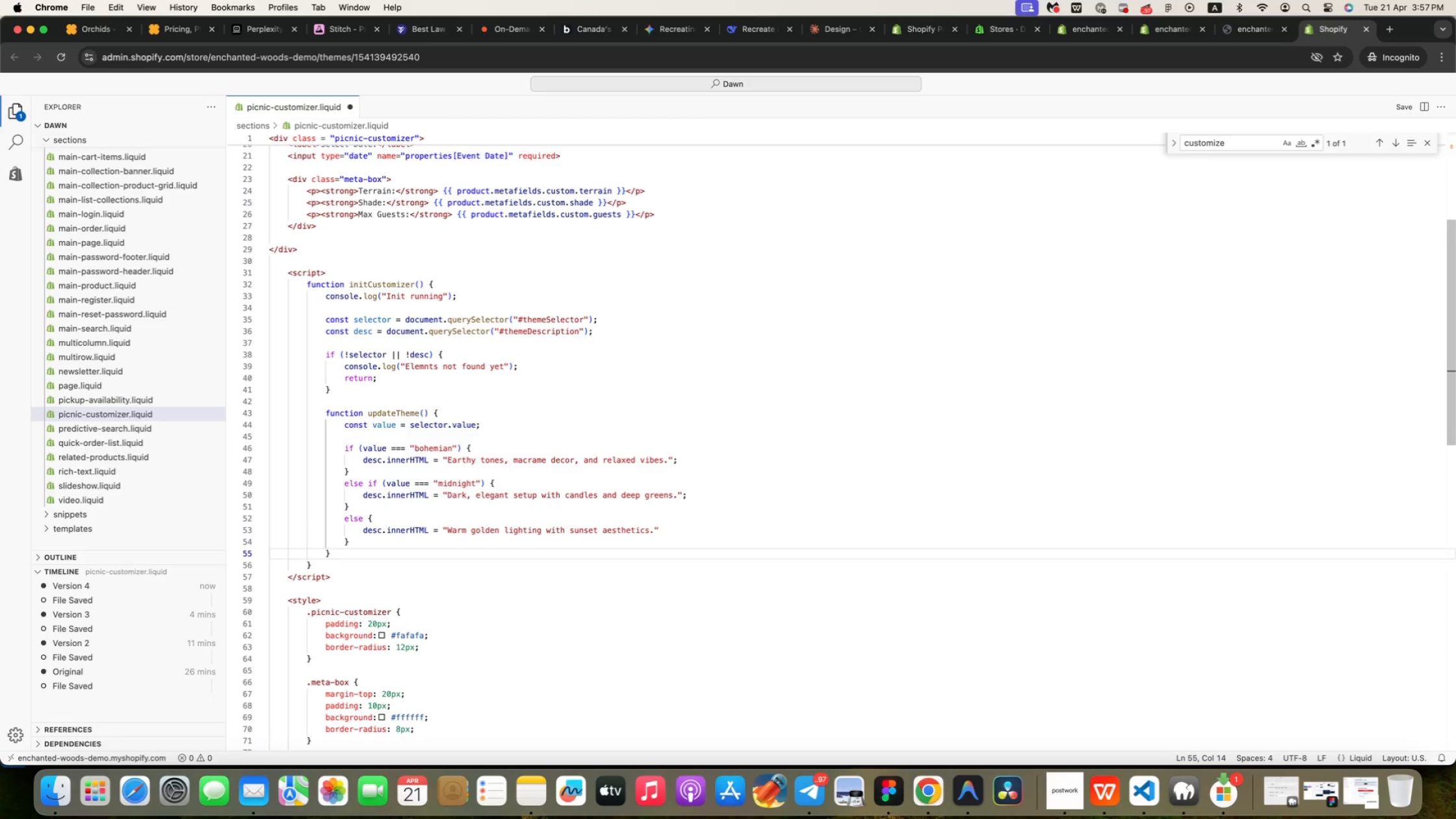 
key(ArrowDown)
 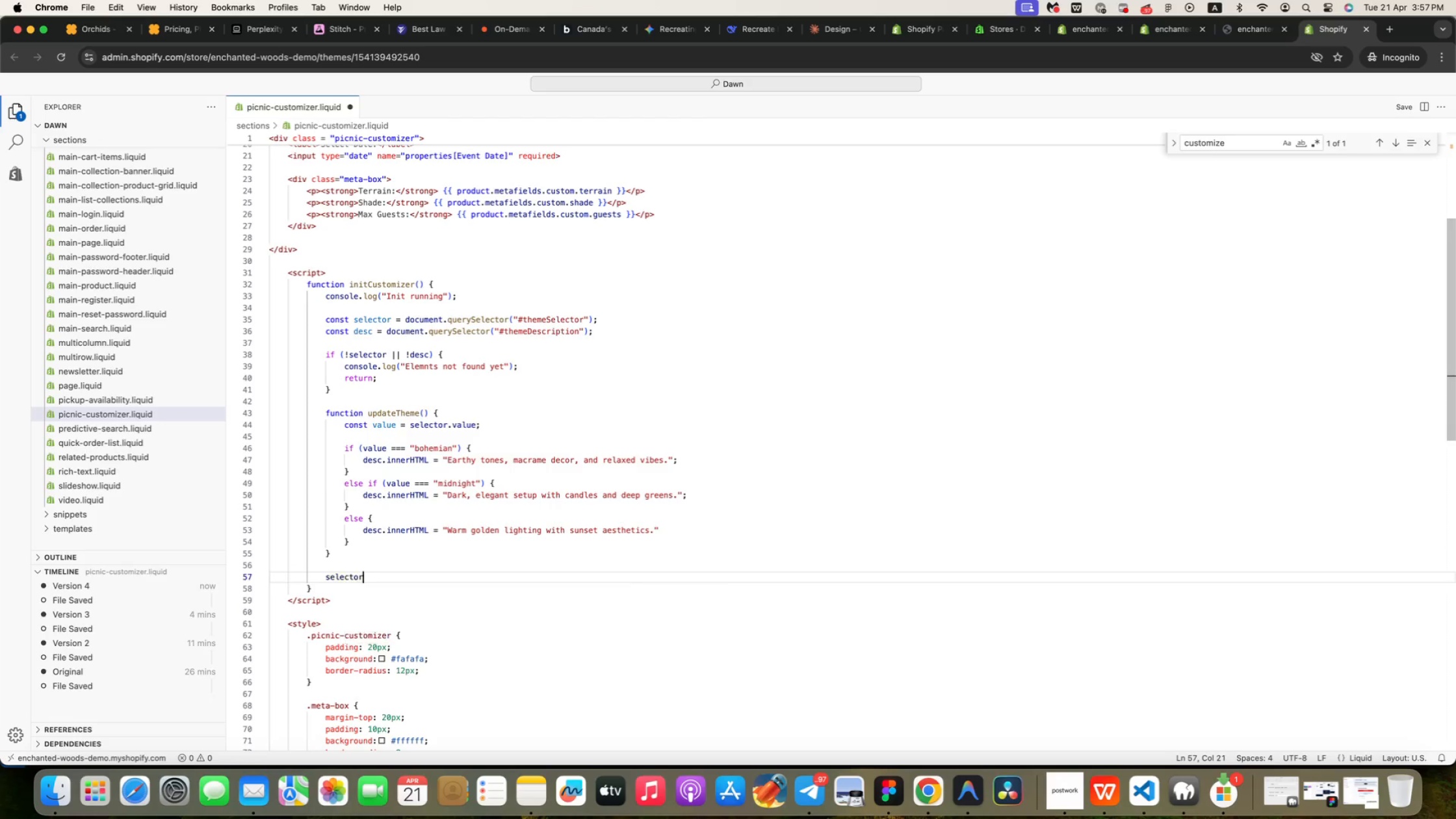 
key(Enter)
 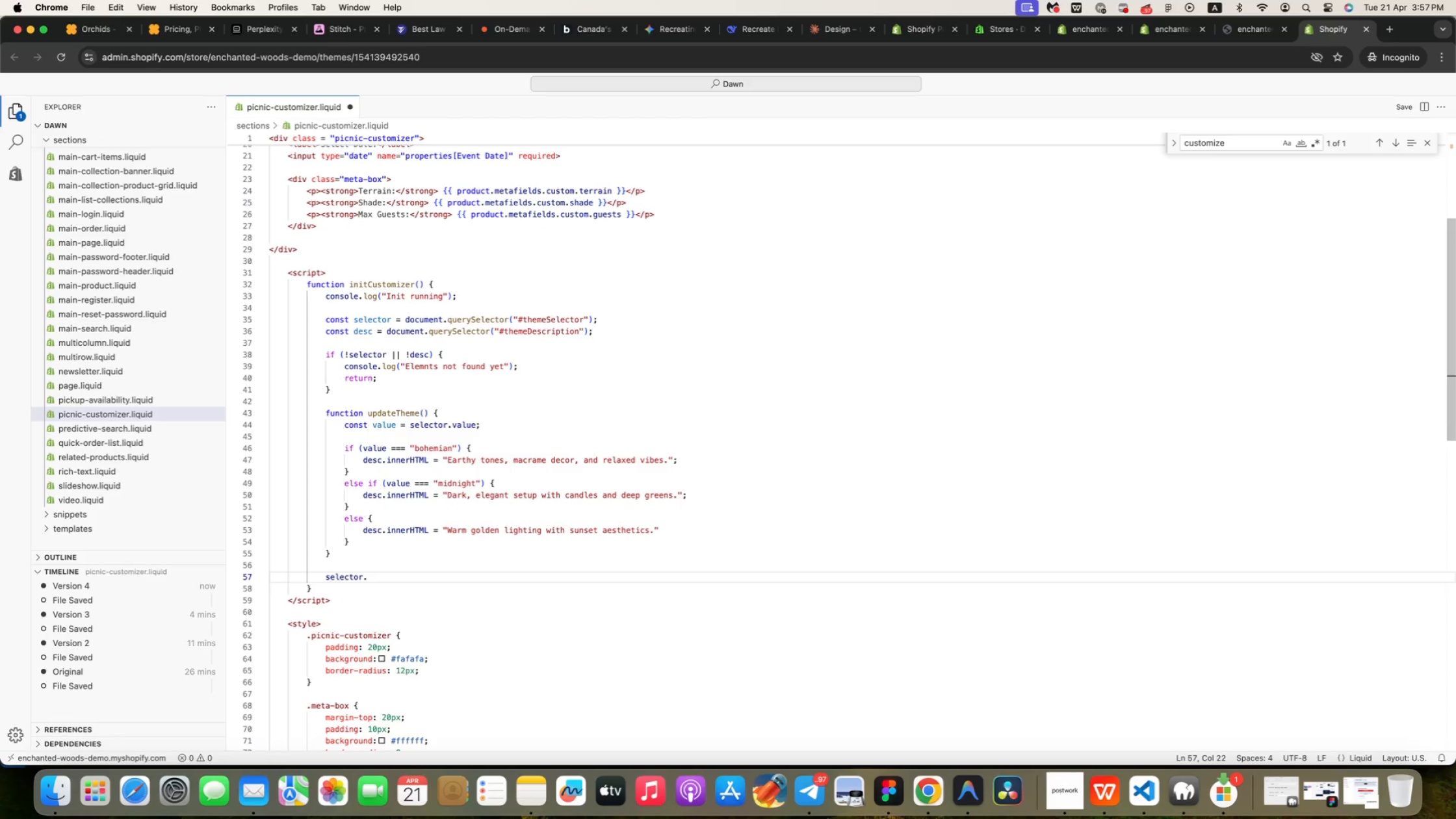 
type(.addEventListener)
 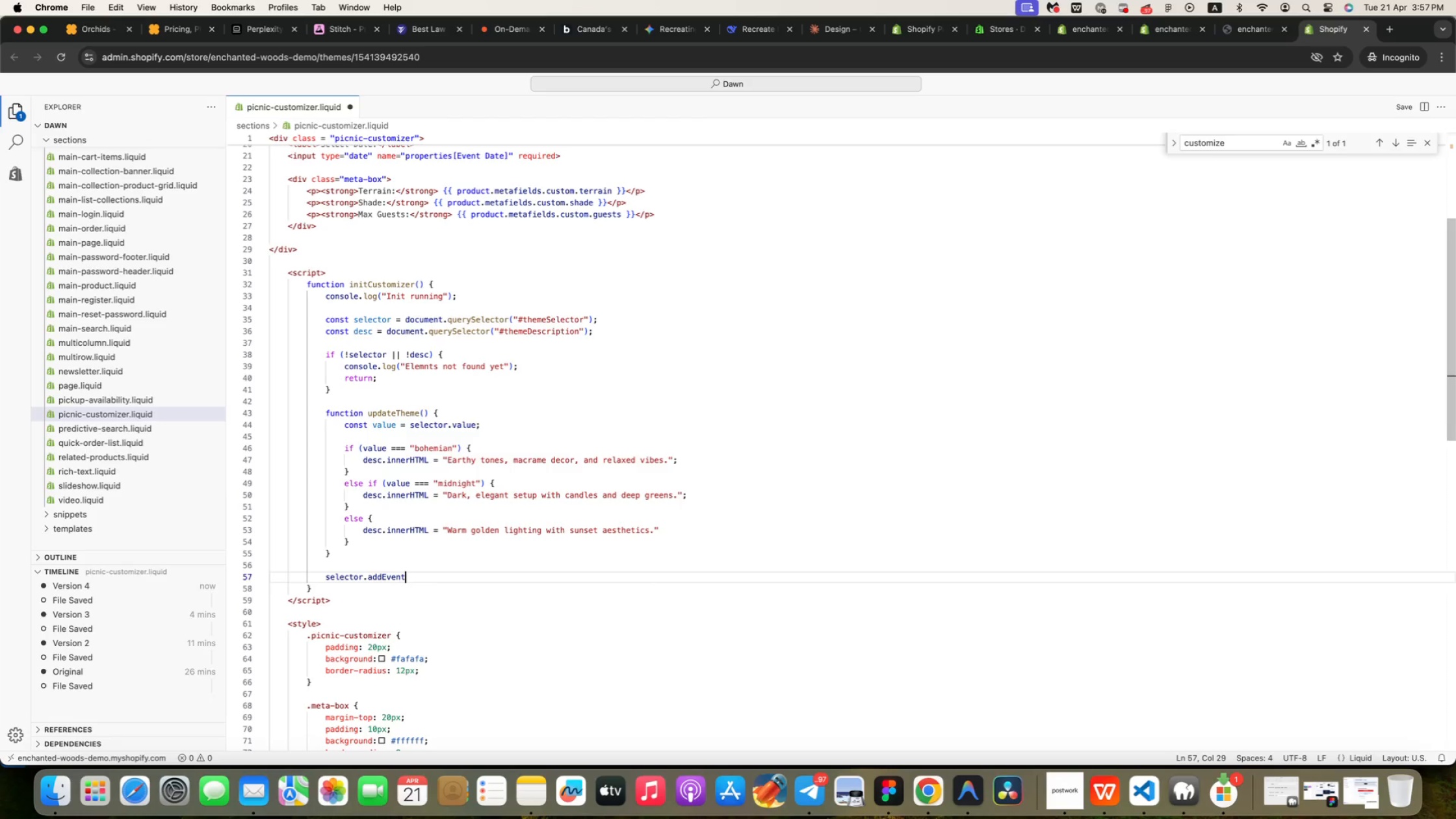 
type(("change)
 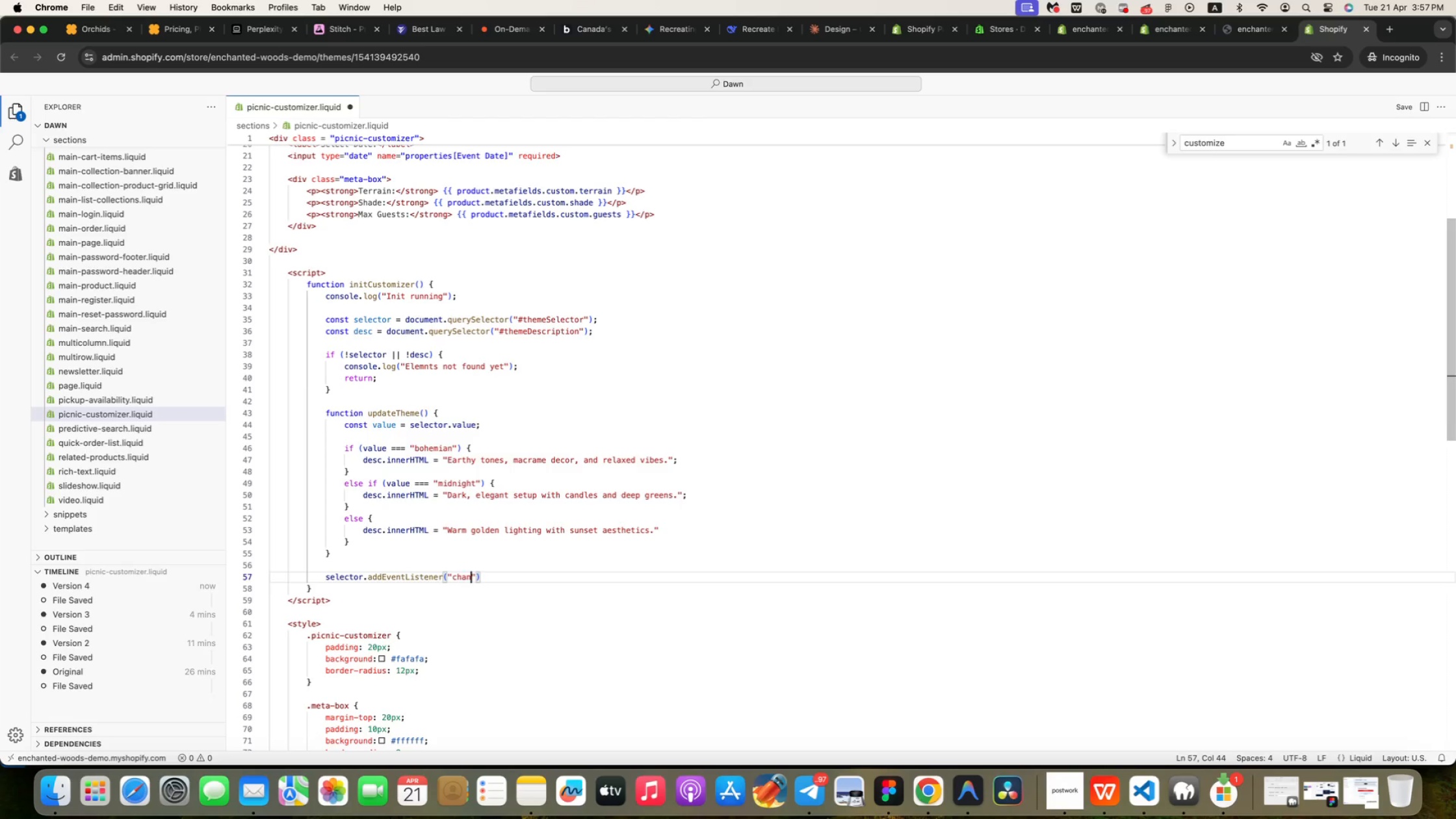 
key(ArrowRight)
 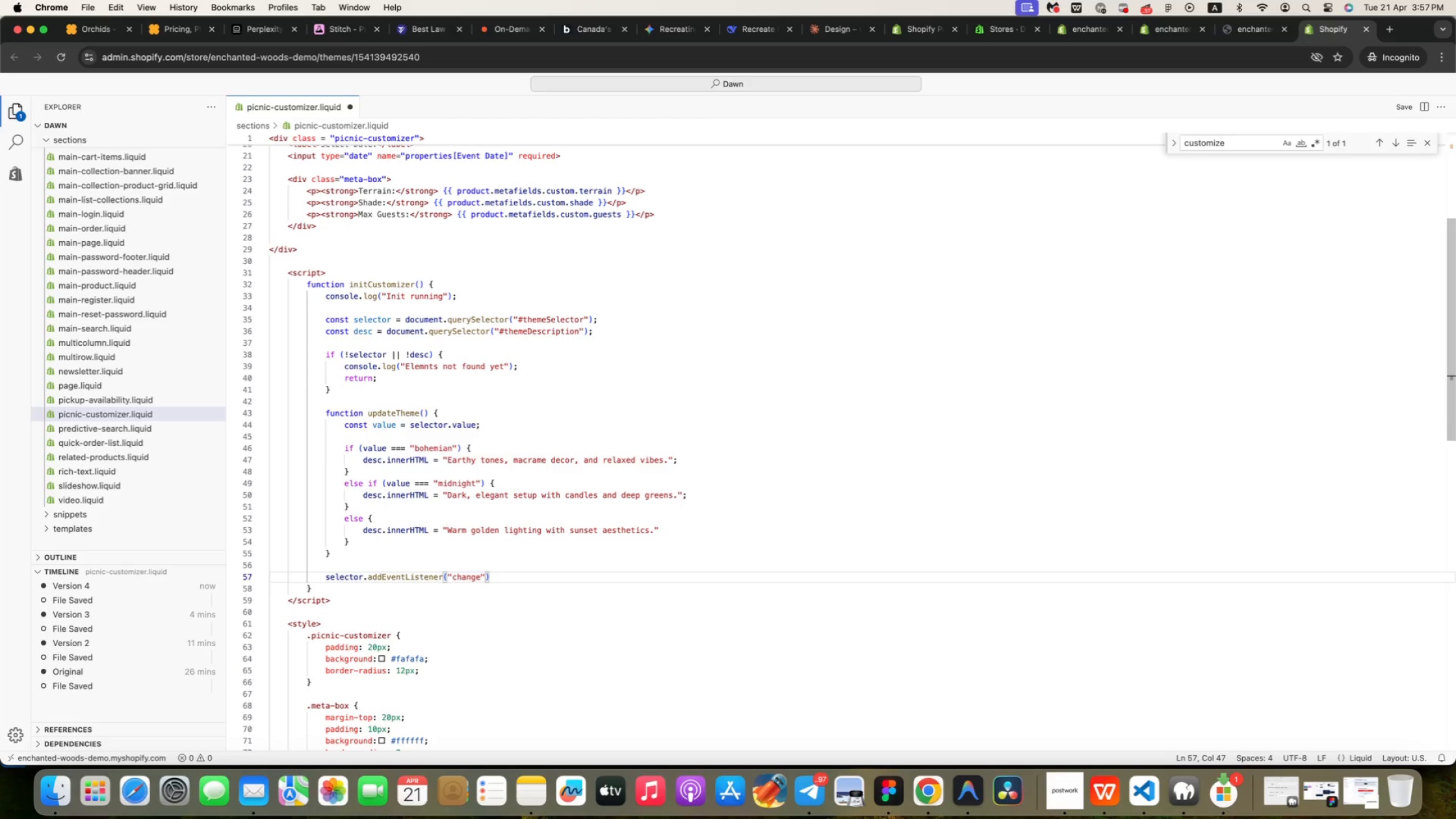 
key(Comma)
 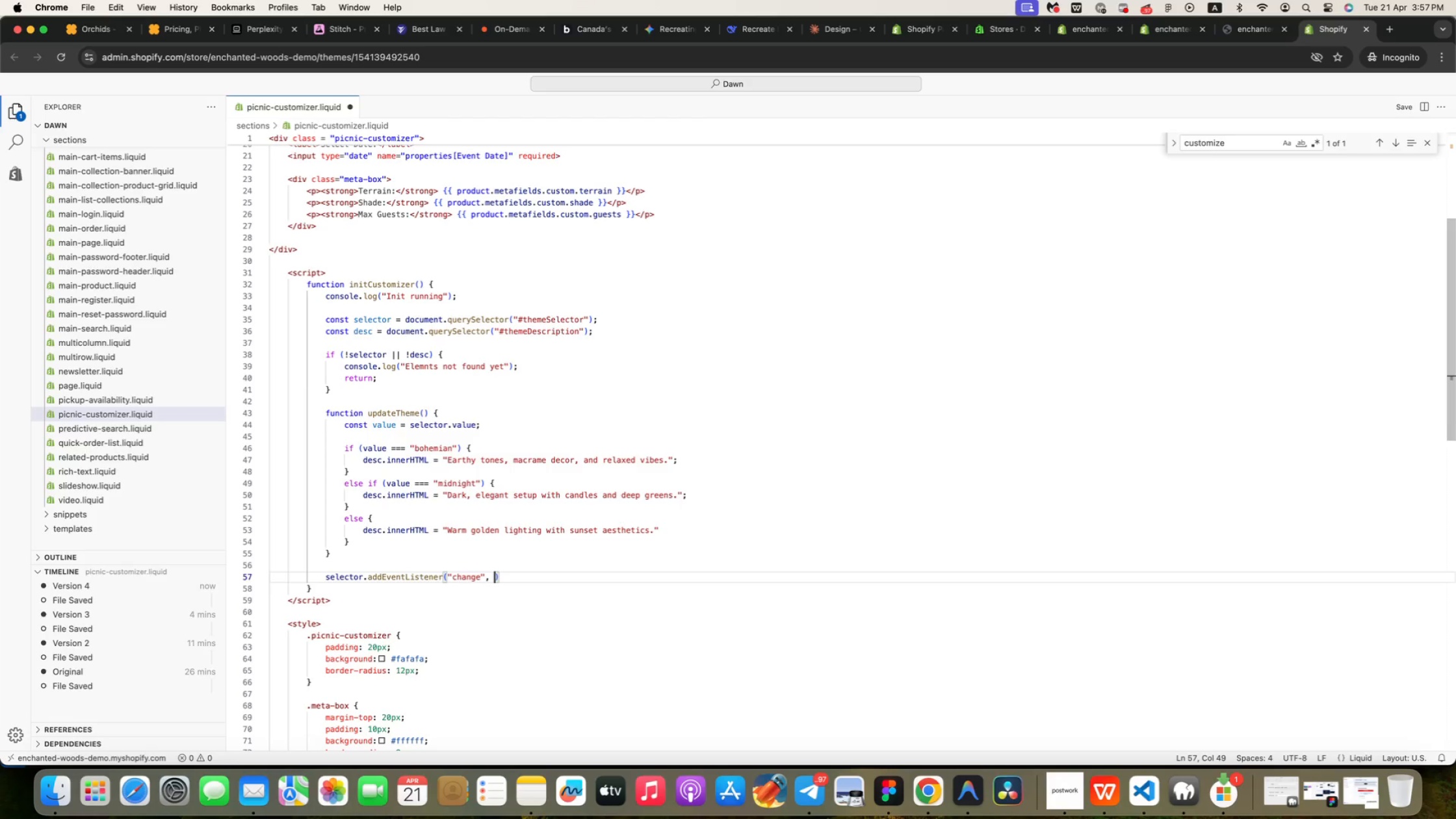 
key(Space)
 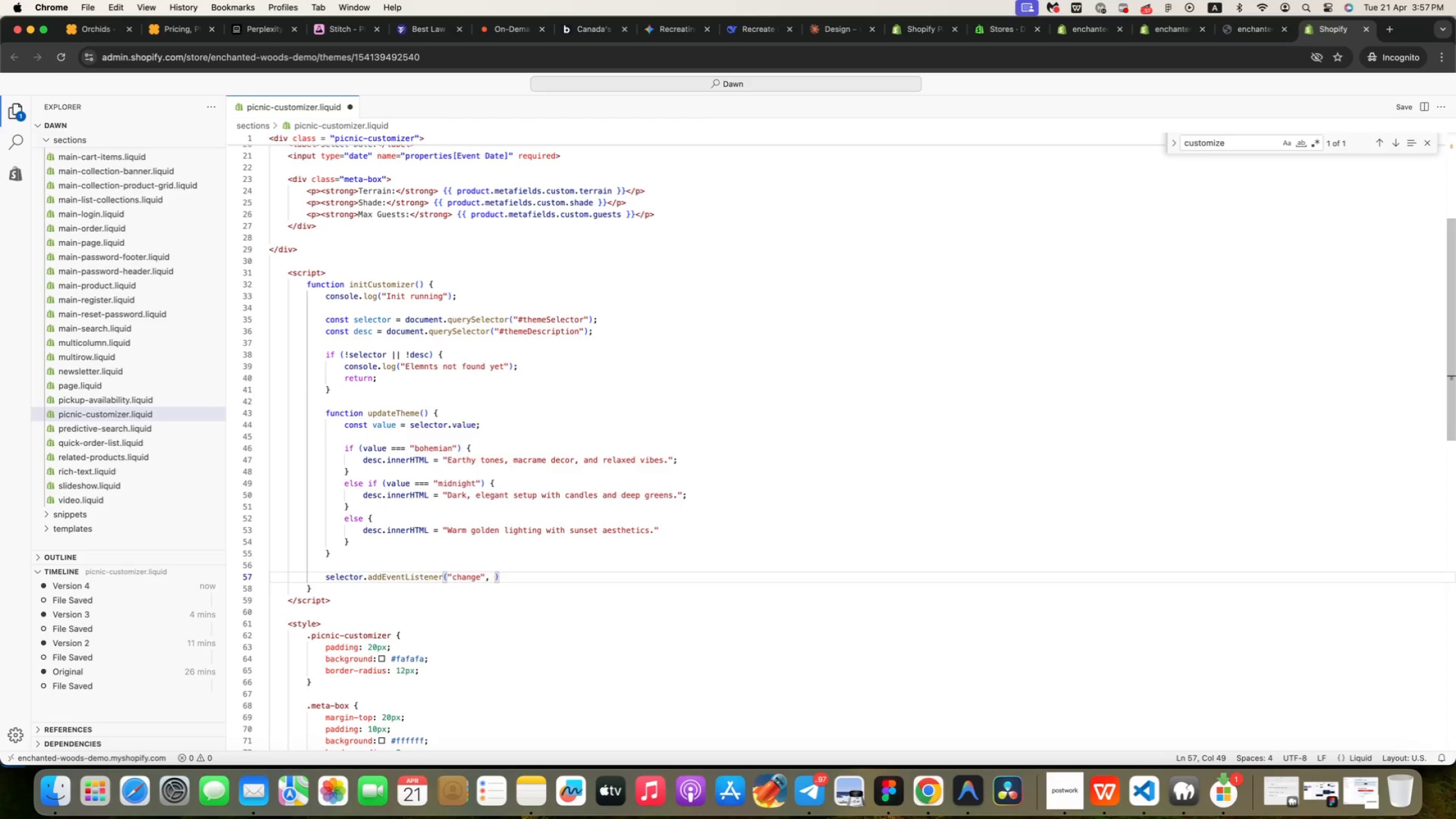 
key(U)
 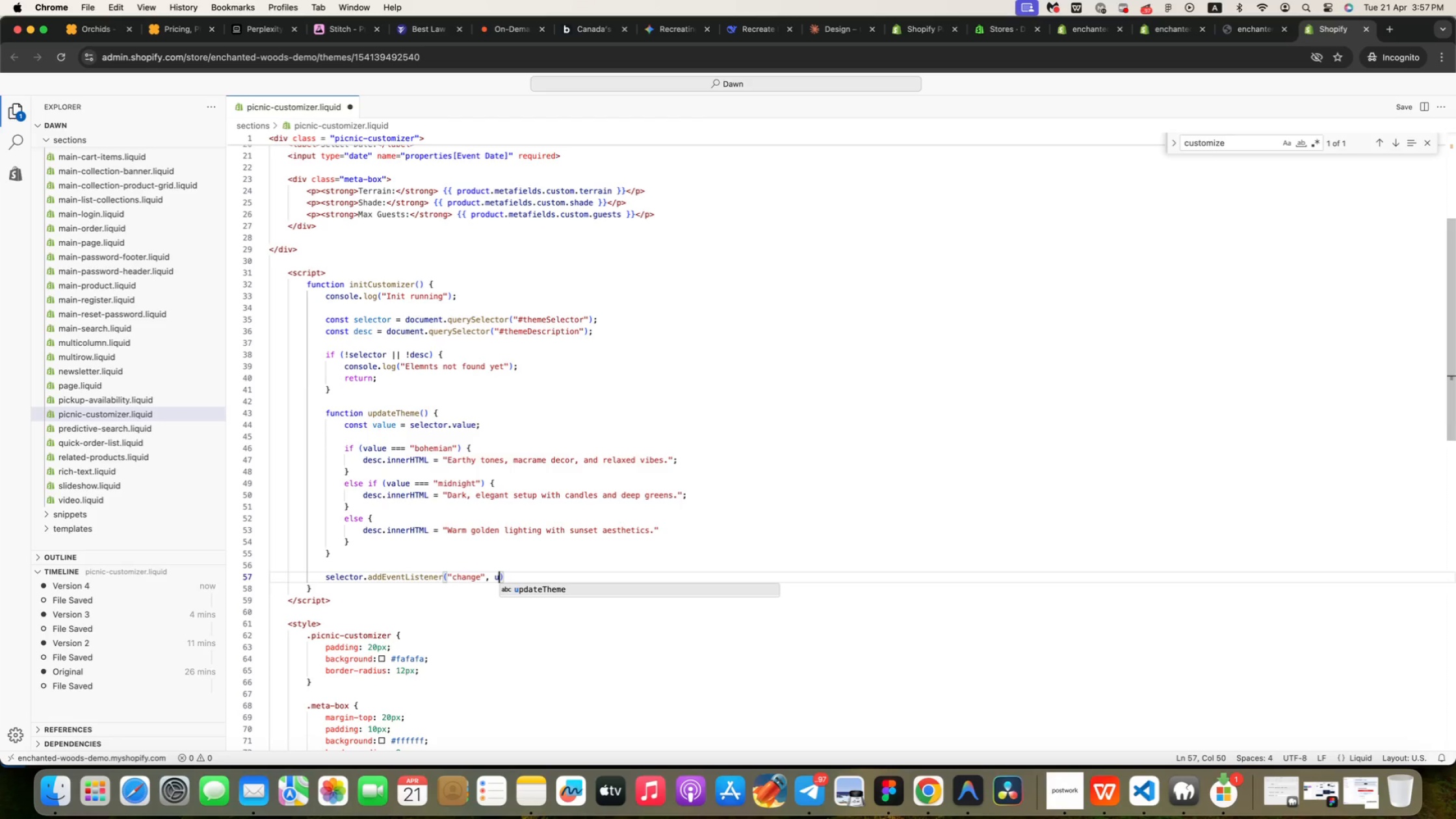 
key(Enter)
 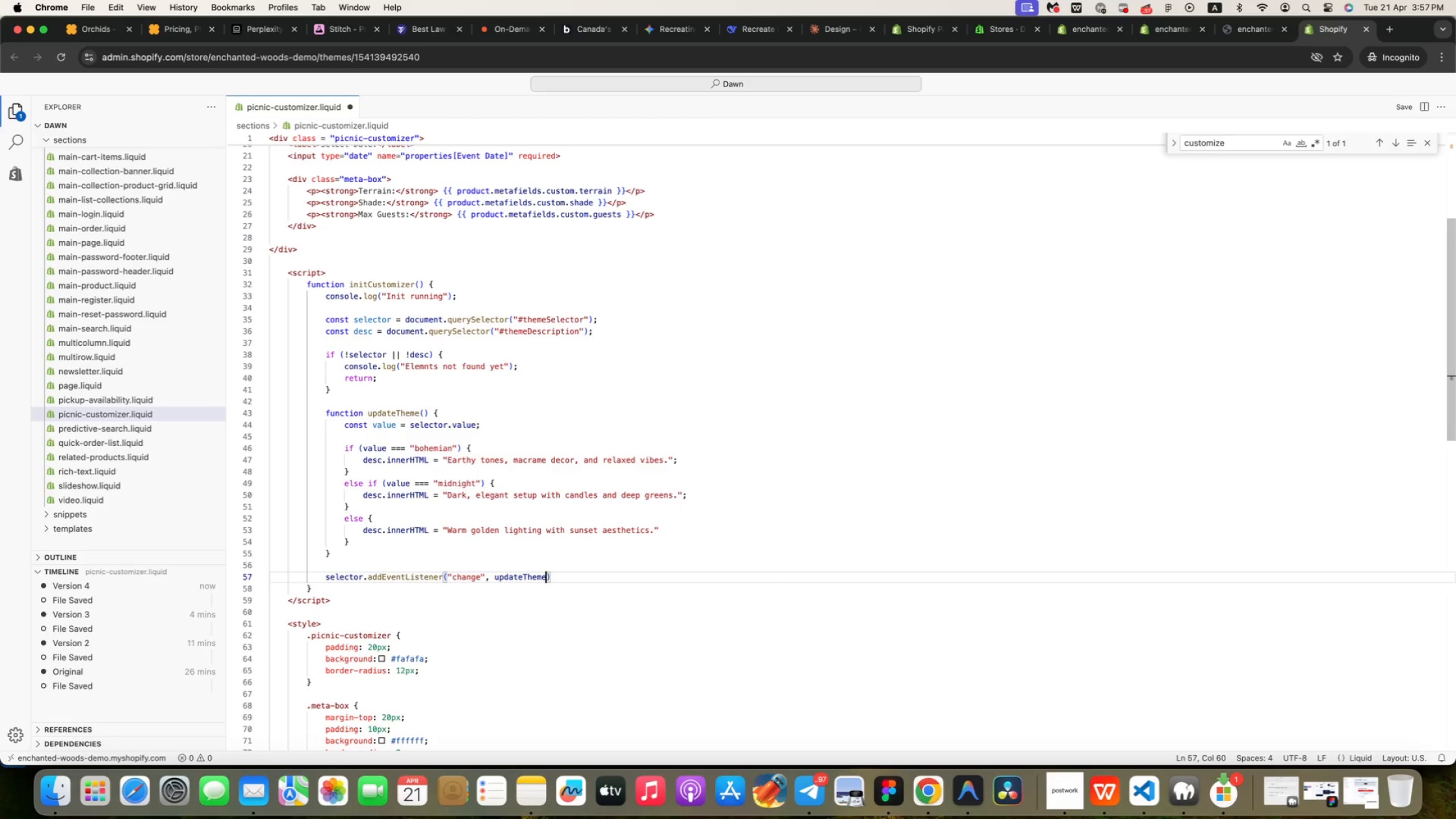 
key(Meta+ArrowRight)
 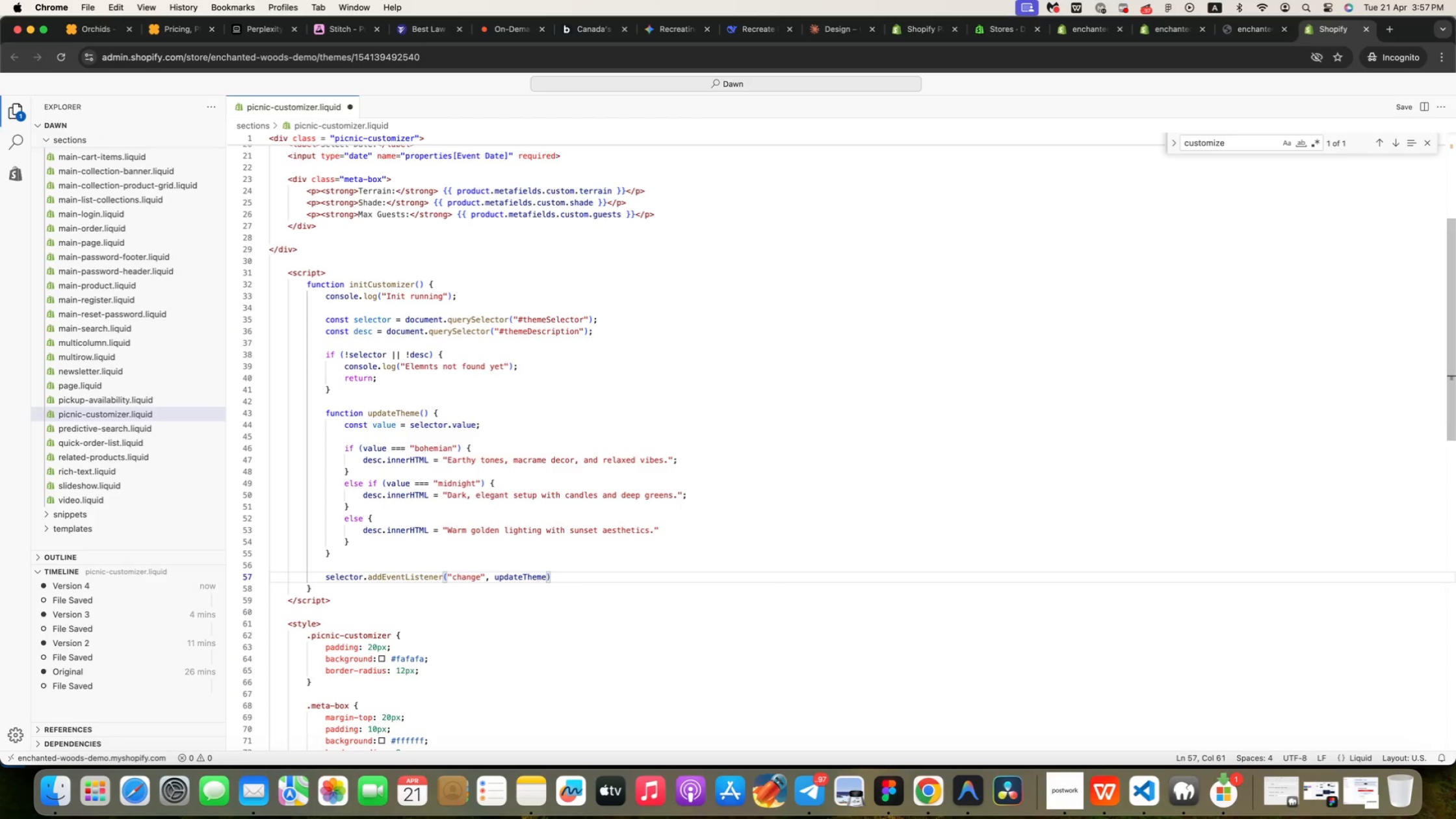 
key(Semicolon)
 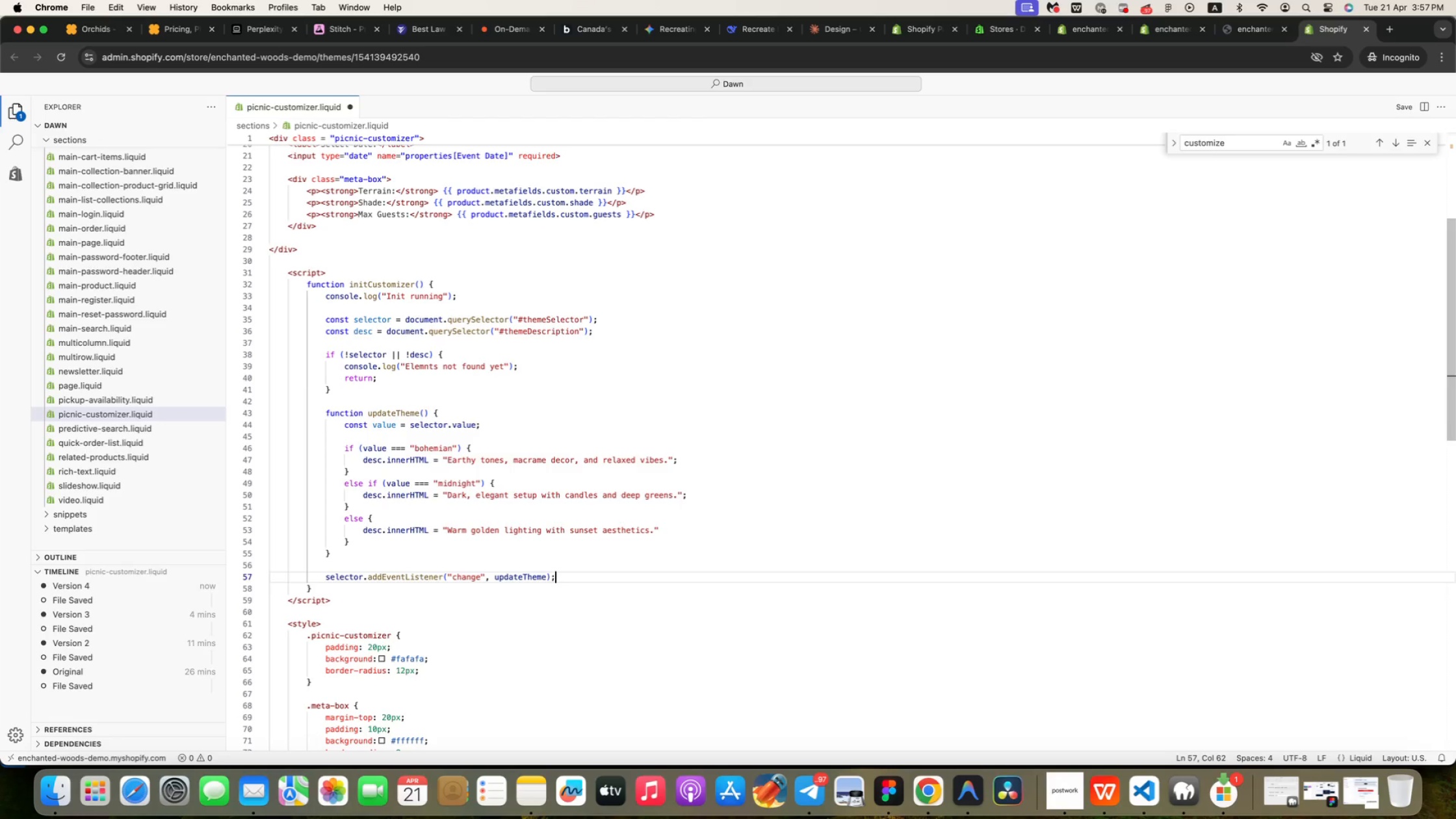 
key(Enter)
 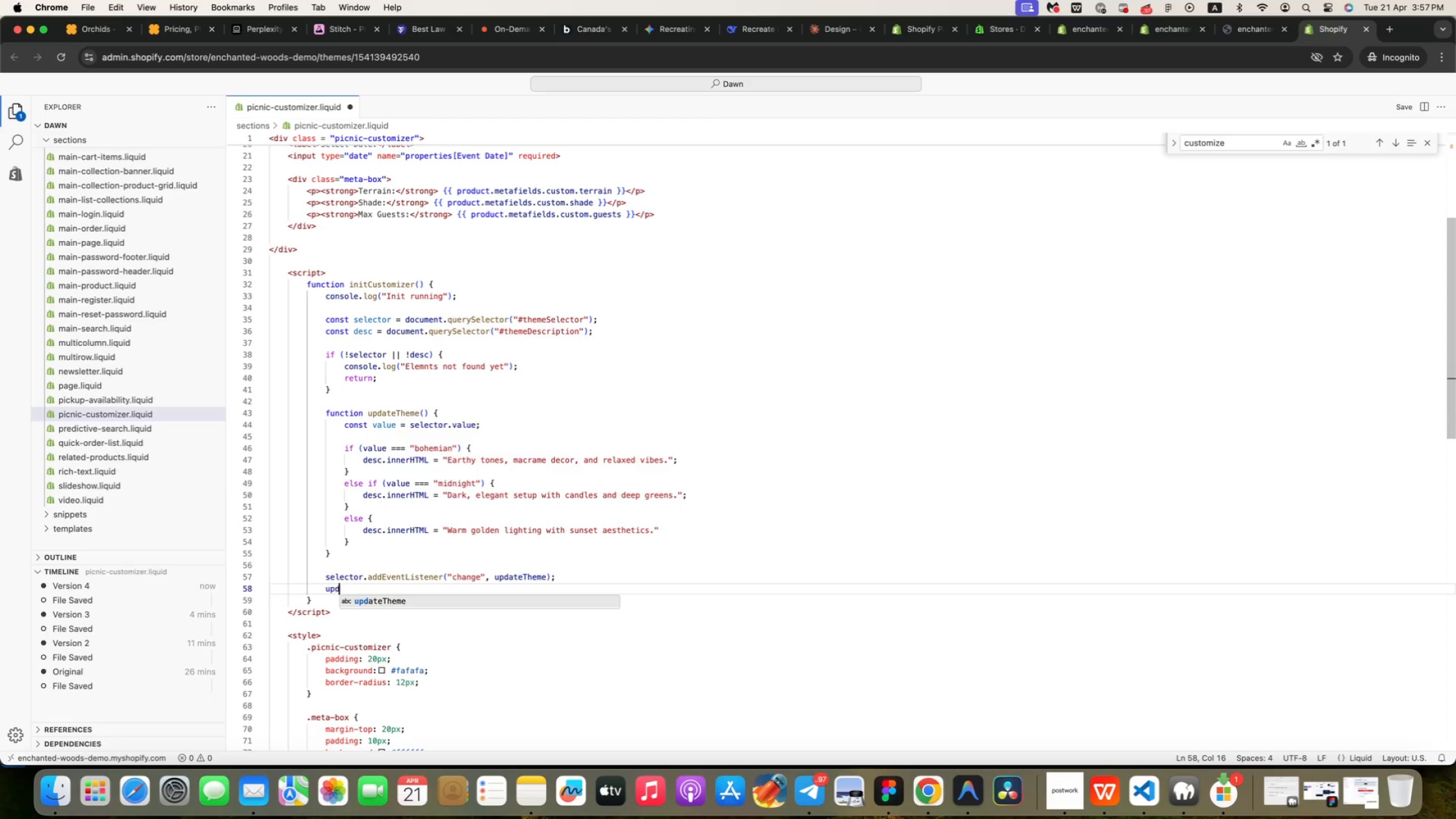 
type(upda)
 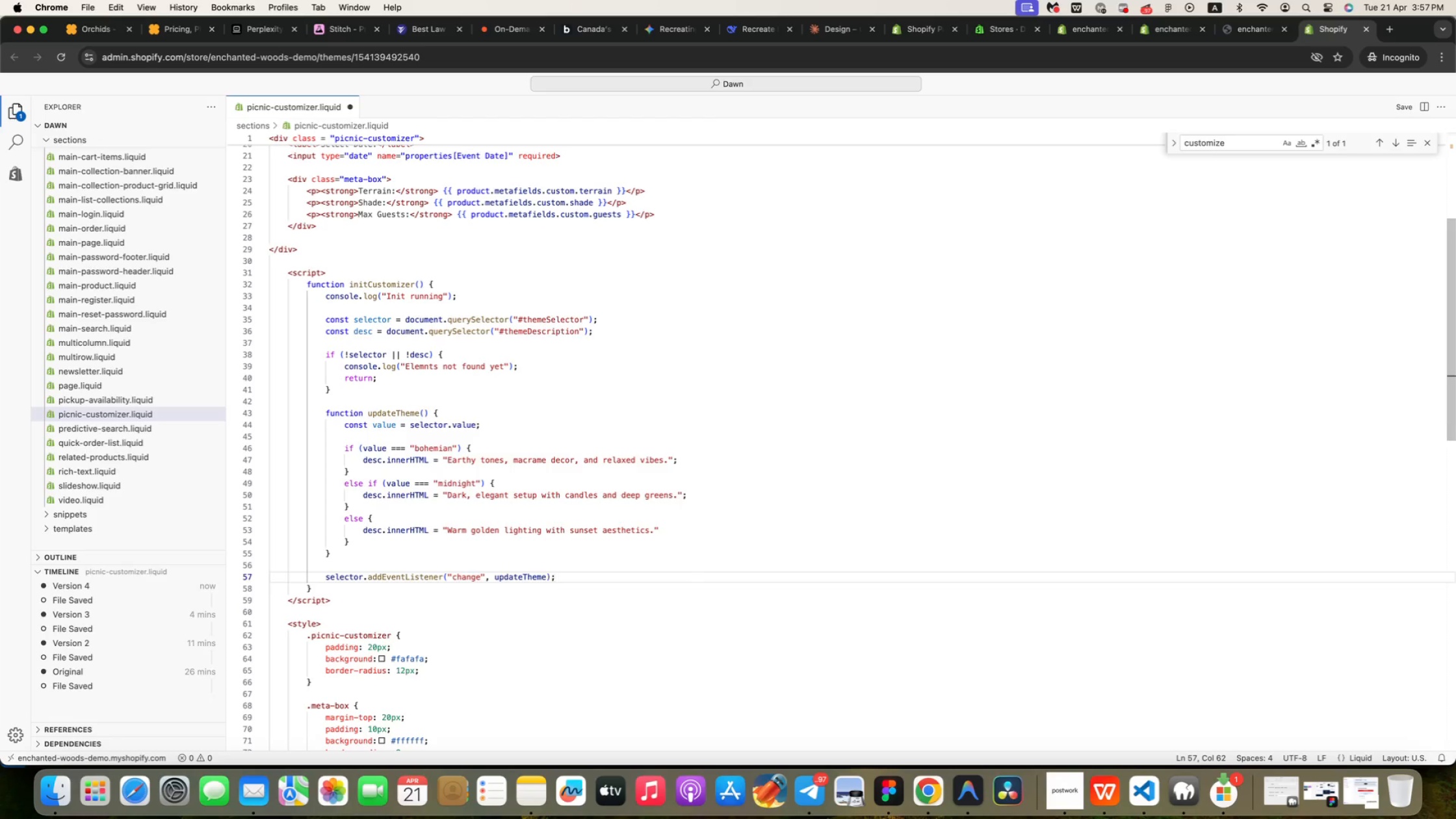 
key(Enter)
 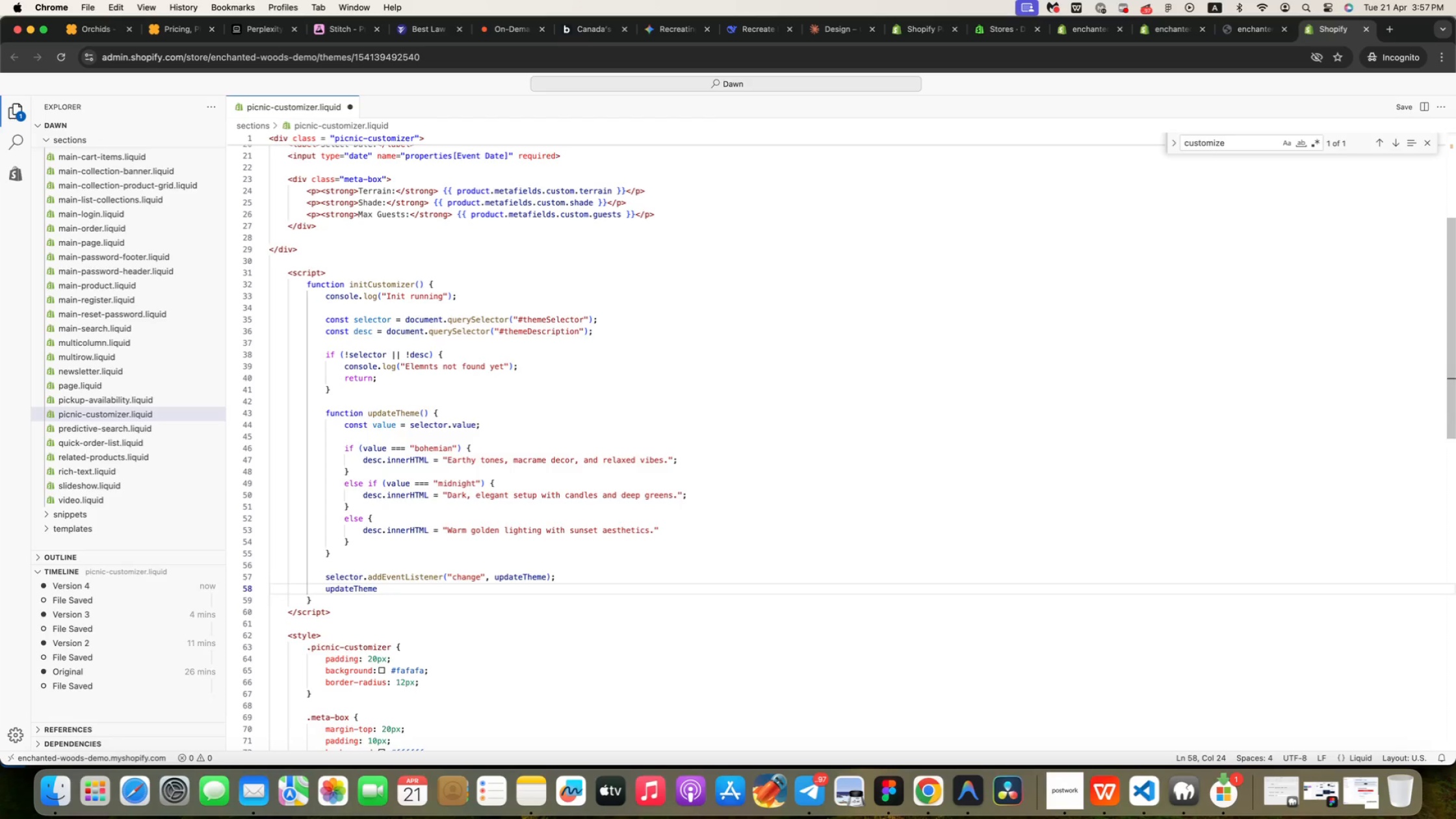 
key(Shift+9)
 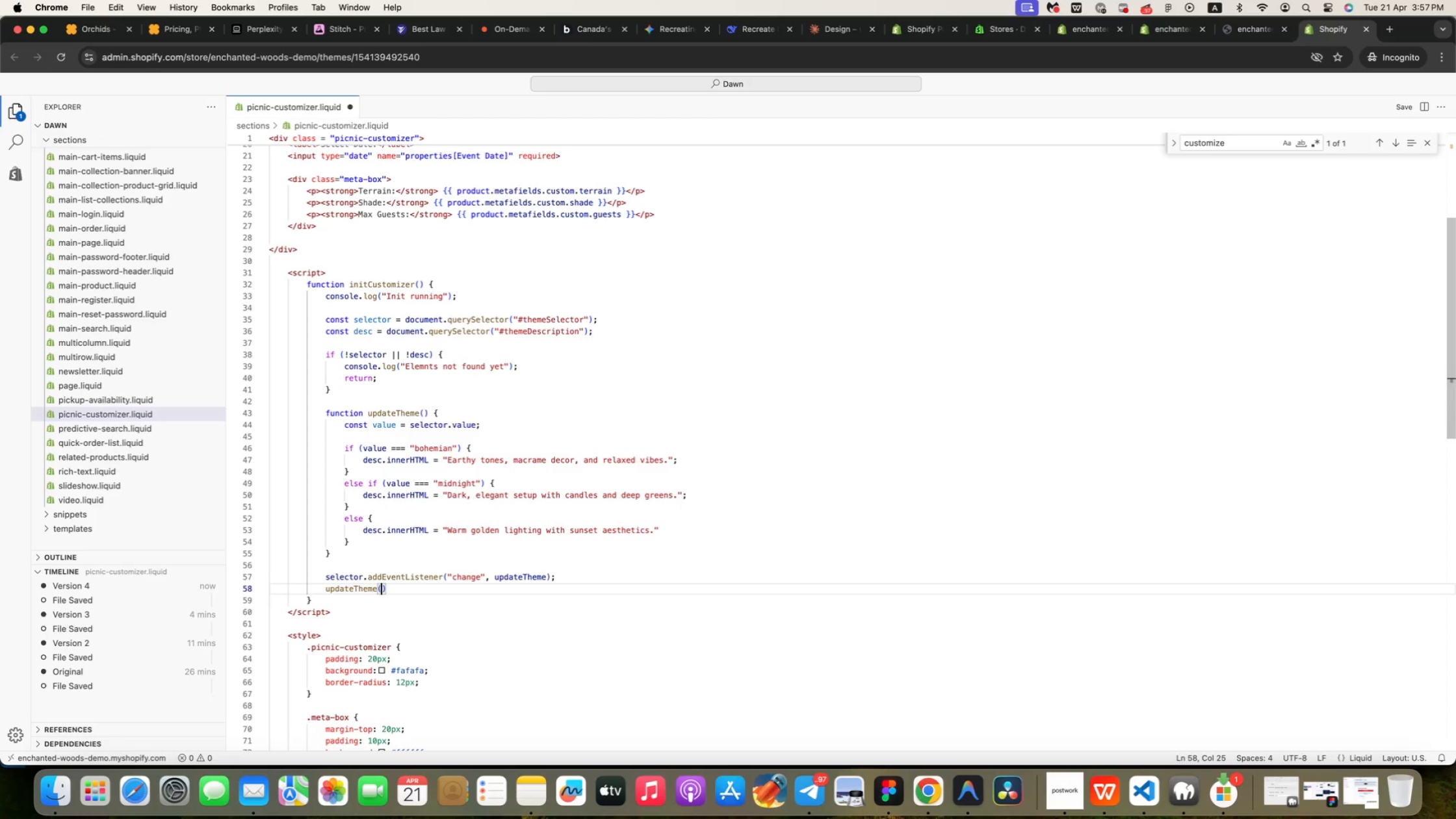 
key(ArrowRight)
 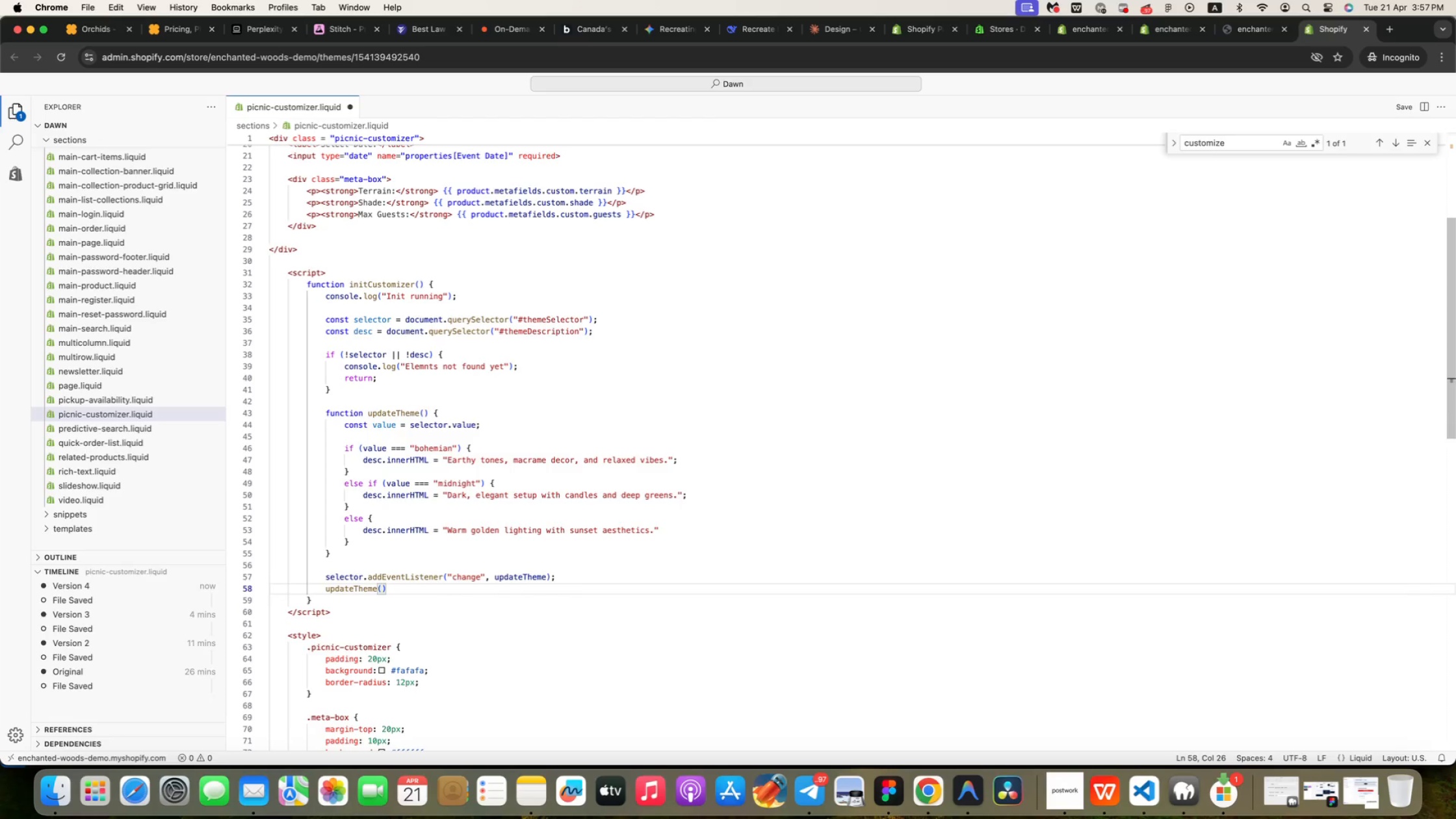 
key(Semicolon)
 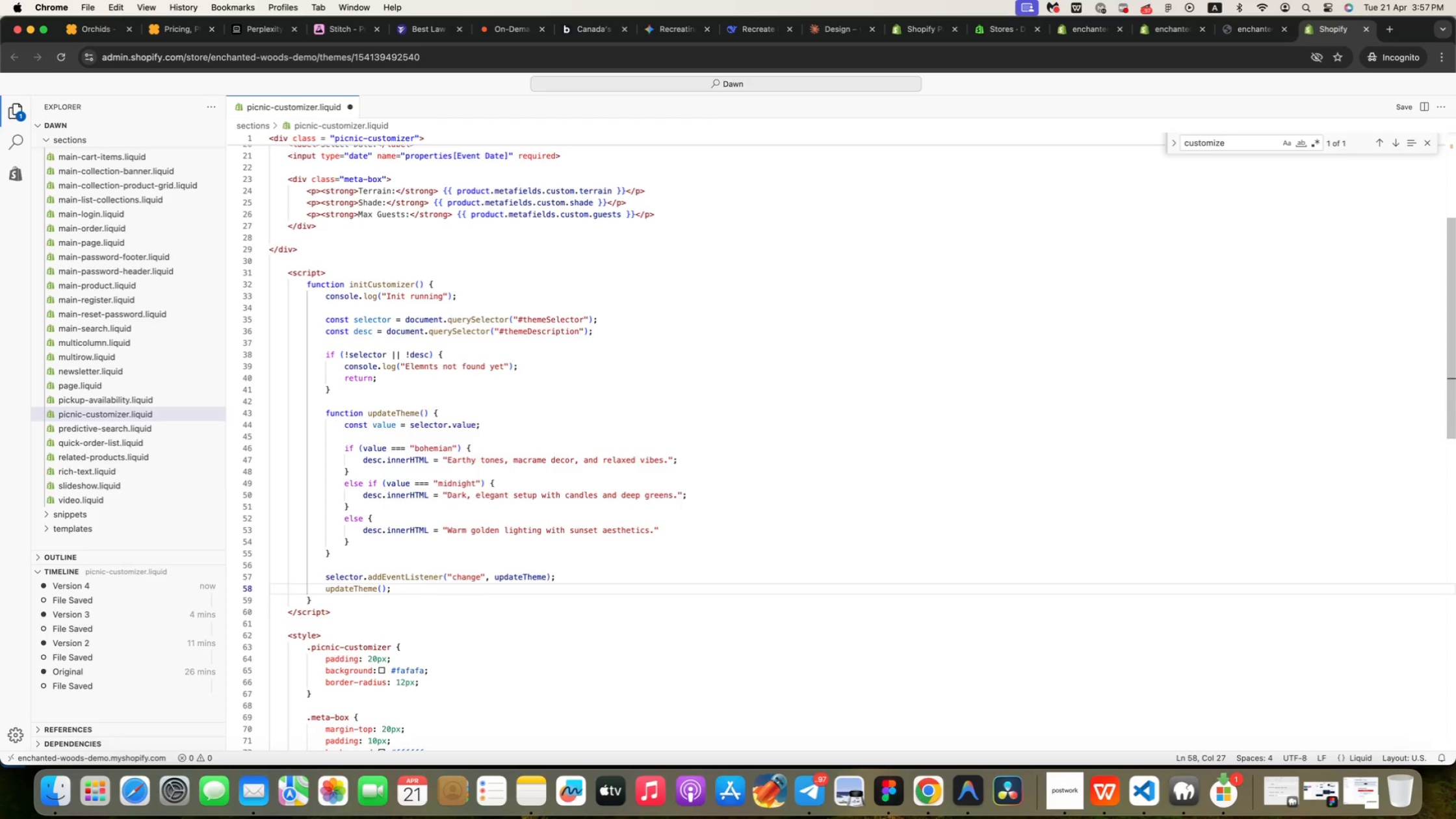 
key(ArrowDown)
 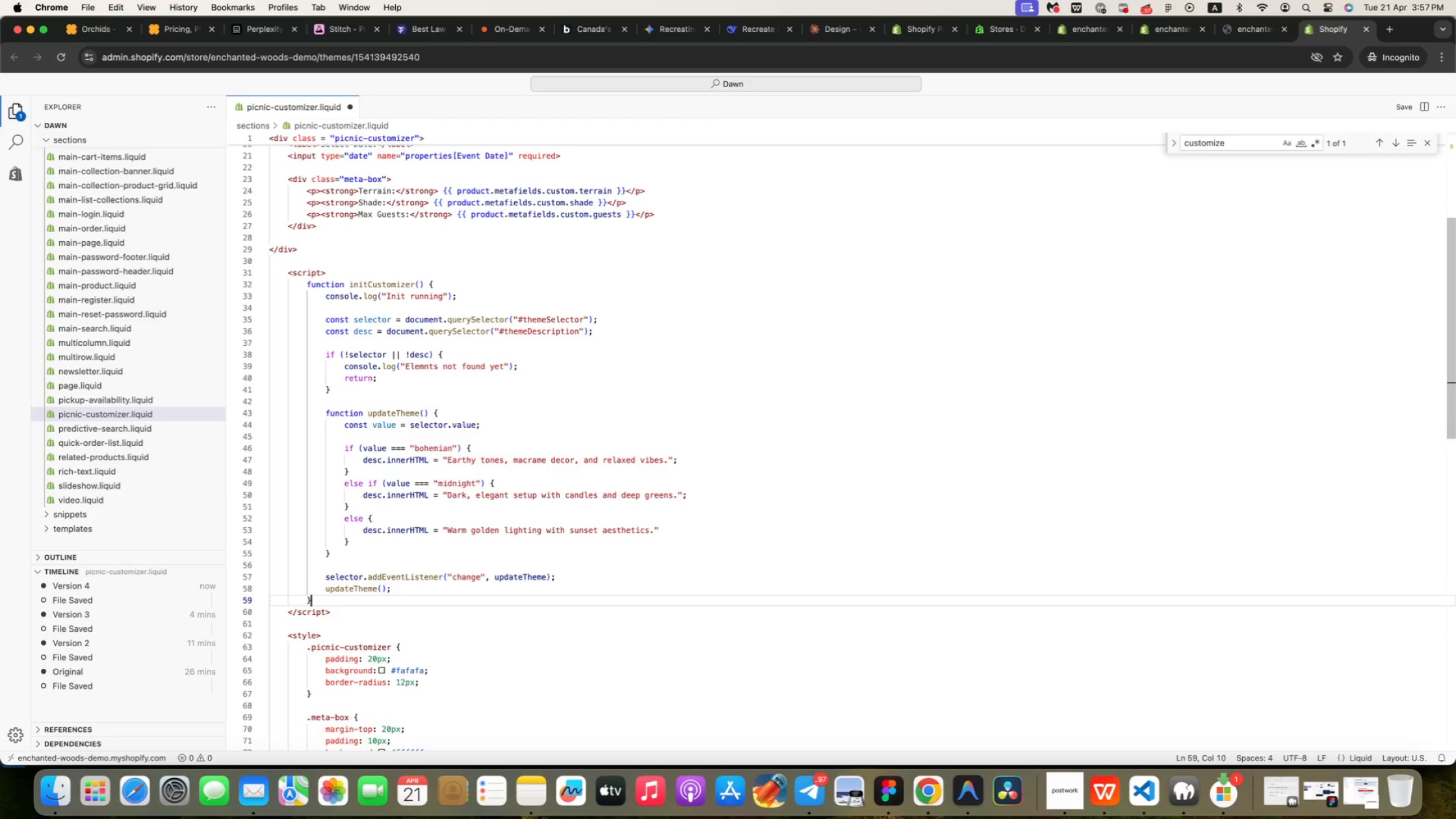 
key(Enter)
 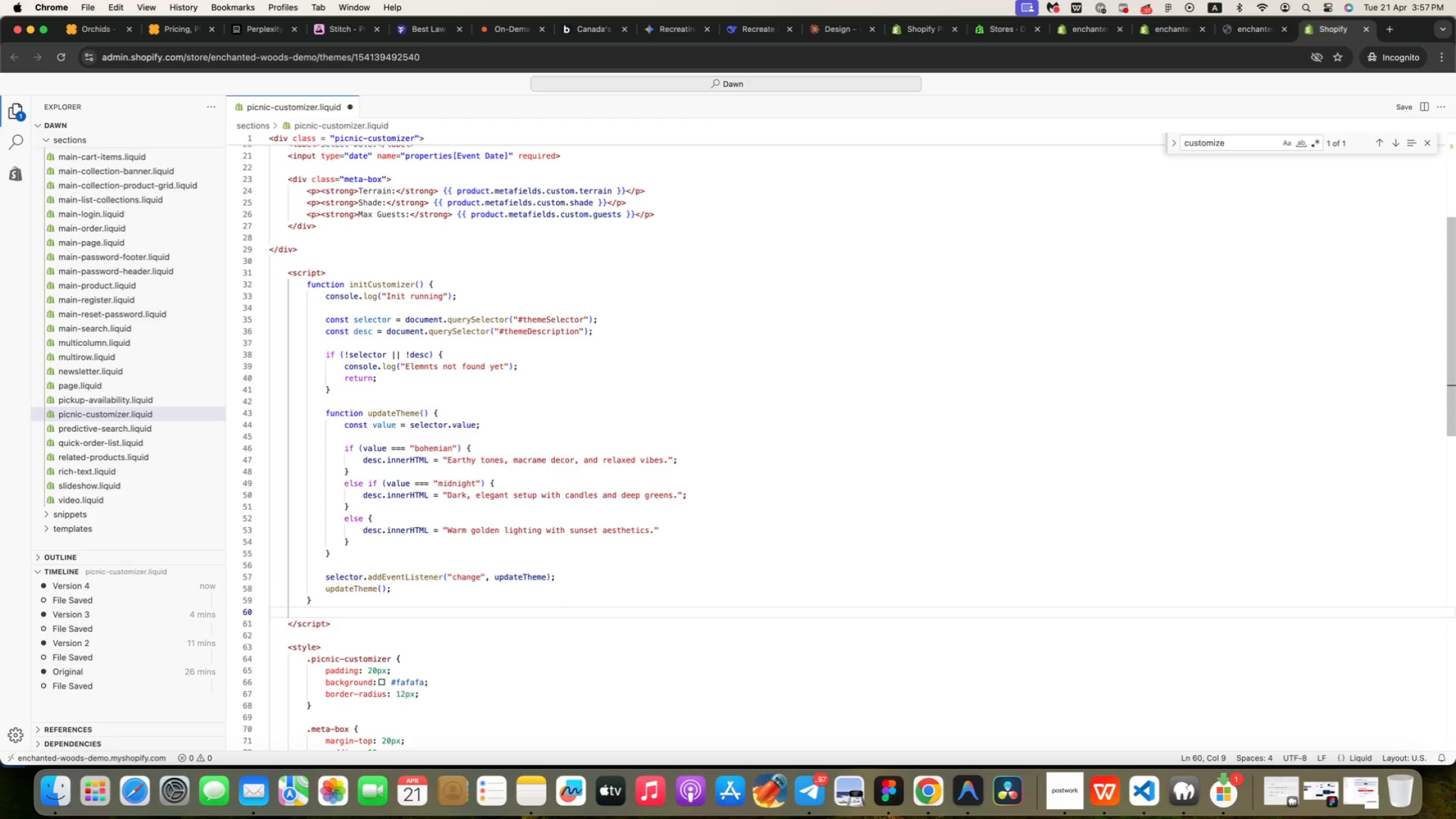 
key(Enter)
 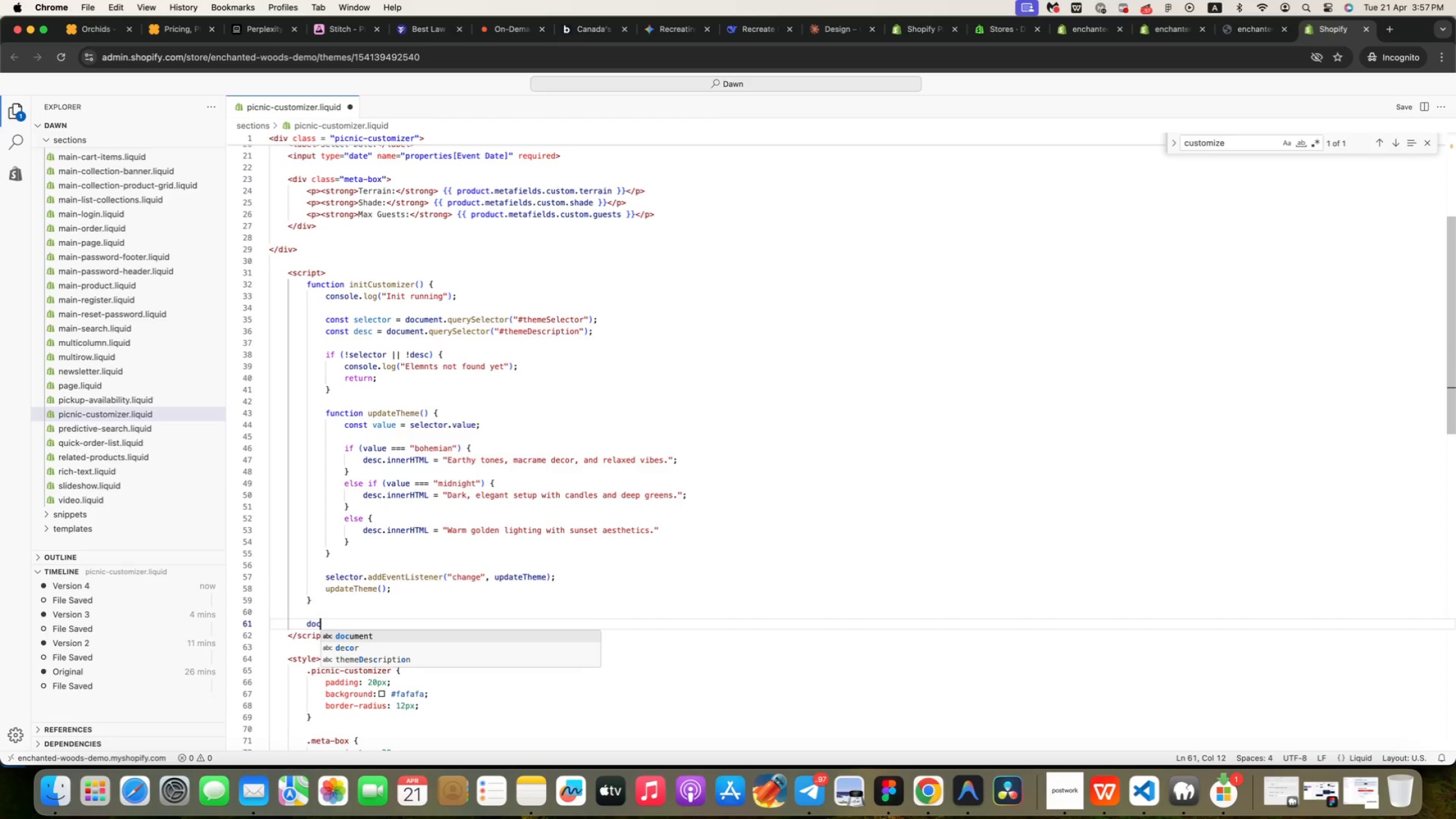 
type(doc)
 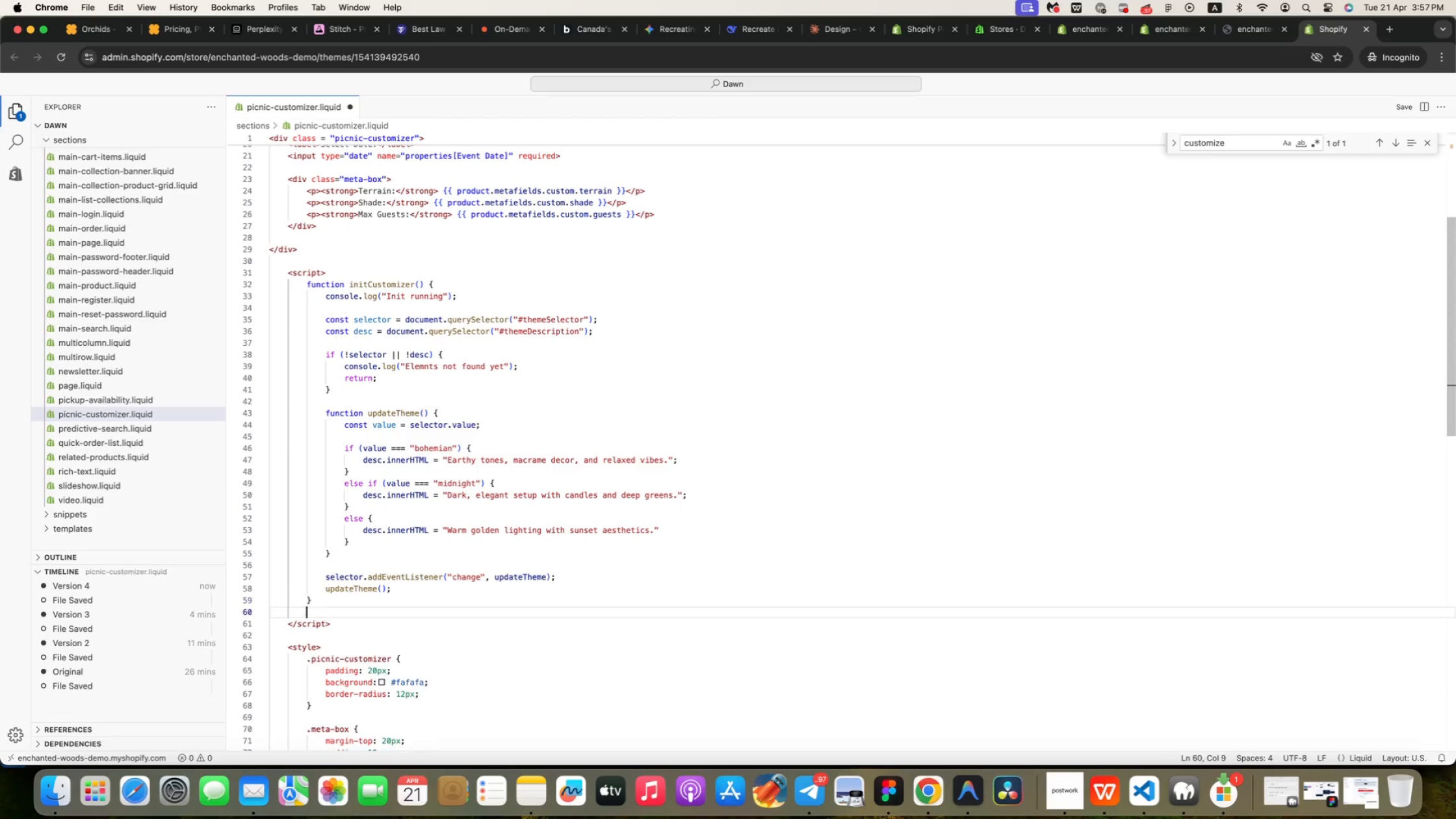 
key(Enter)
 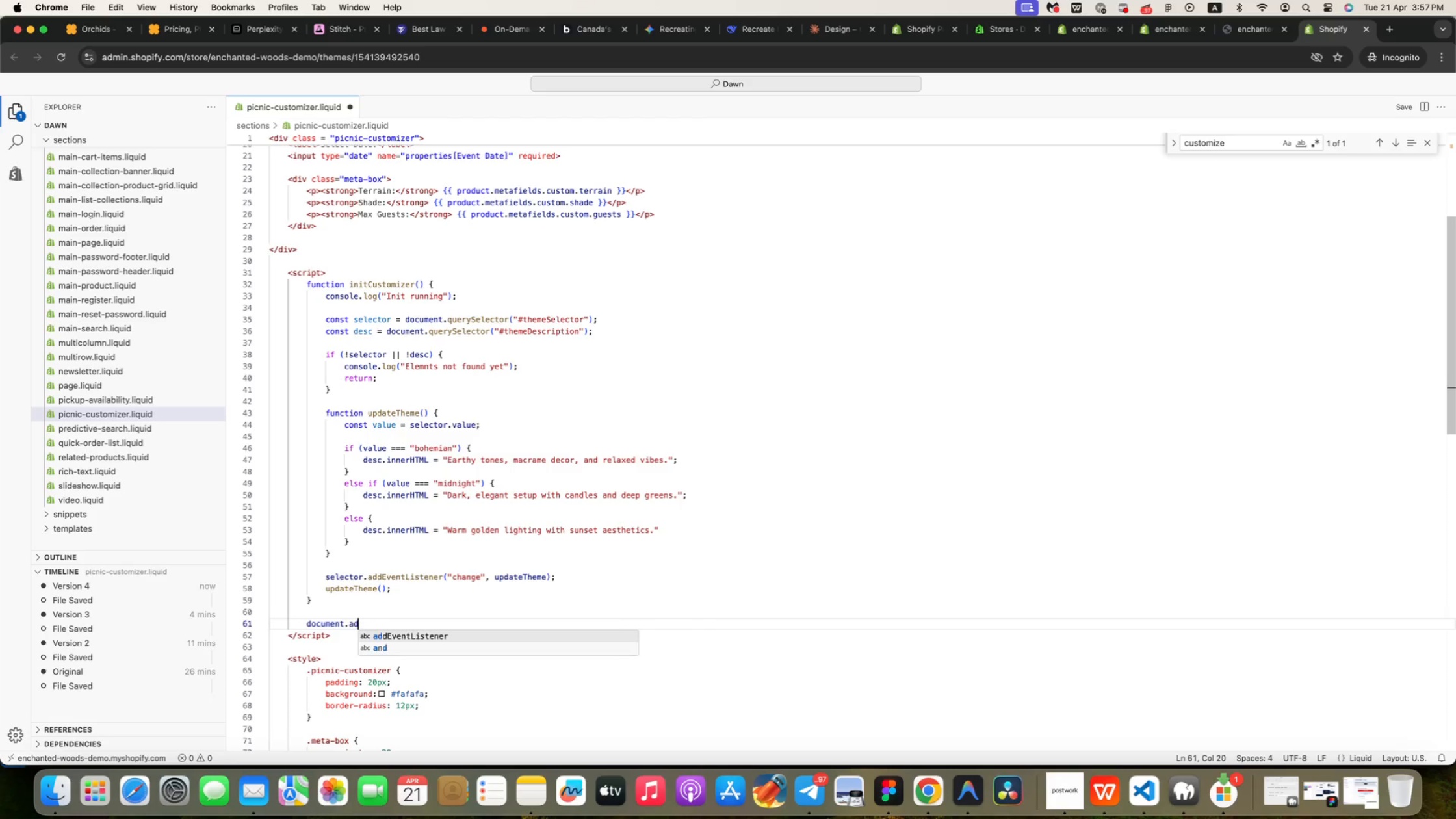 
type(.add)
 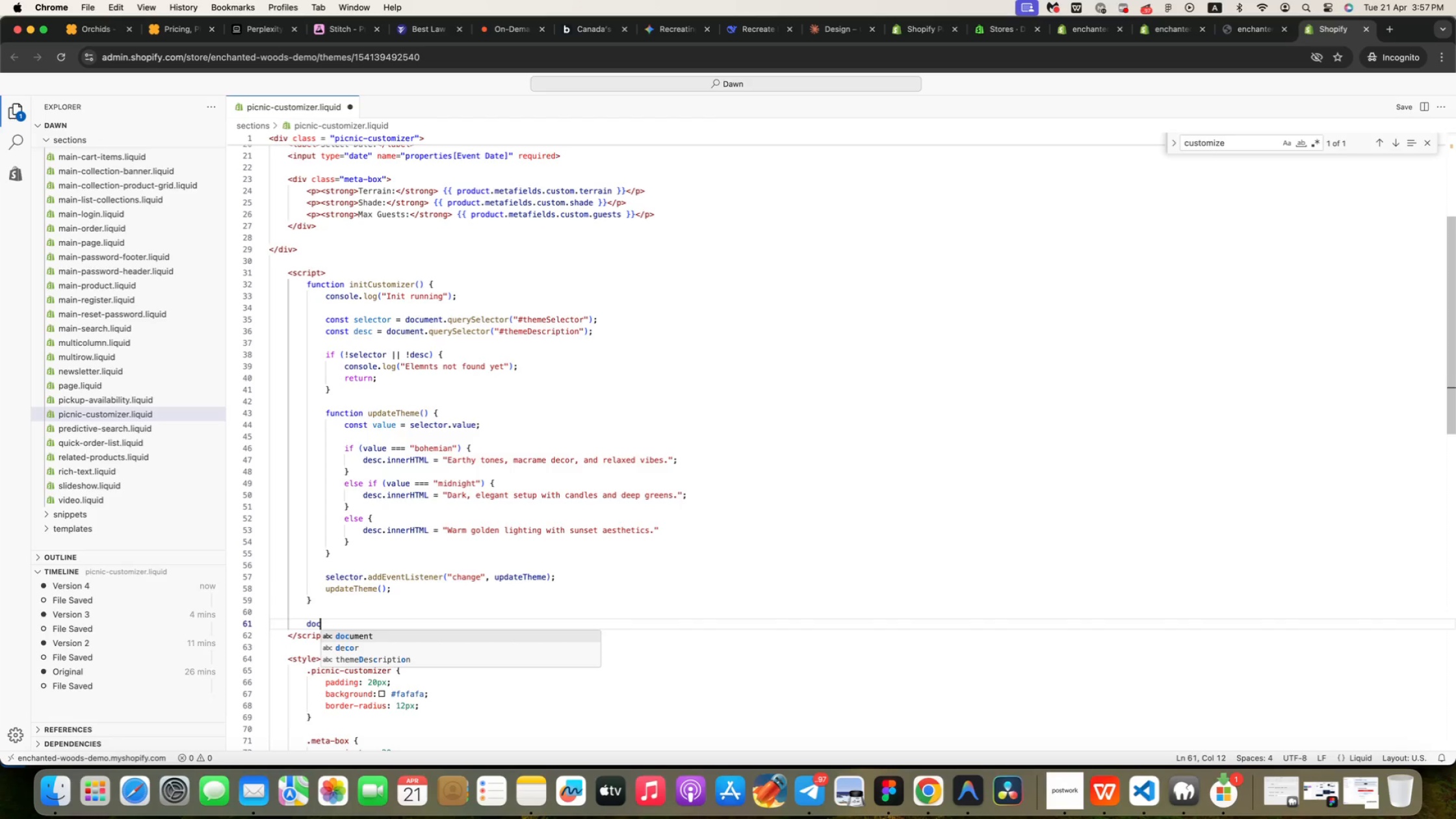 
key(Enter)
 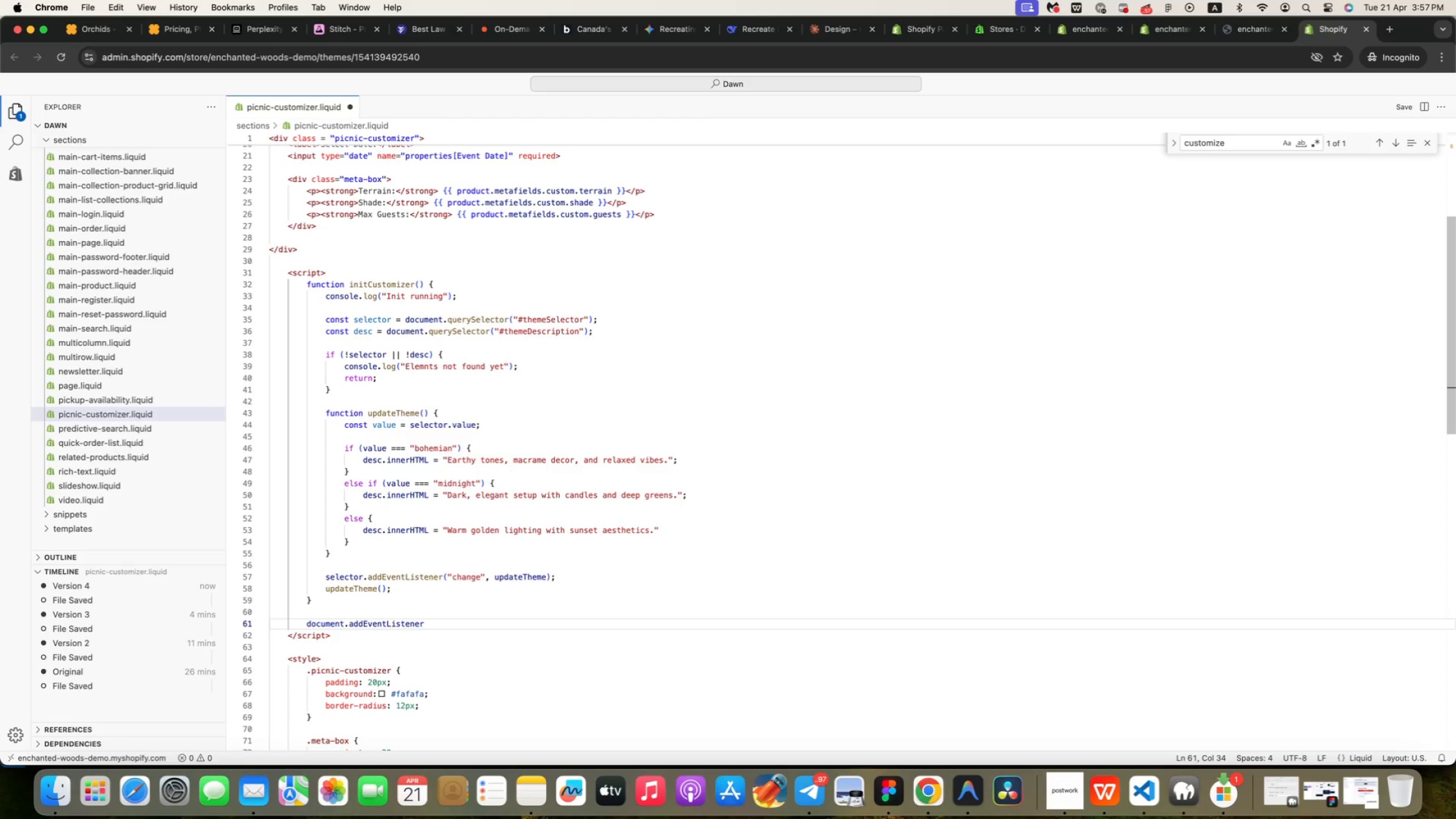 
type(("DOMContentLoaded)
 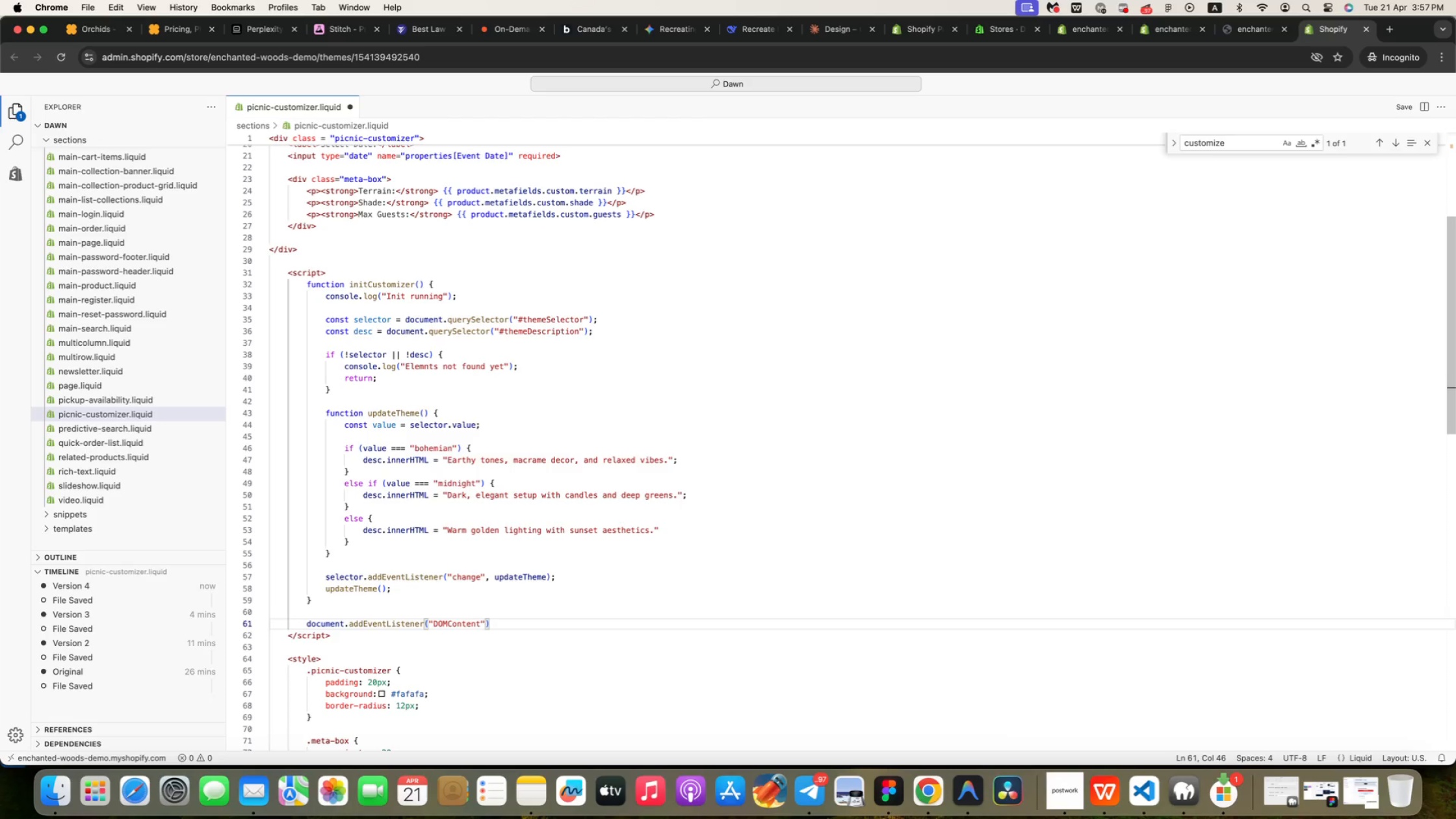 
key(ArrowRight)
 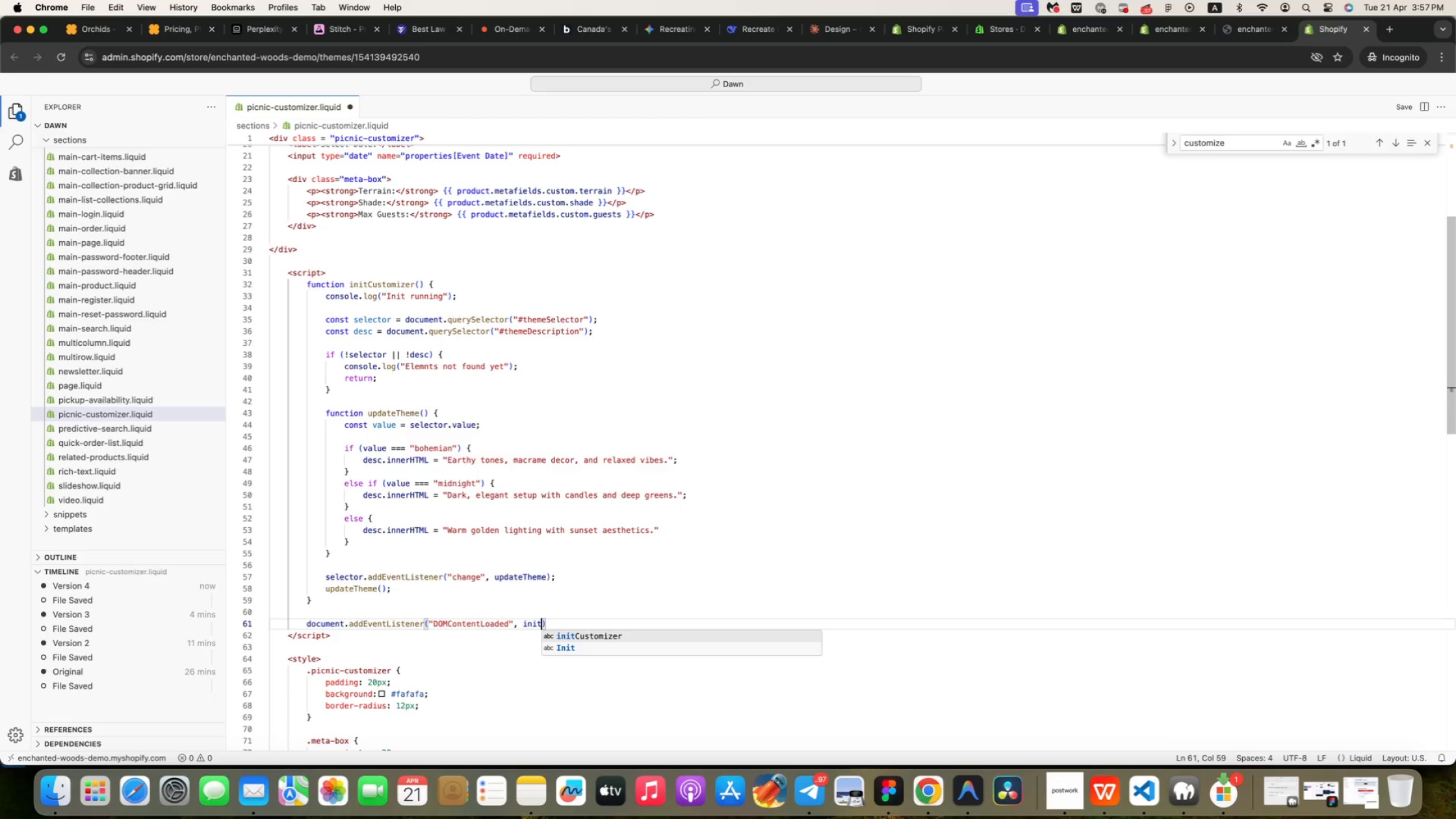 
type(, init)
 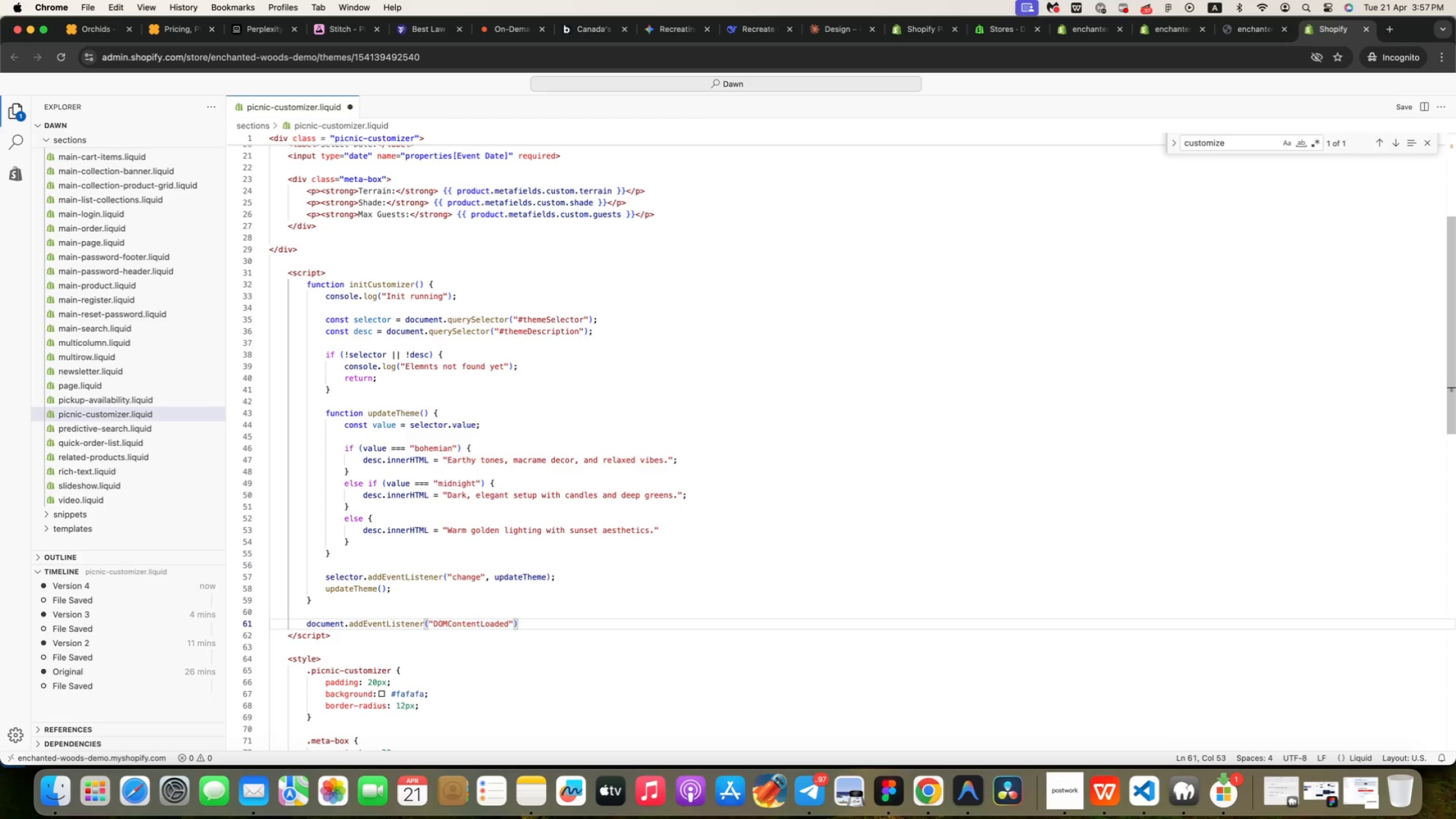 
key(Enter)
 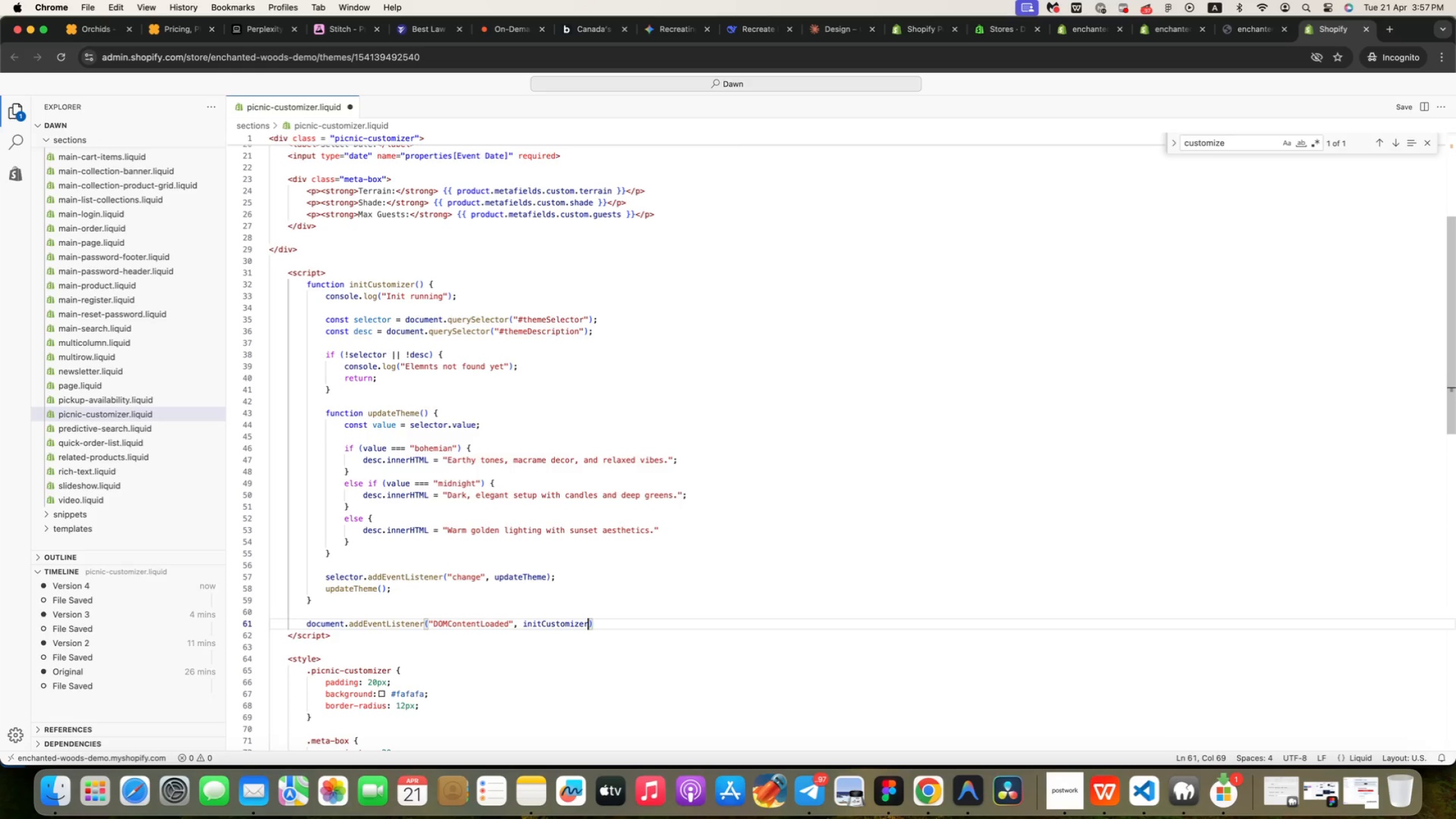 
key(ArrowRight)
 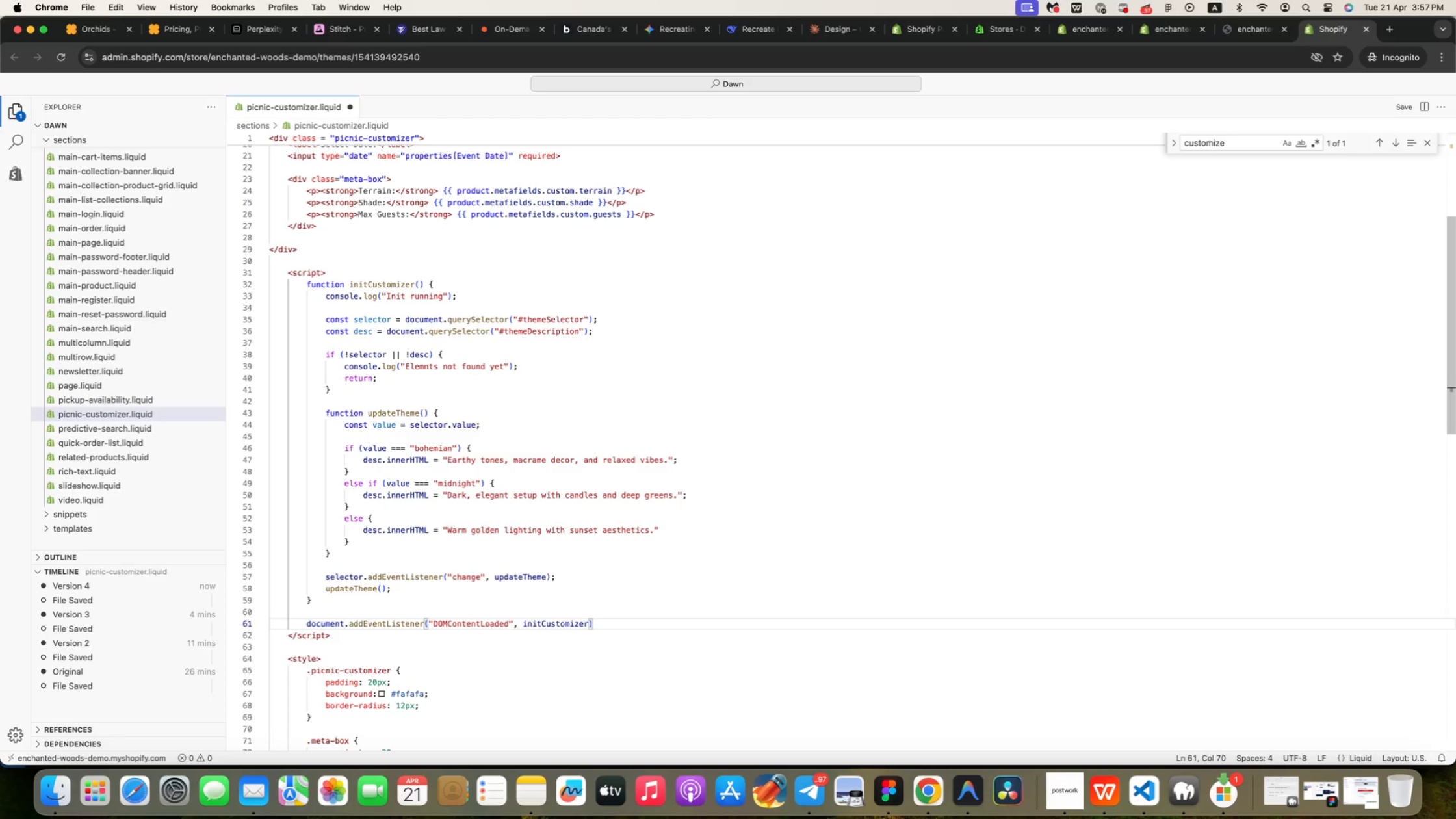 
key(Semicolon)
 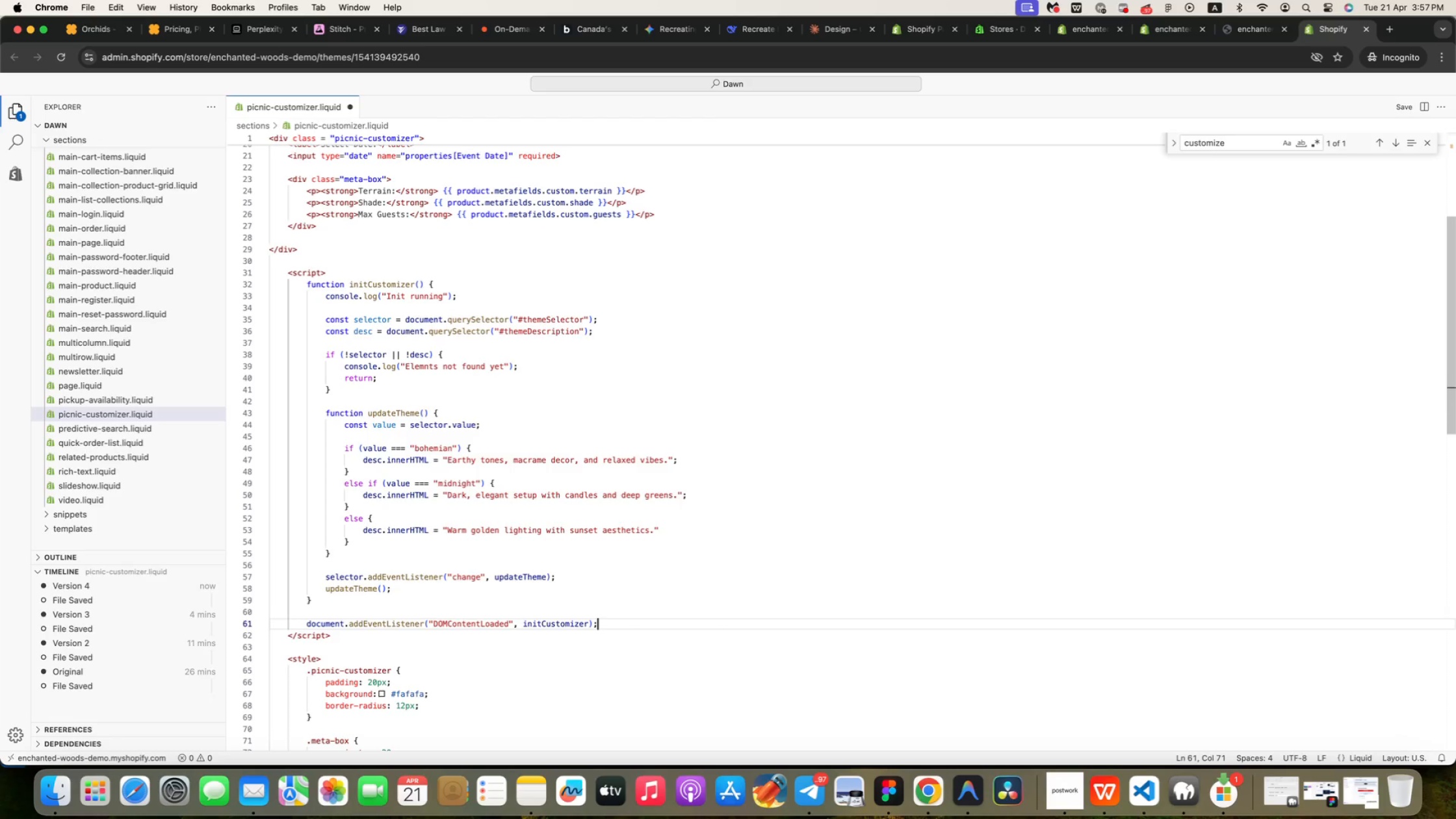 
key(Enter)
 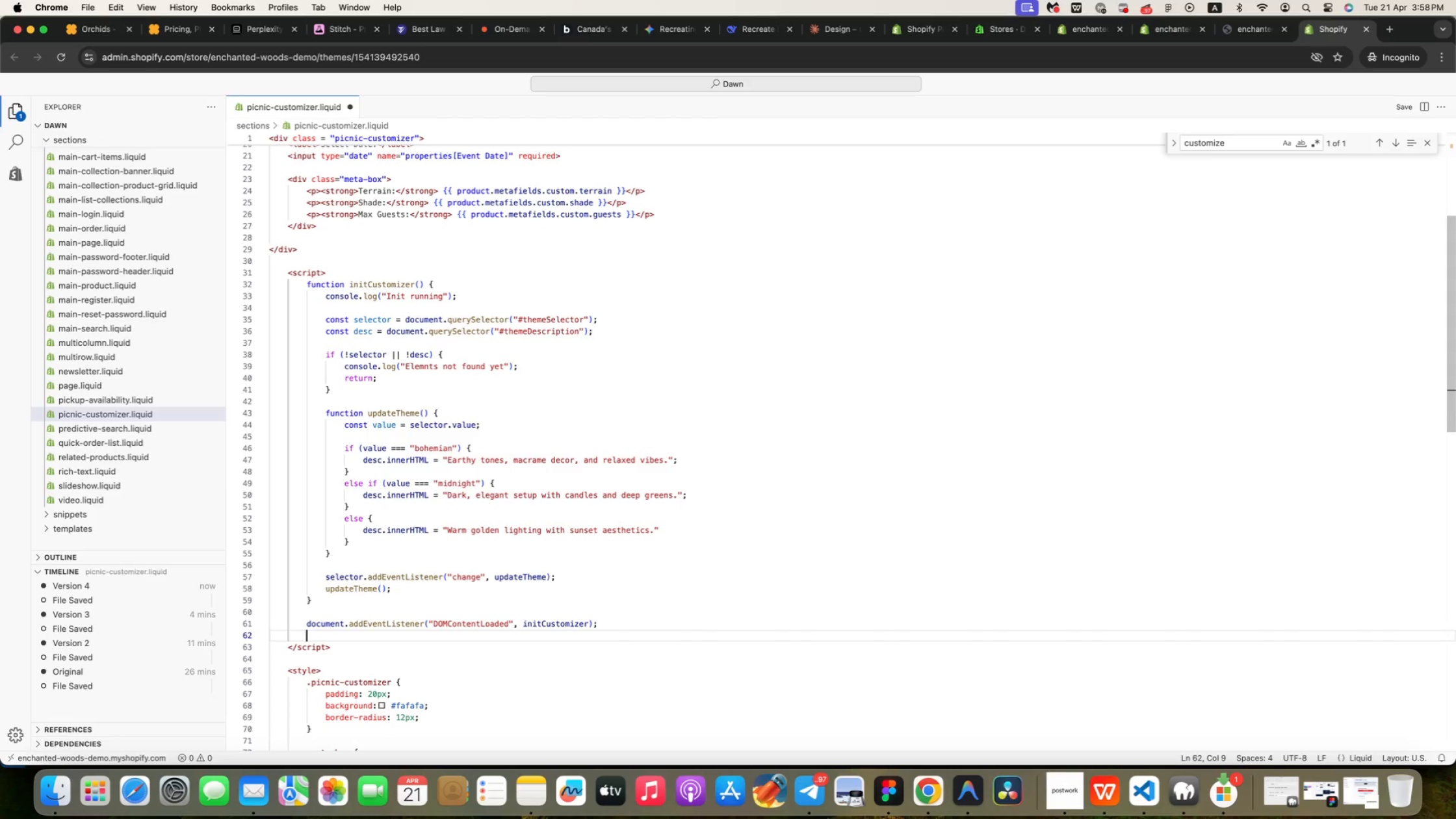 
type(docu)
 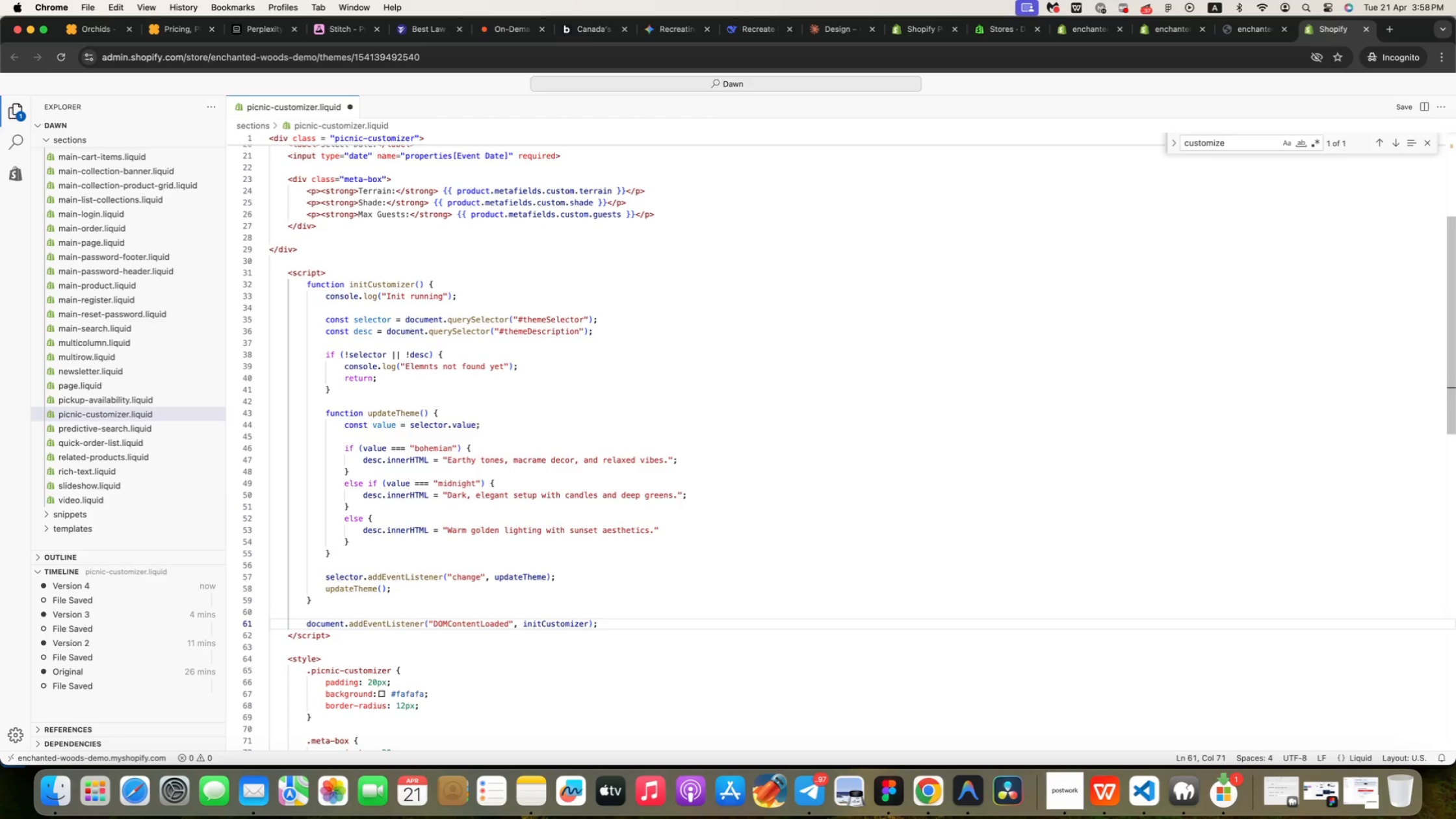 
key(Enter)
 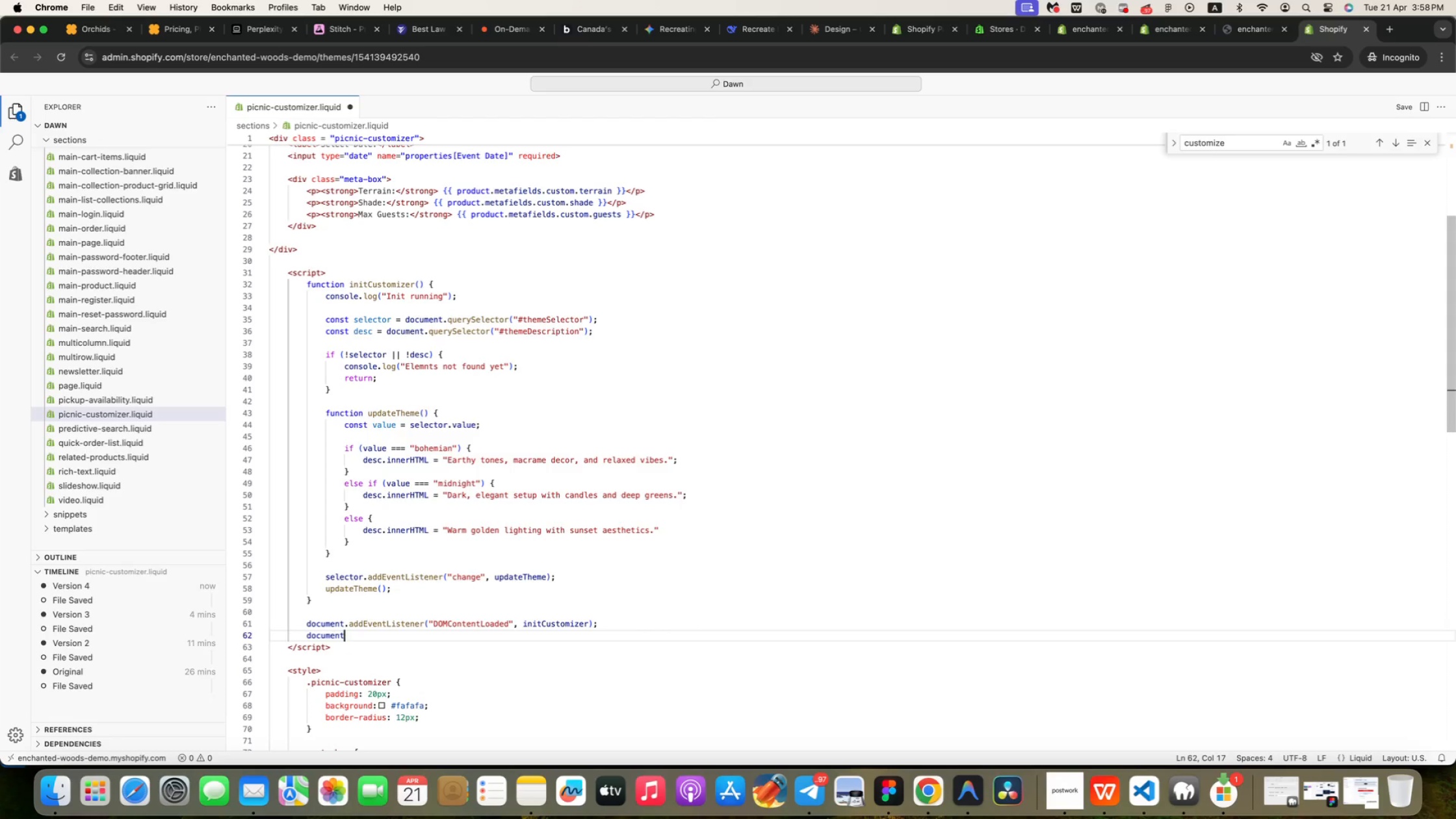 
type(.add)
 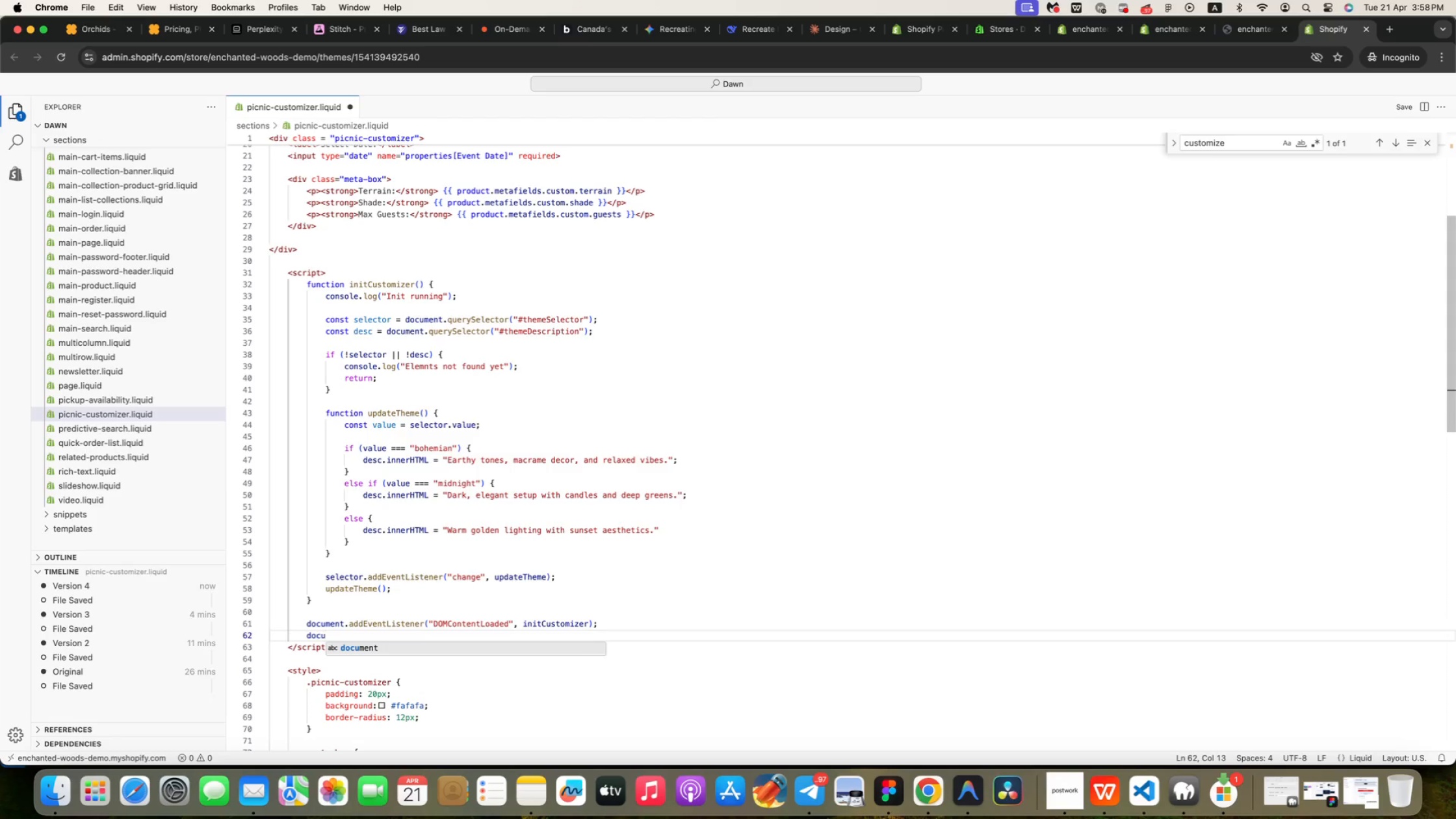 
key(Enter)
 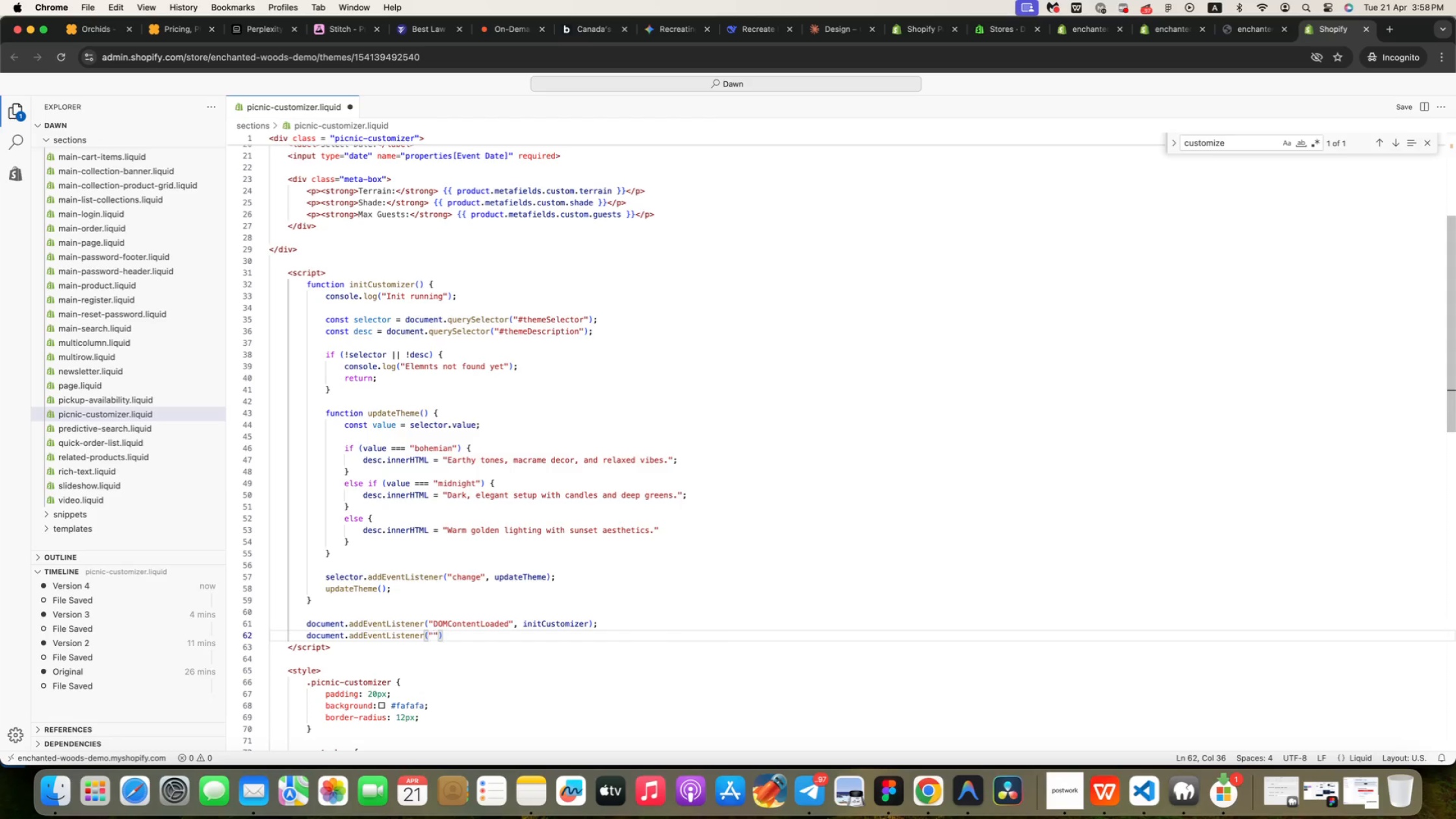 
type(("shopify:sectino)
key(Backspace)
key(Backspace)
type(on)
 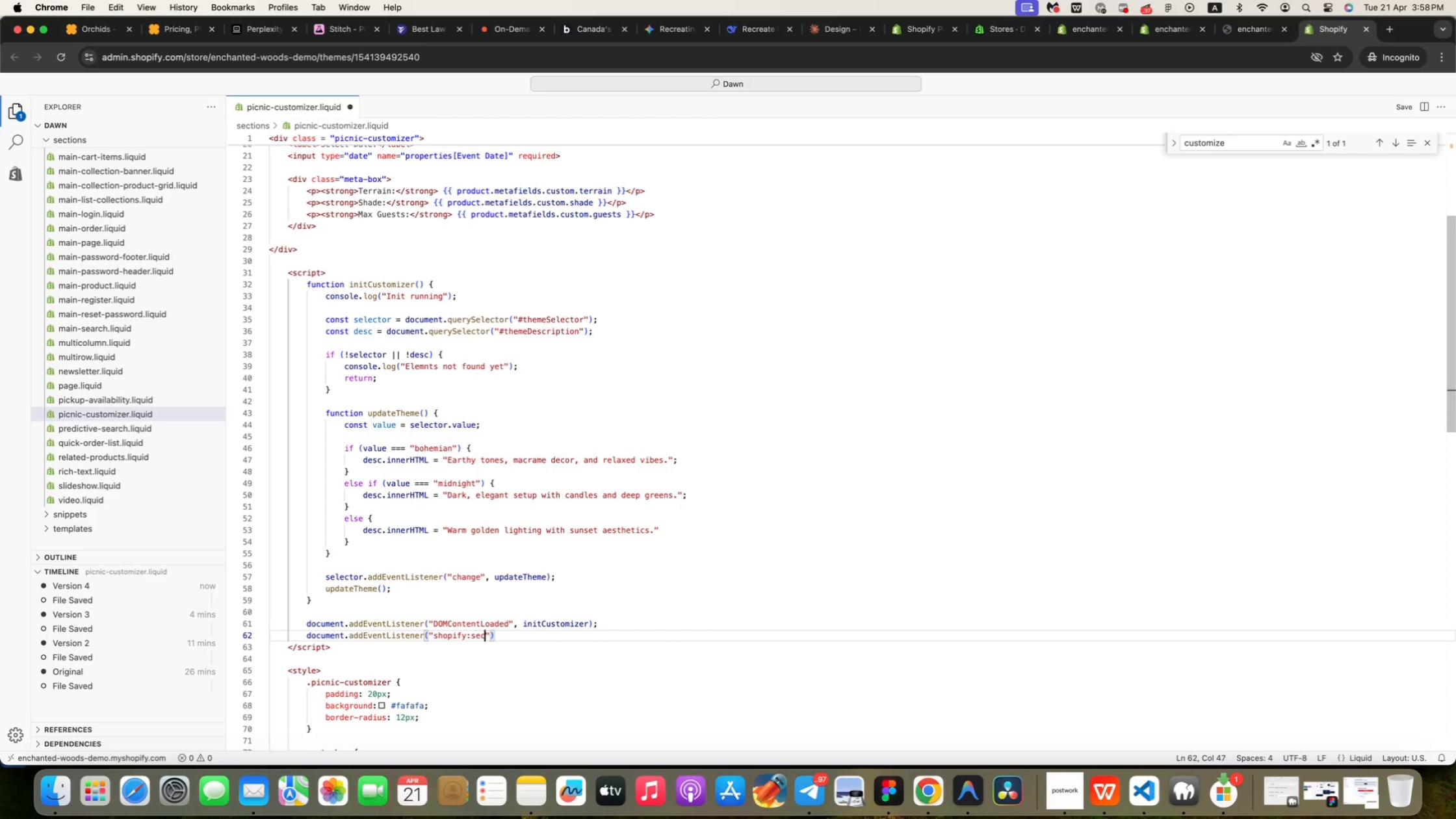 
wait(5.89)
 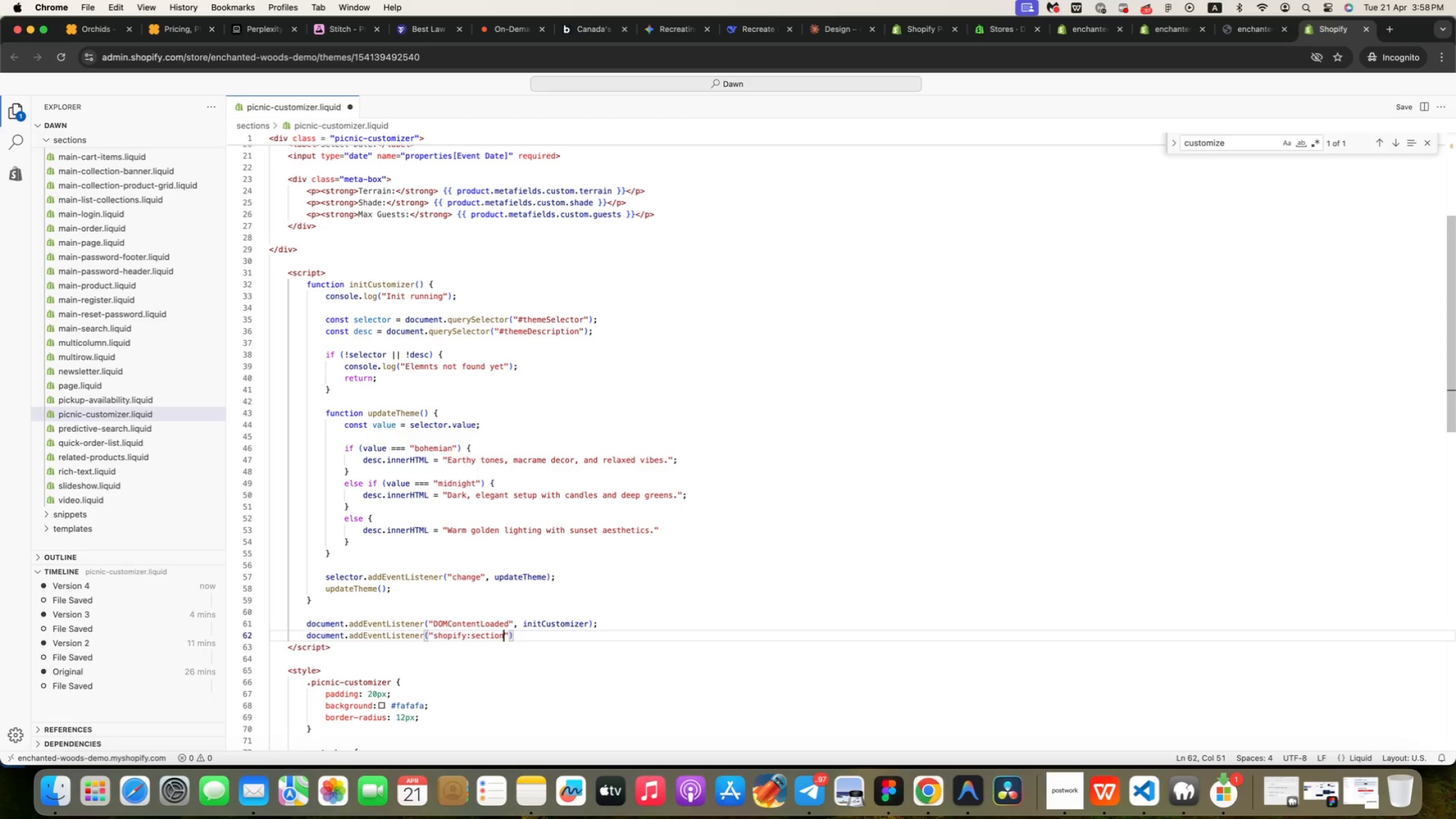 
right_click([927, 795])
 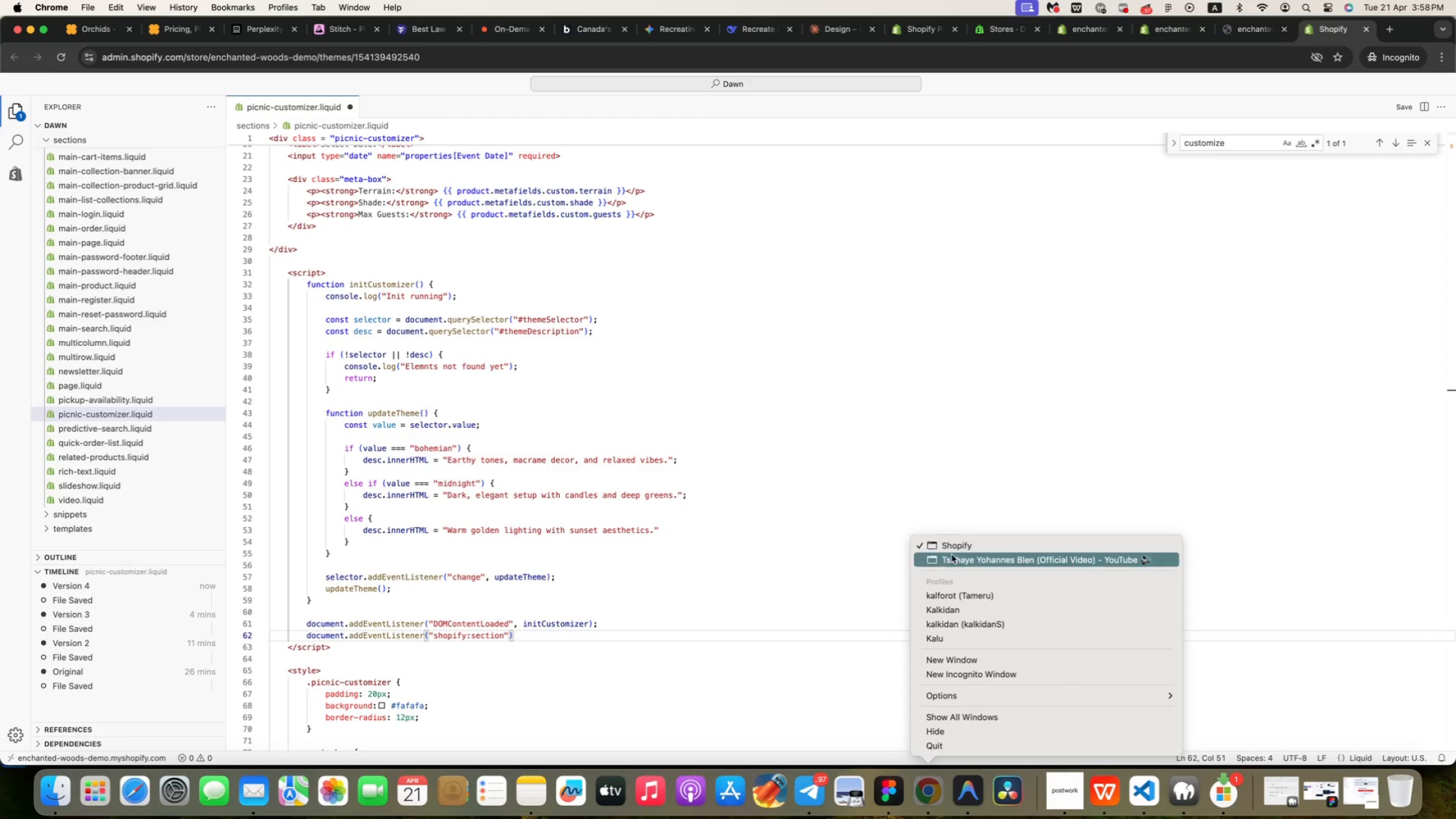 
left_click([952, 555])
 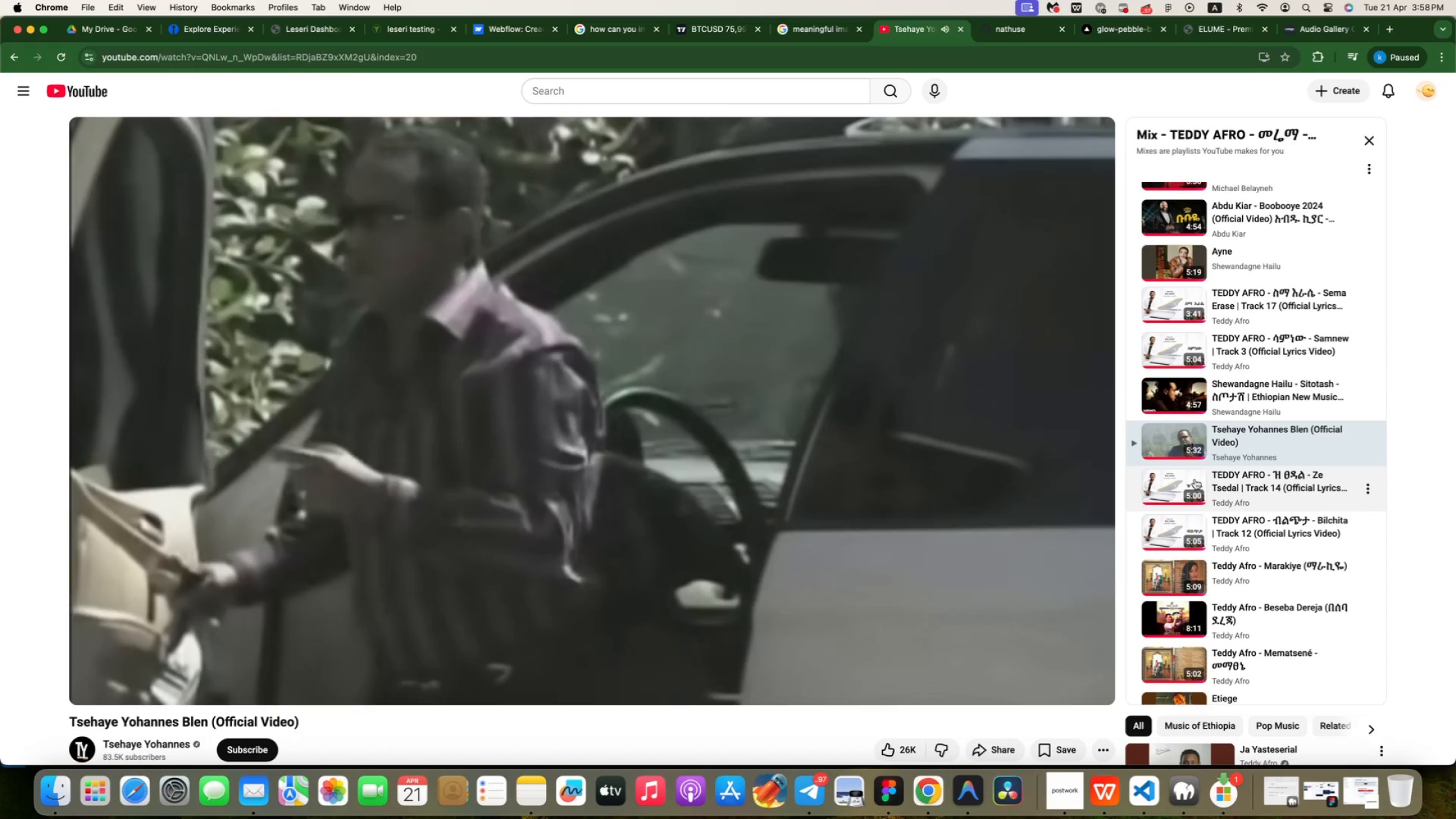 
left_click([1173, 480])
 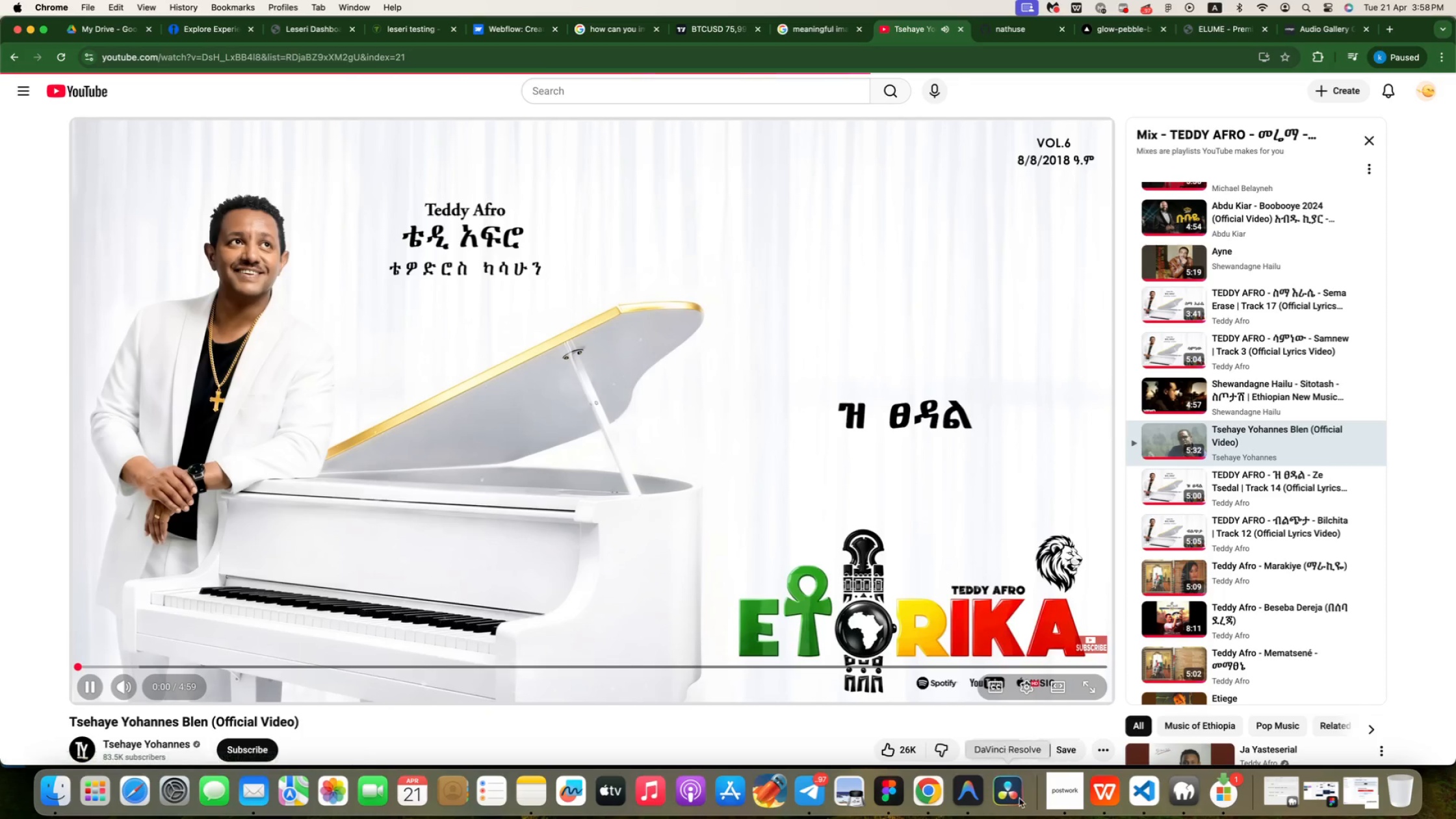 
left_click([930, 786])
 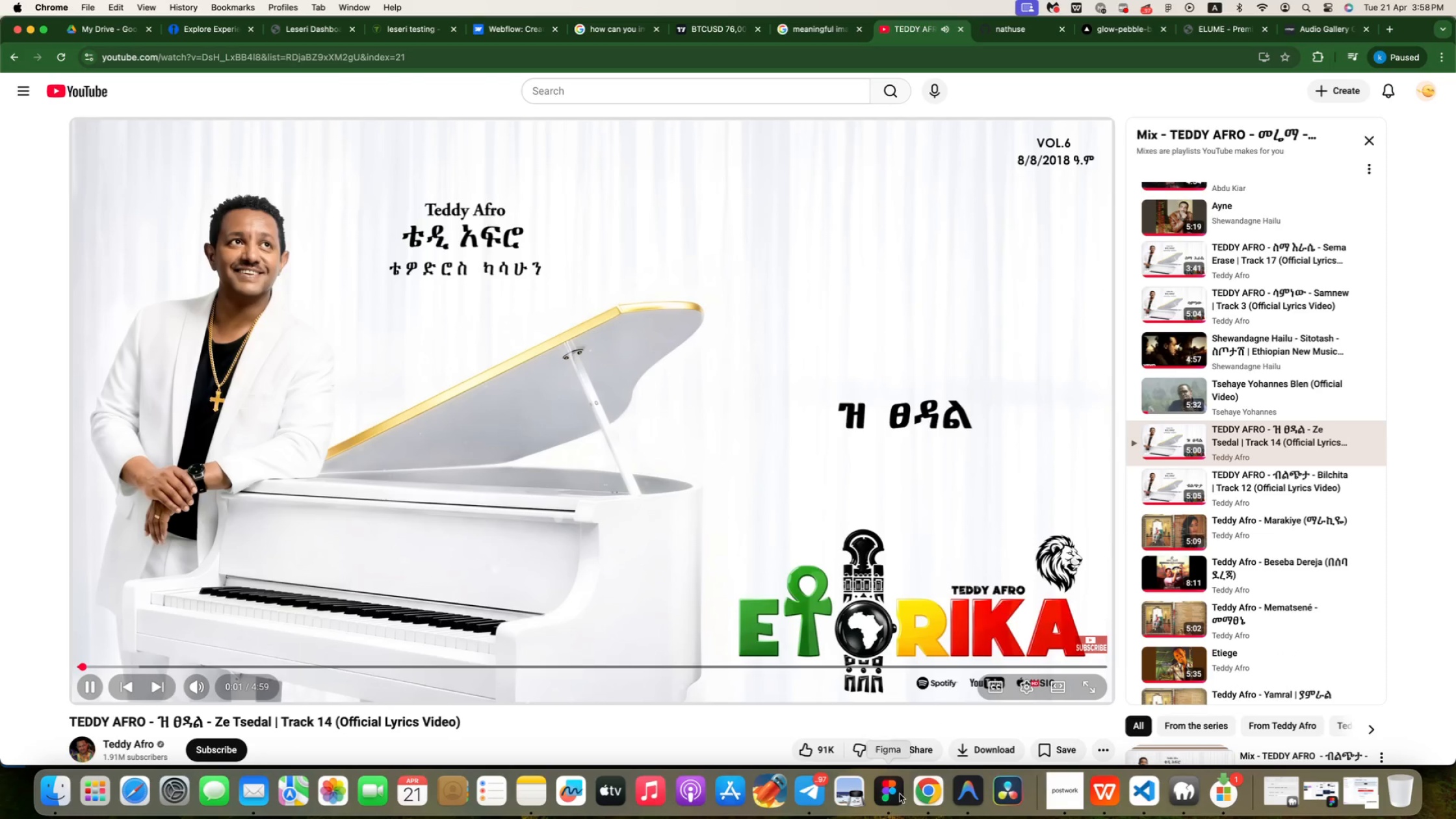 
mouse_move([926, 775])
 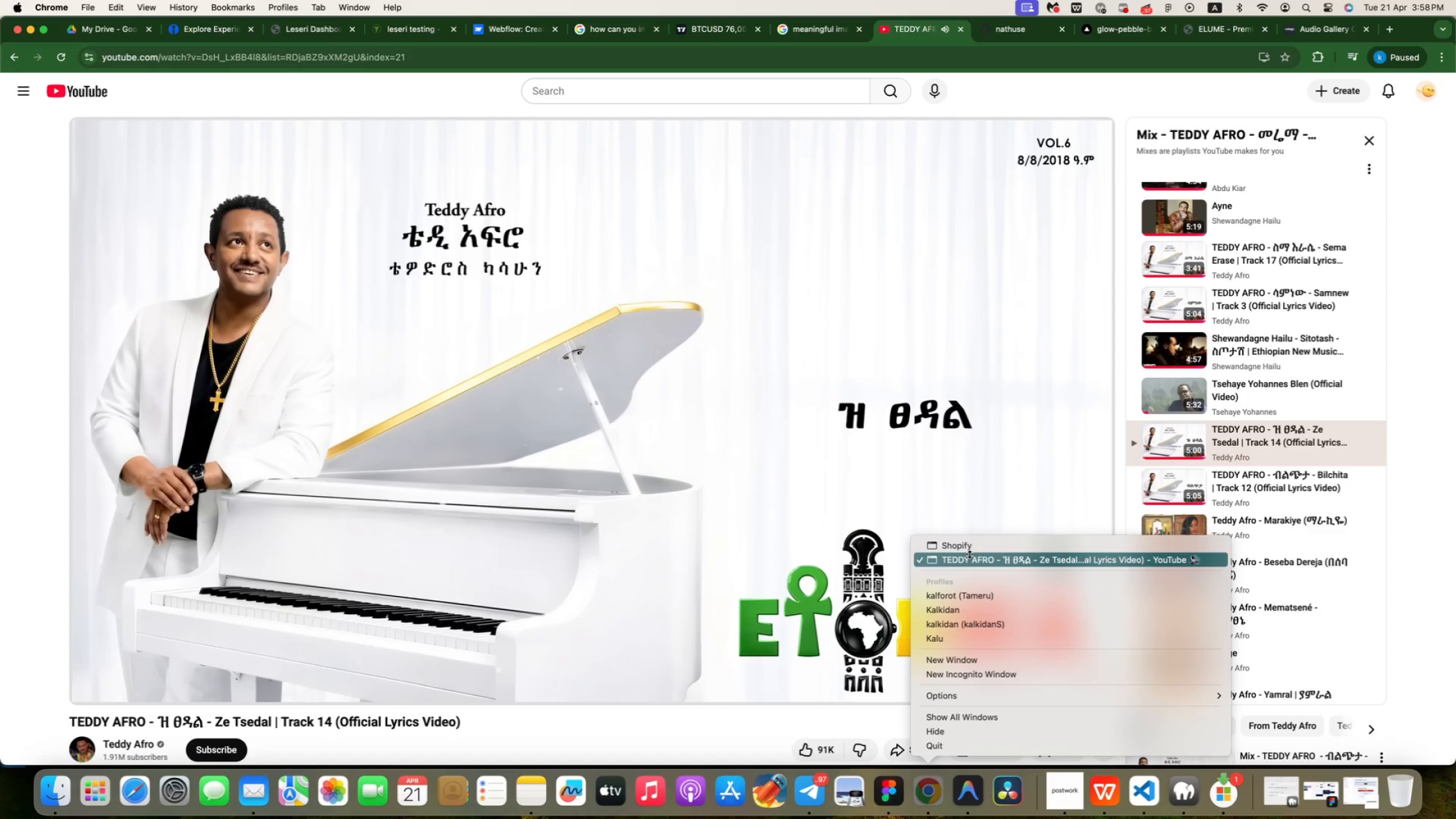 
left_click([968, 552])
 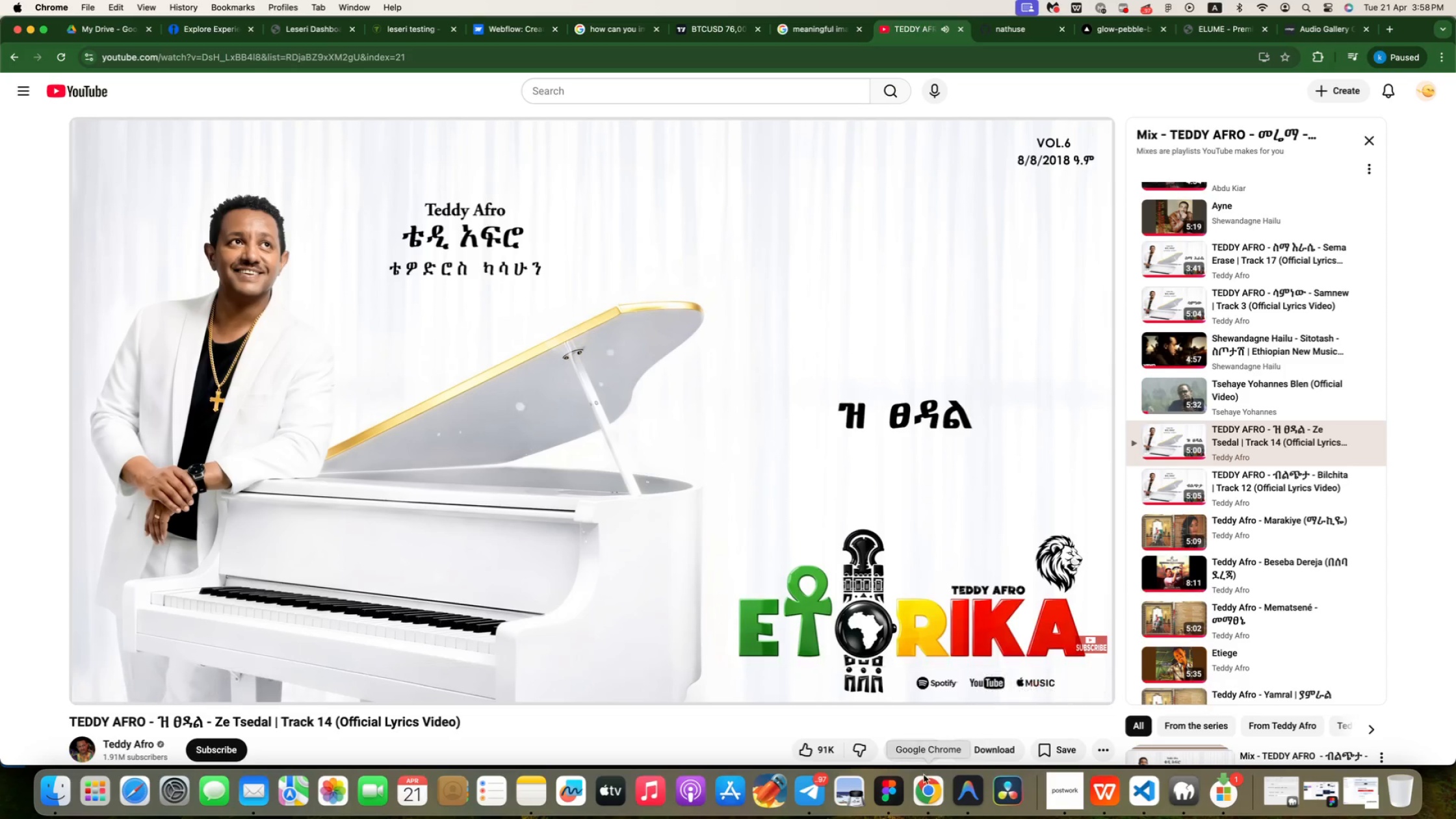 
left_click([941, 790])
 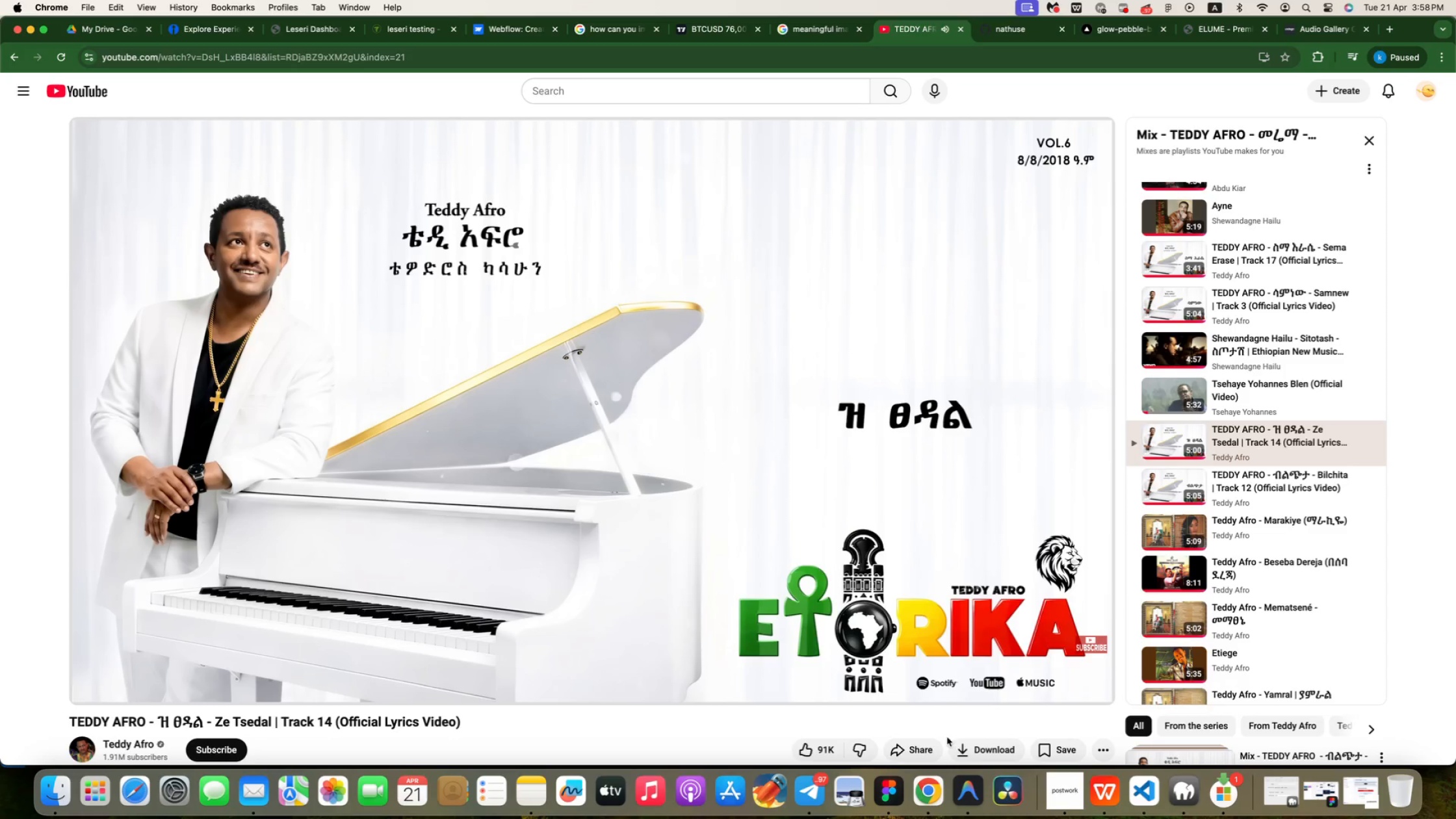 
right_click([935, 783])
 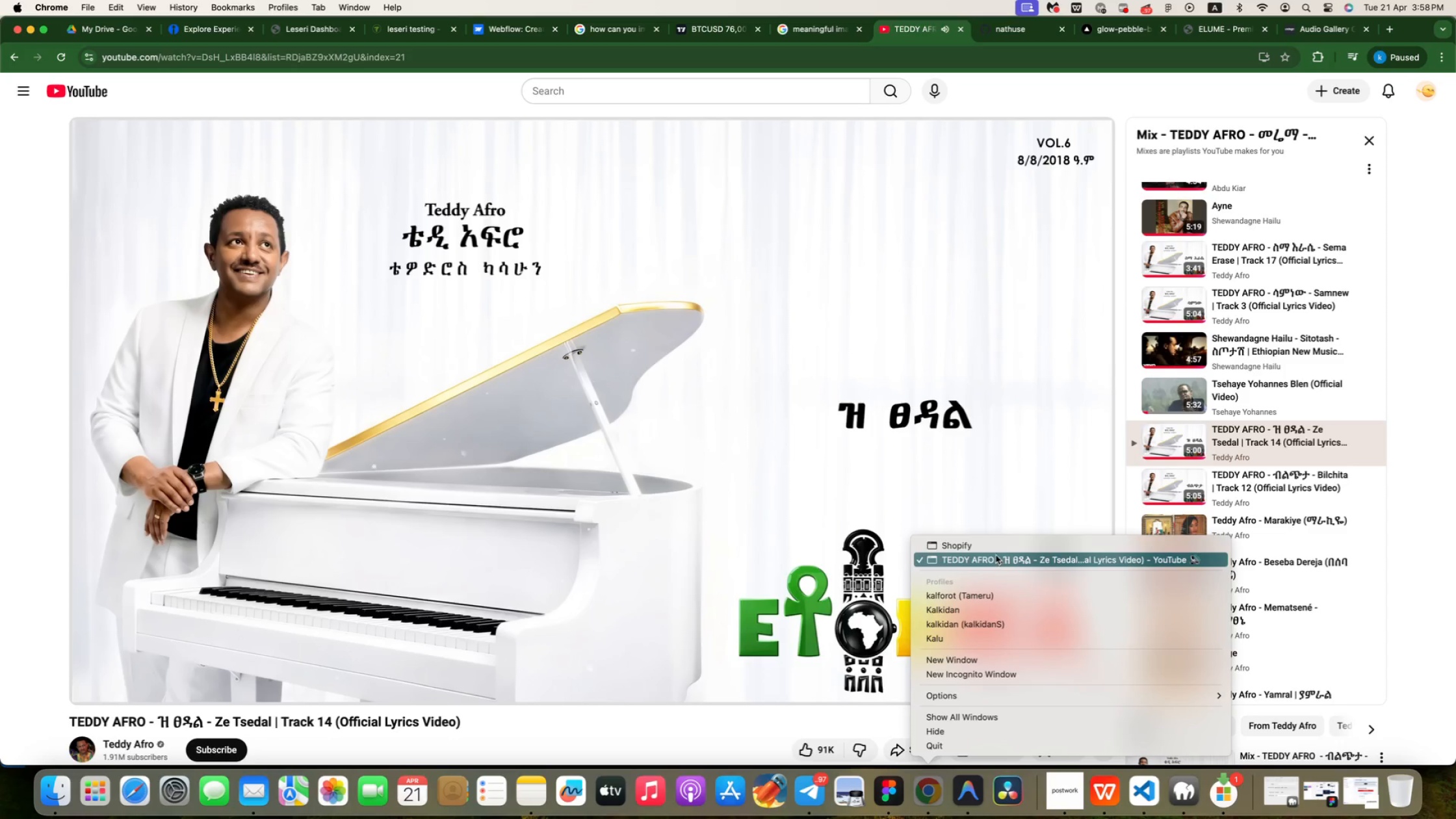 
left_click([983, 547])
 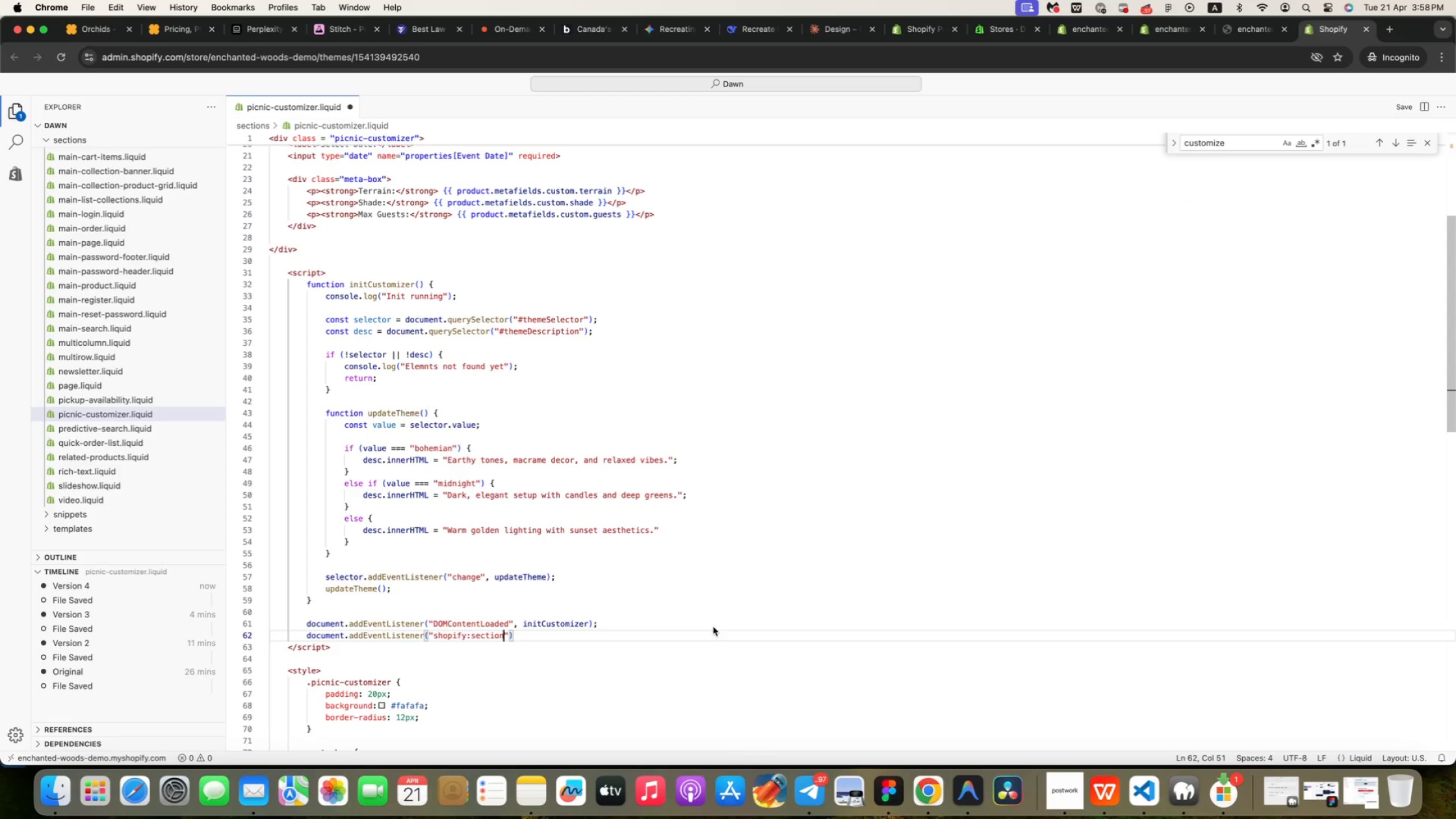 
wait(5.98)
 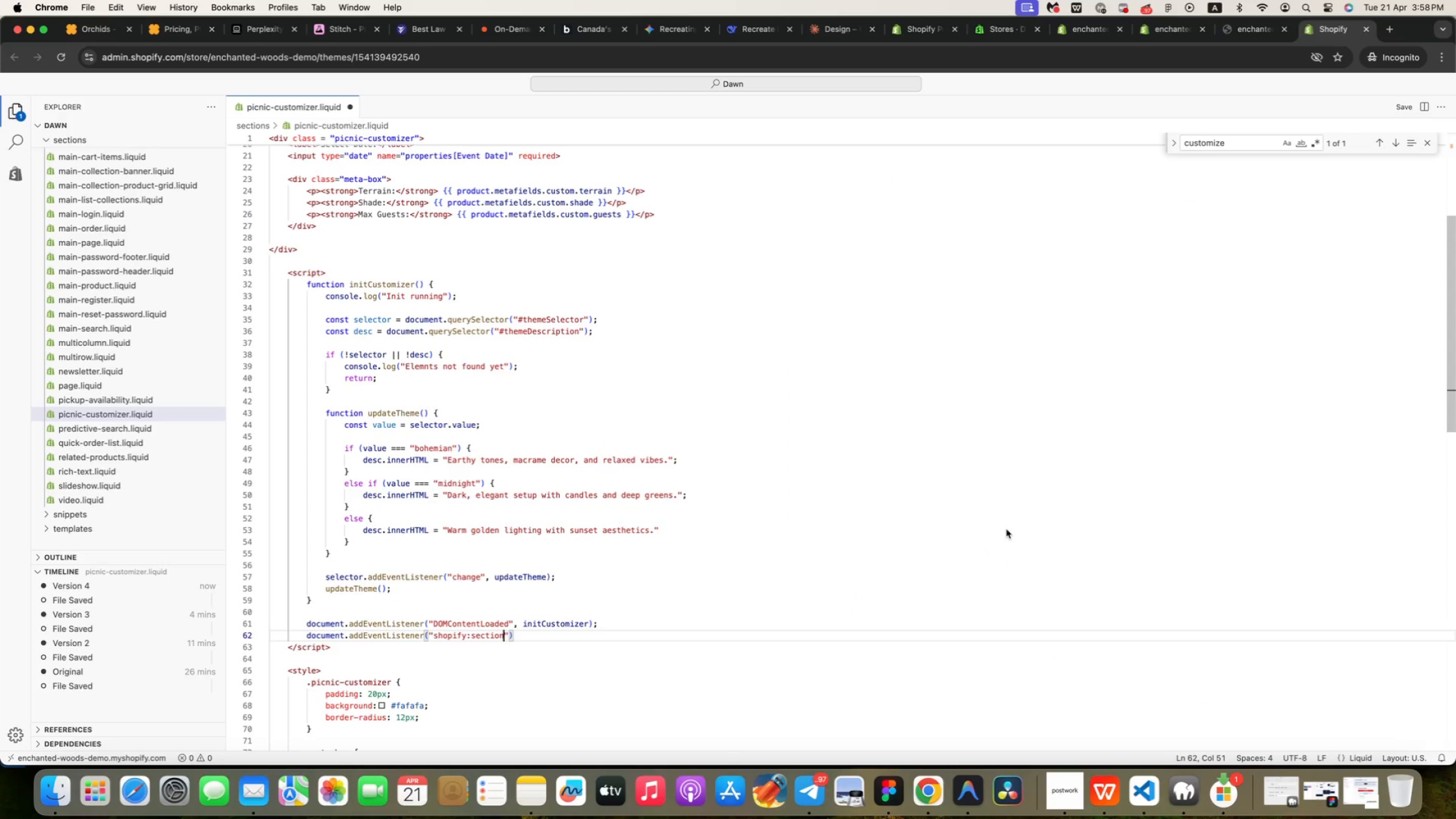 
scroll: coordinate [703, 626], scroll_direction: down, amount: 1.0
 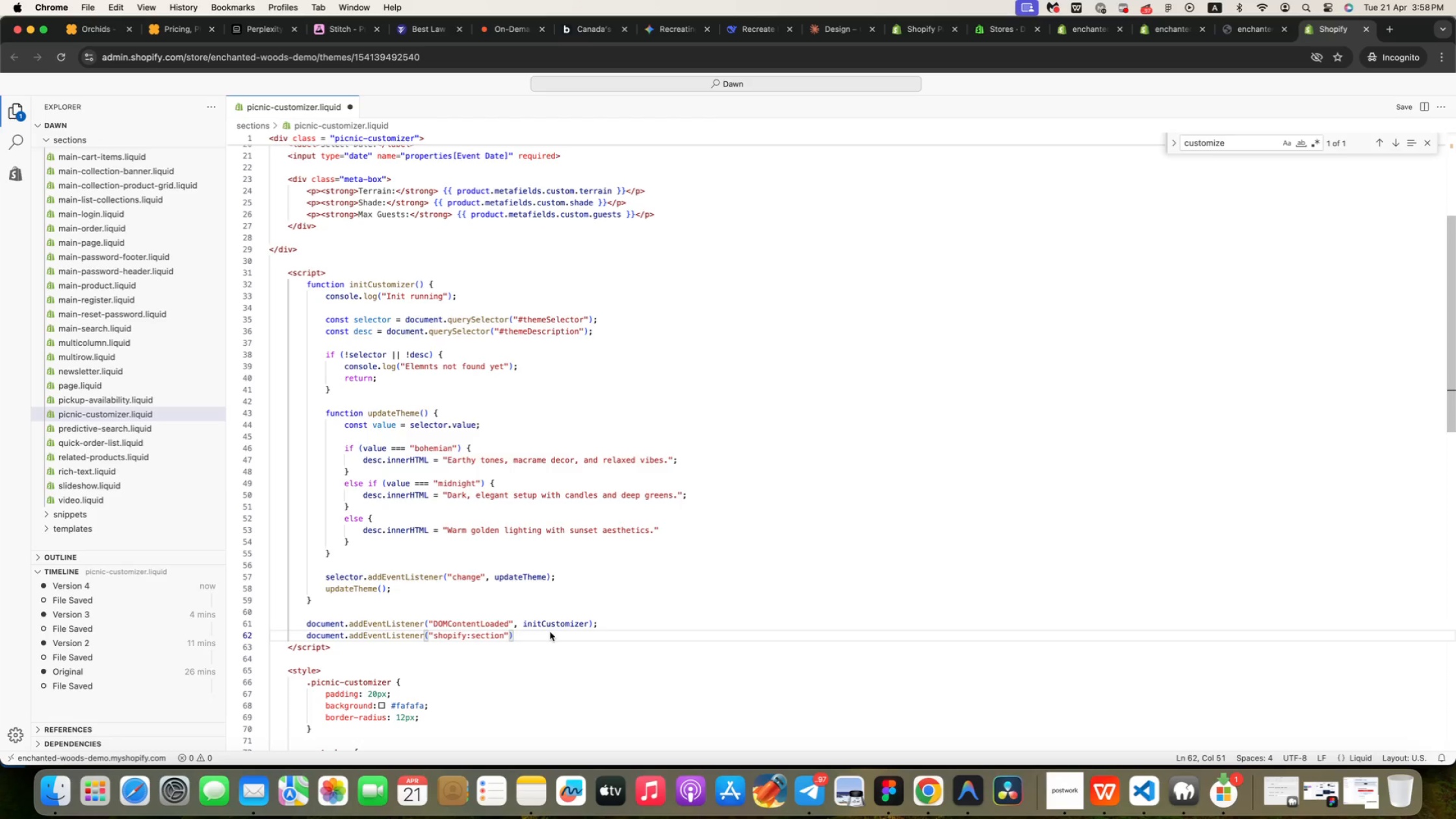 
wait(7.11)
 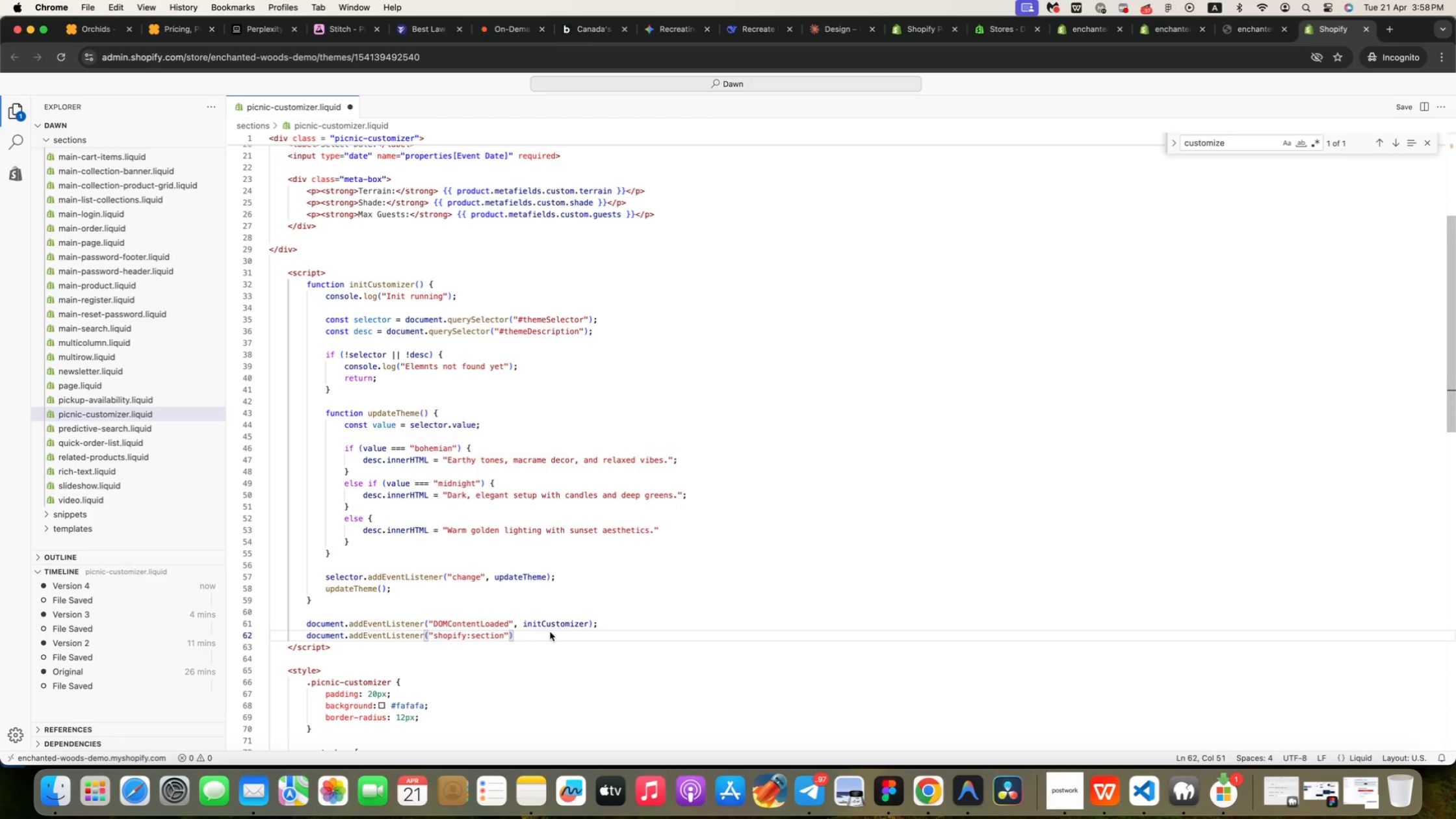 
key(Shift+Semicolon)
 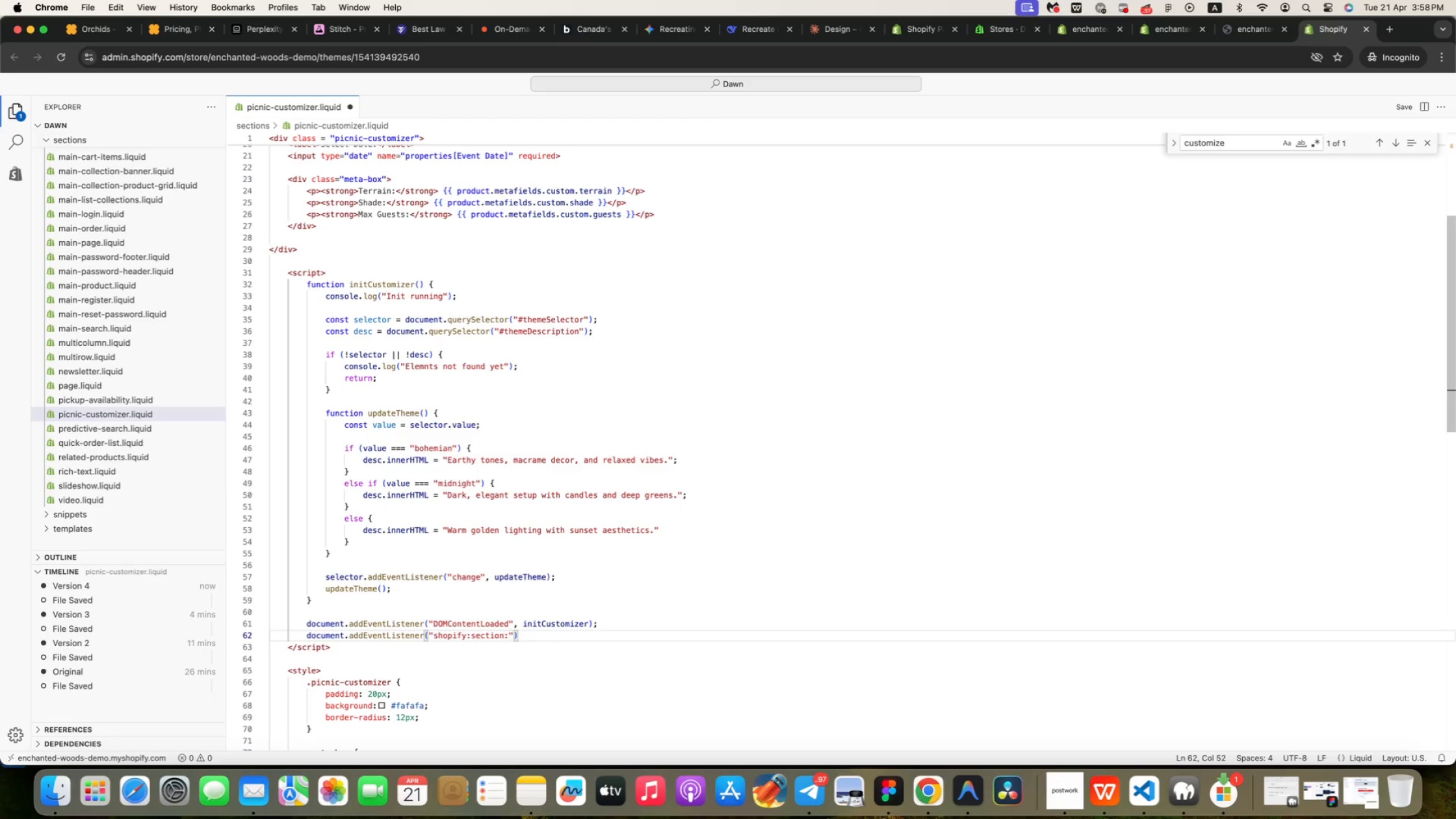 
type(load)
 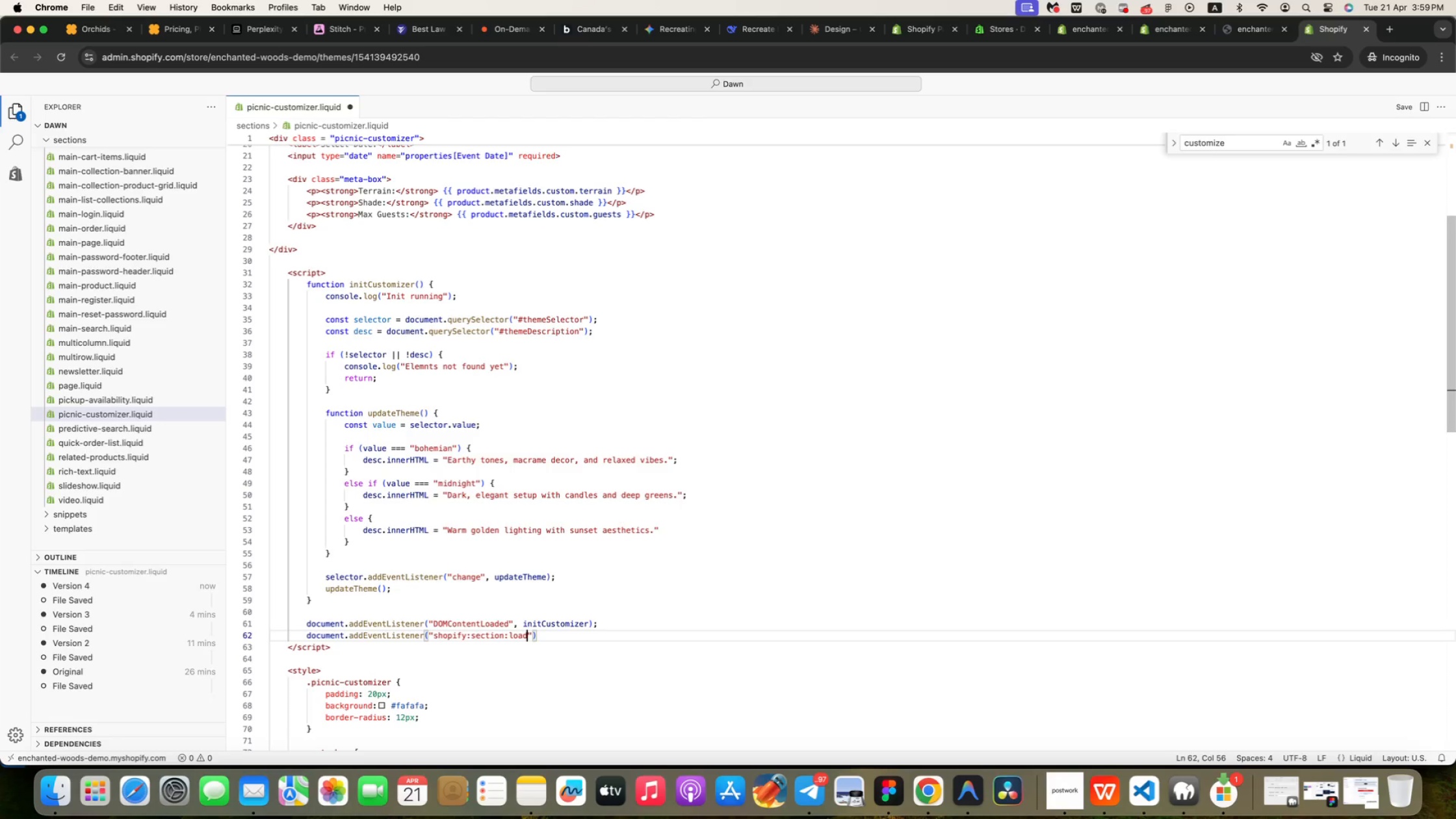 
wait(42.2)
 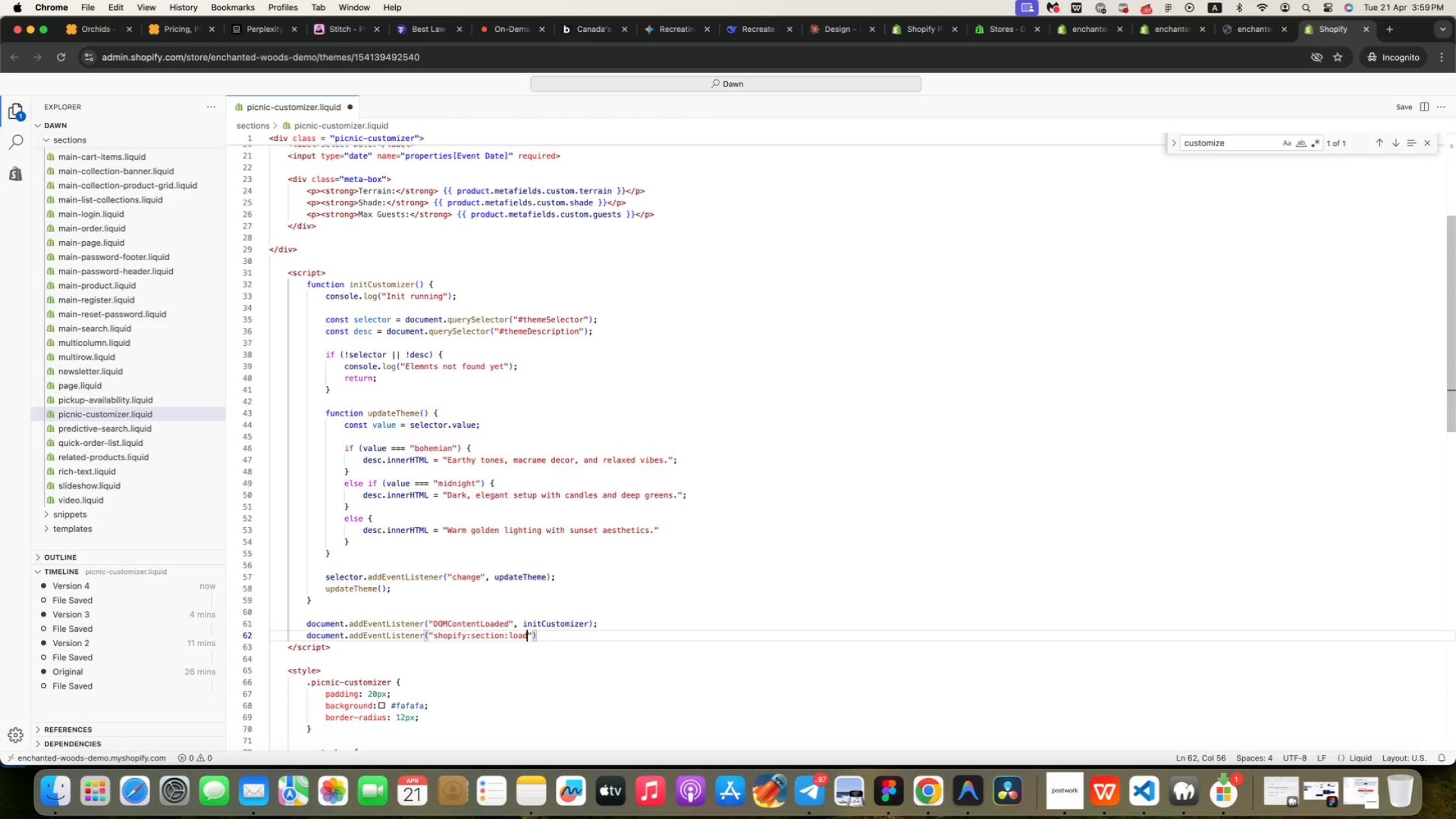 
key(ArrowRight)
 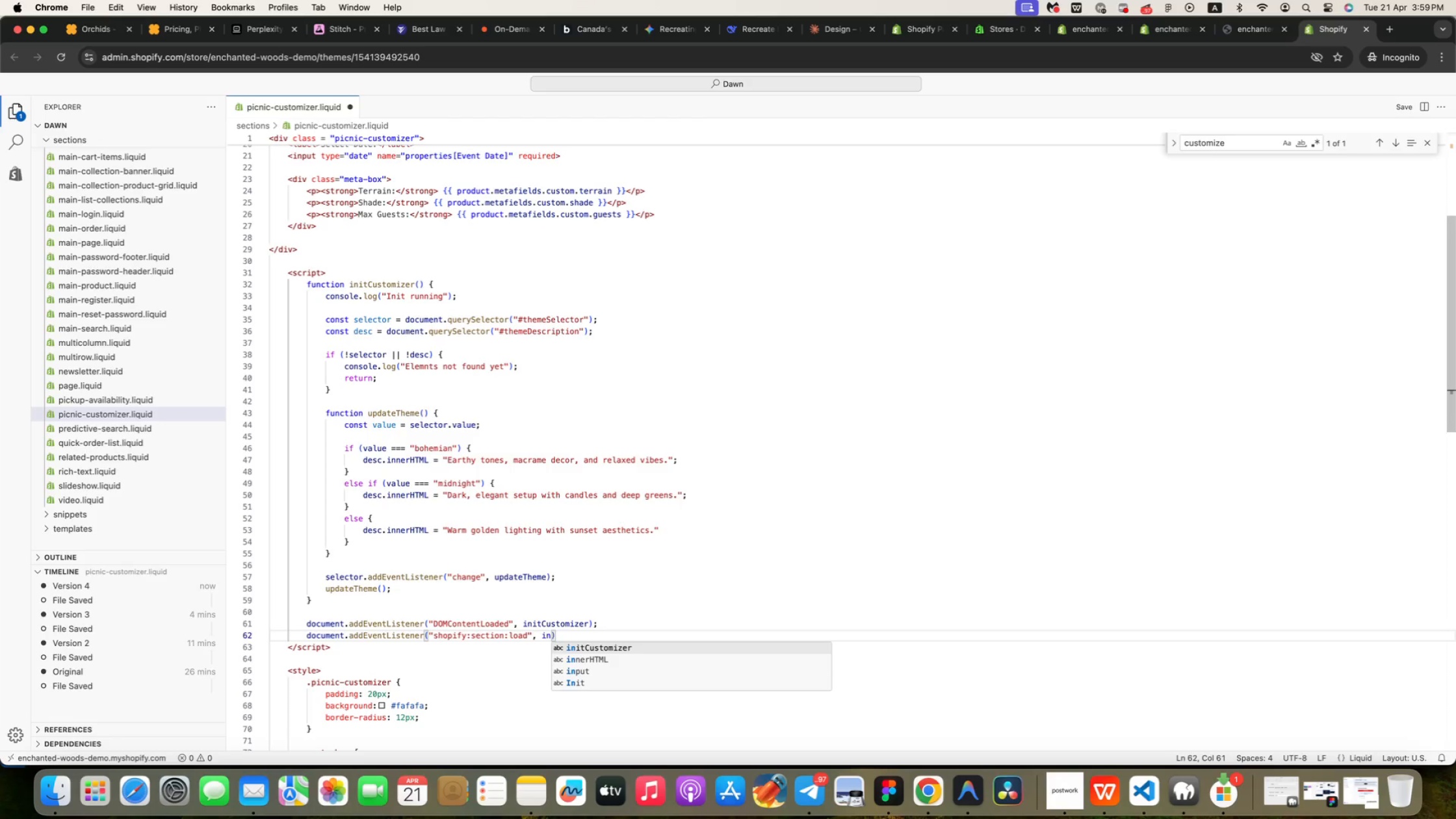 
type(, in)
 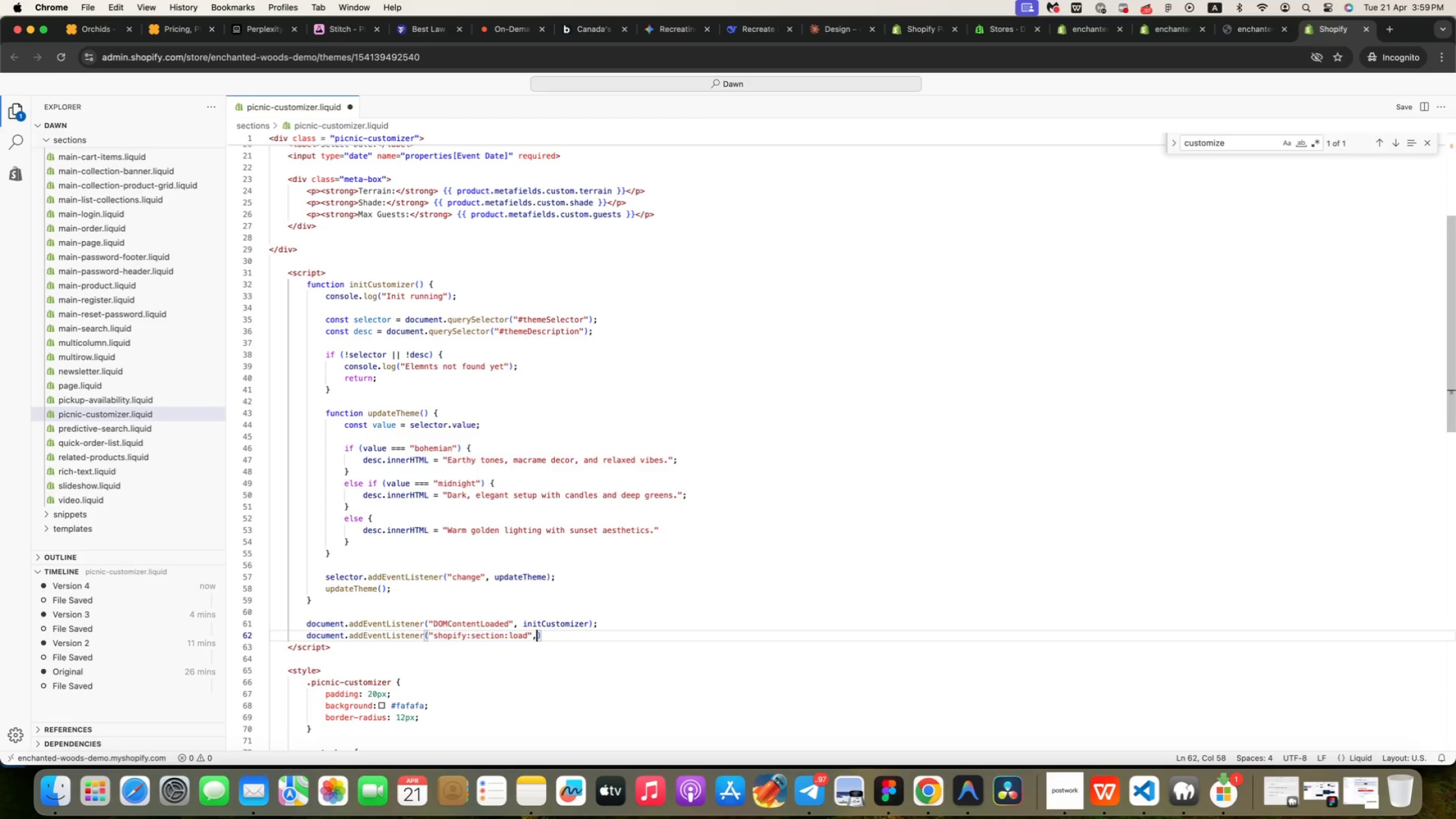 
key(Enter)
 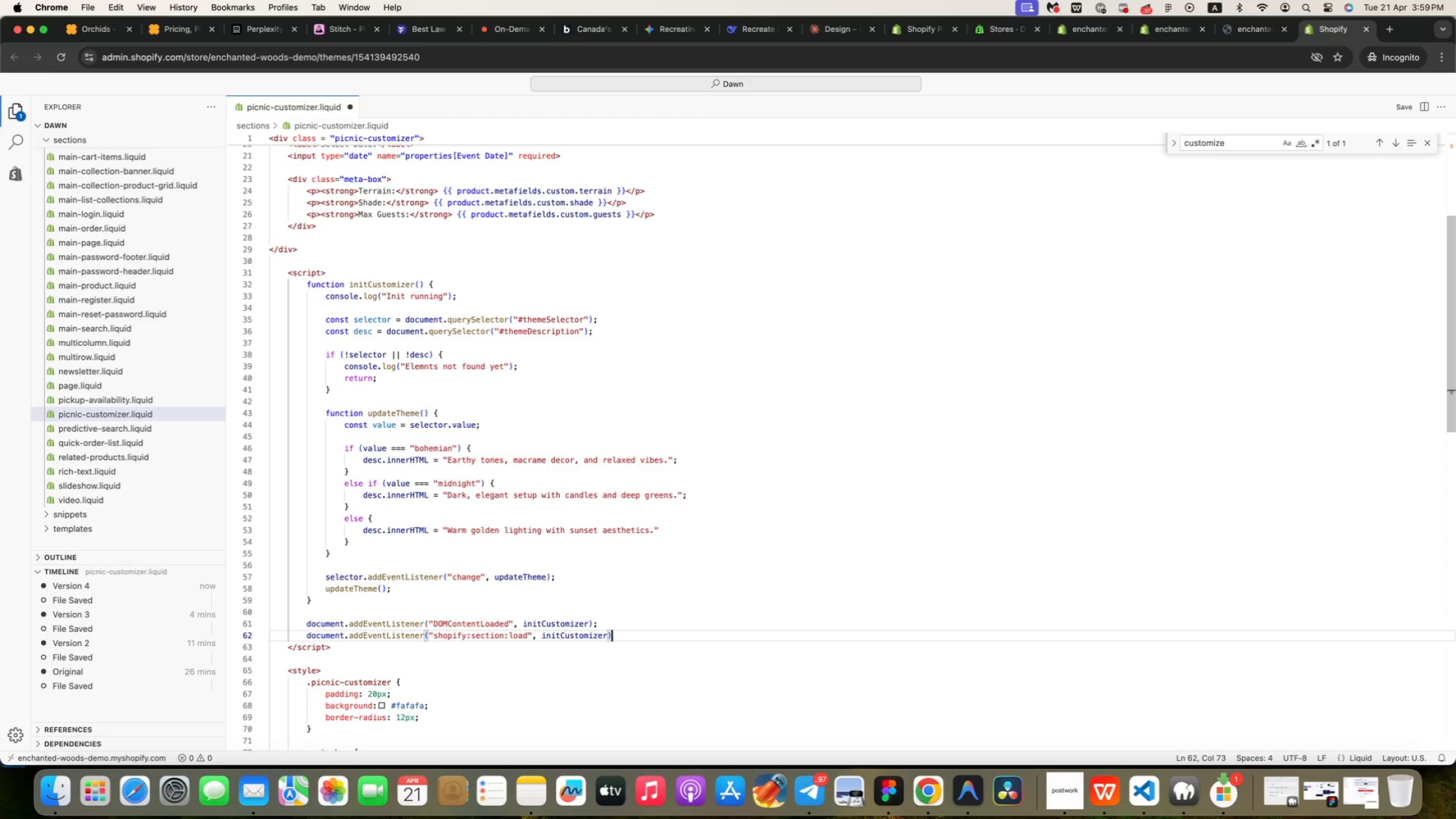 
key(ArrowRight)
 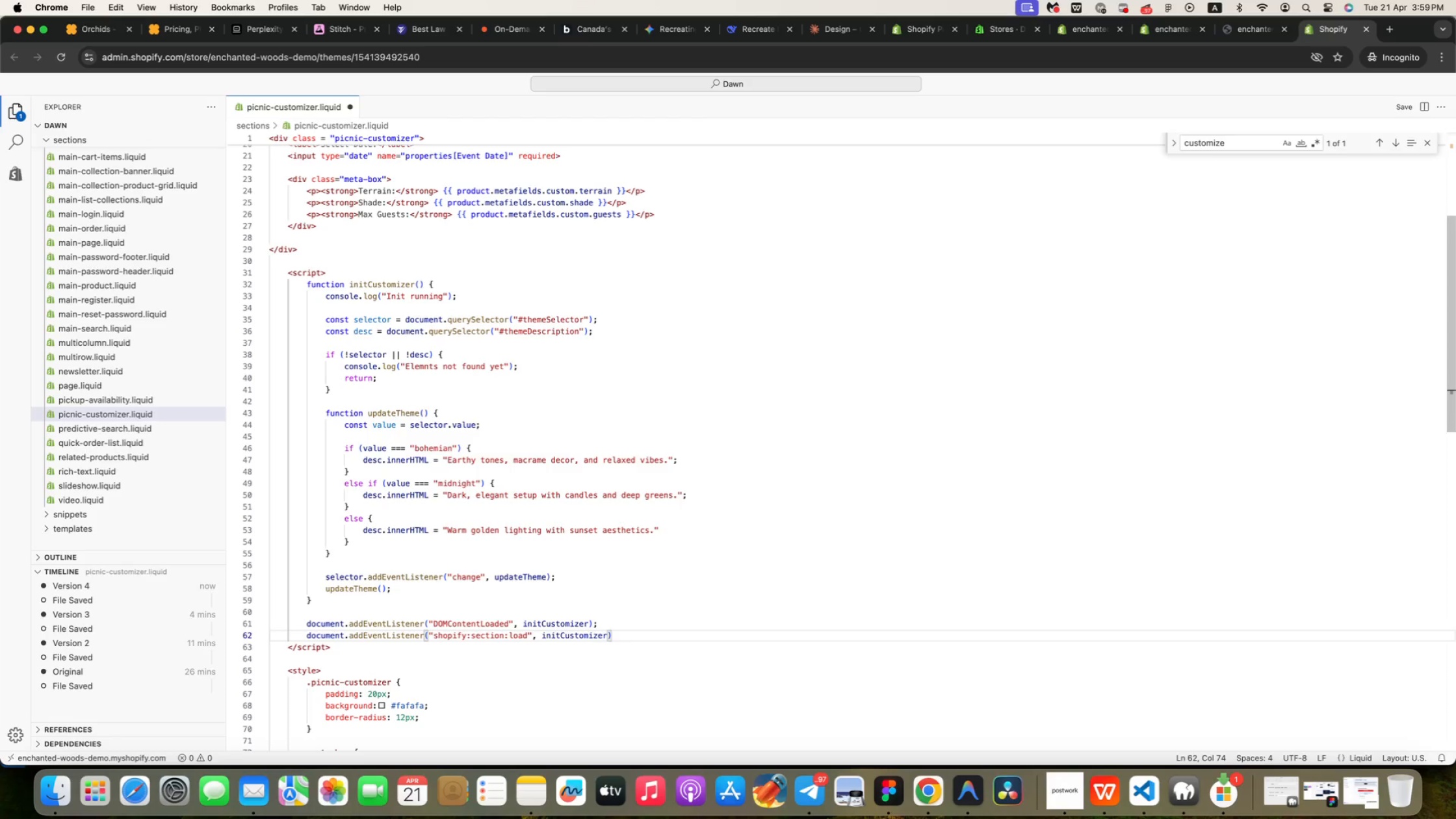 
key(Semicolon)
 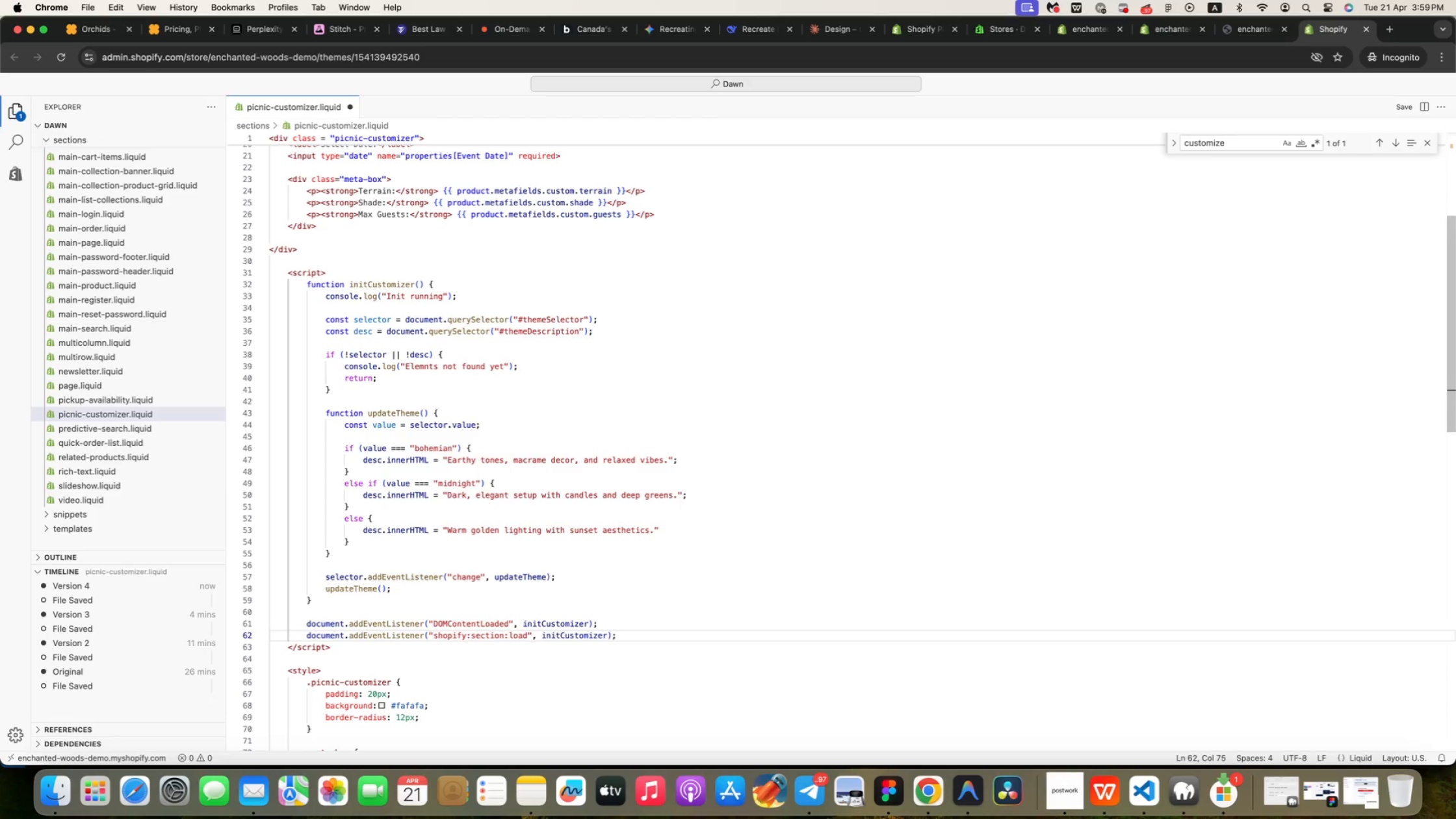 
wait(14.83)
 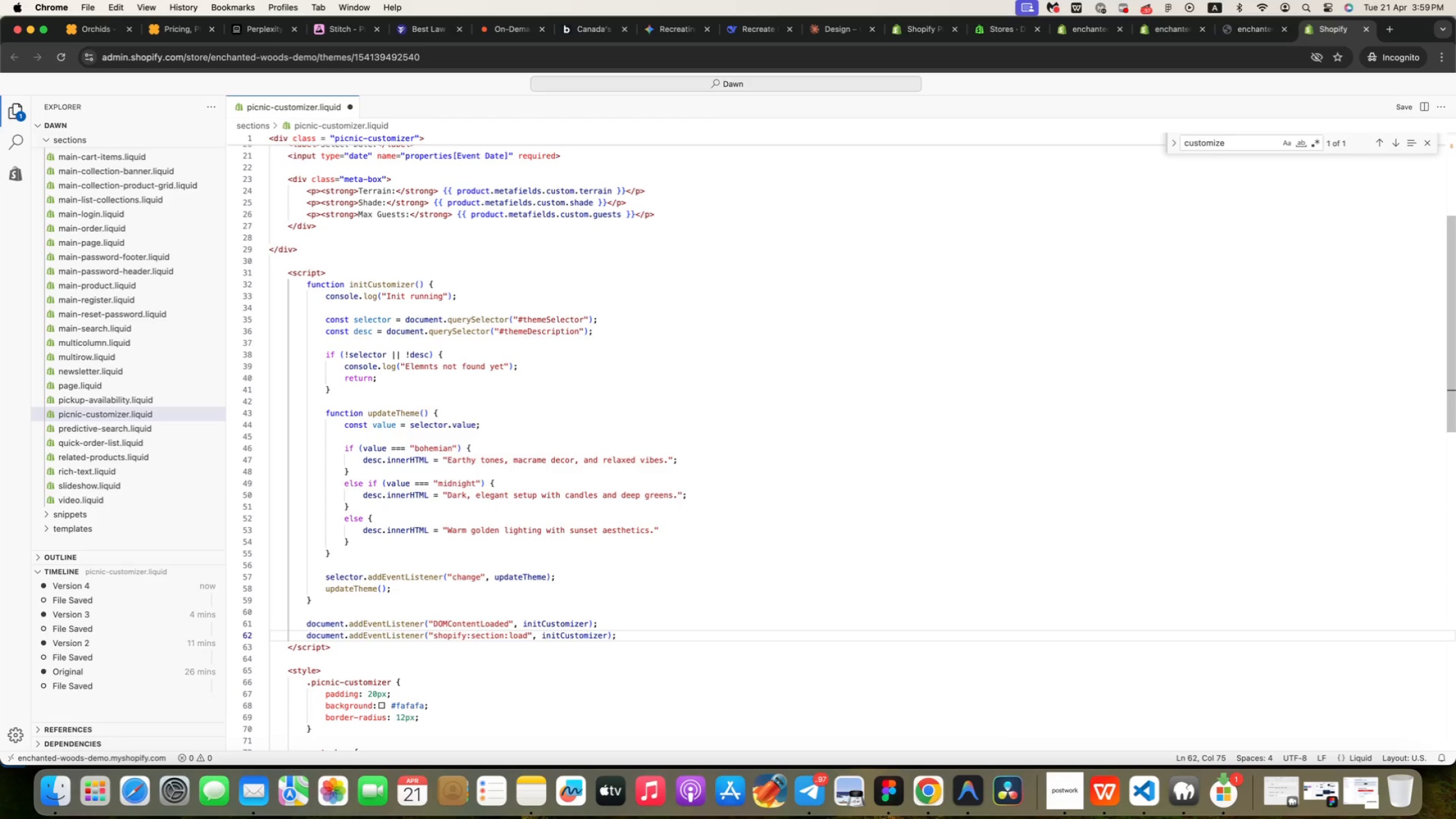 
left_click([1400, 108])
 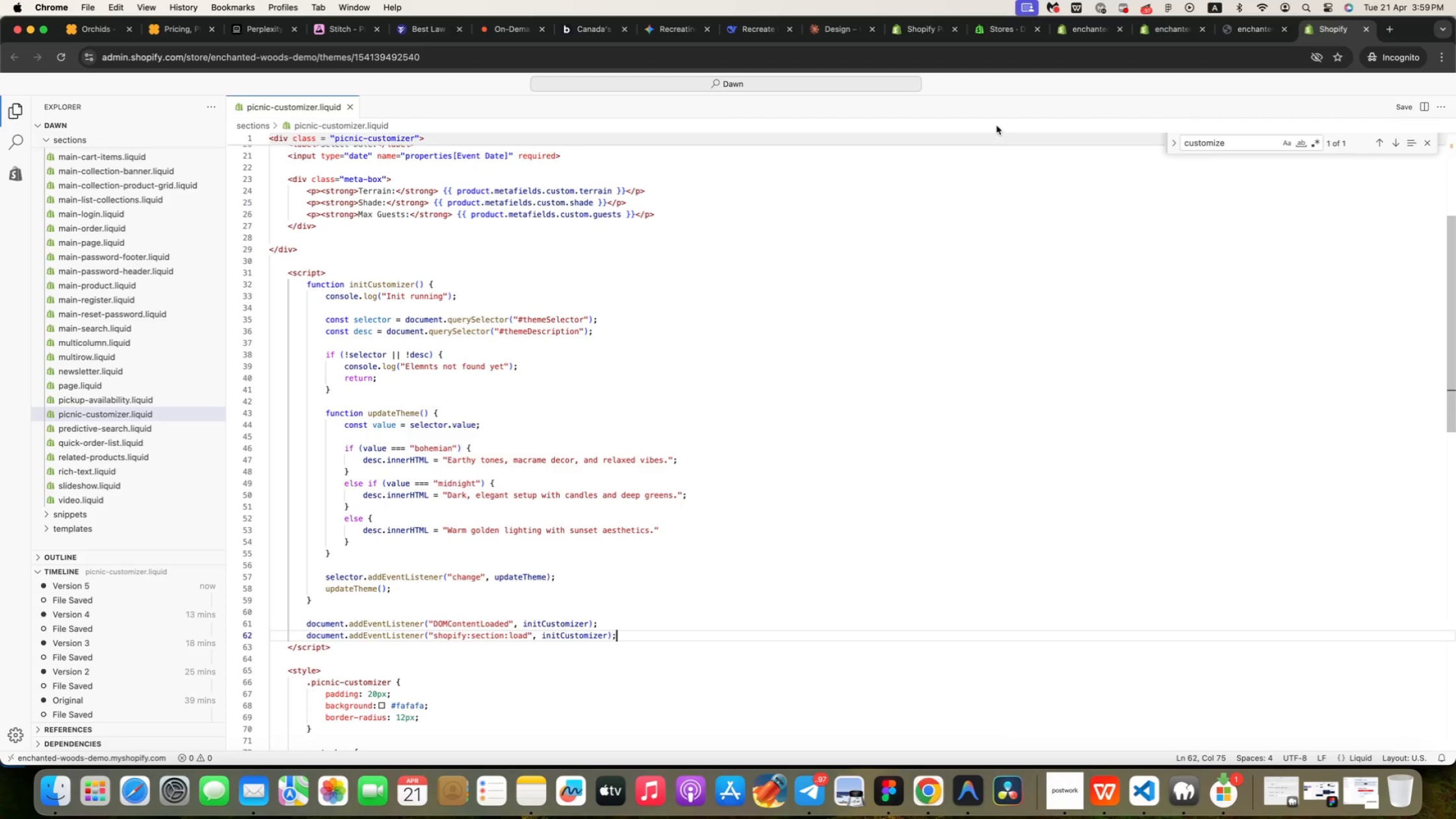 
left_click([1071, 30])
 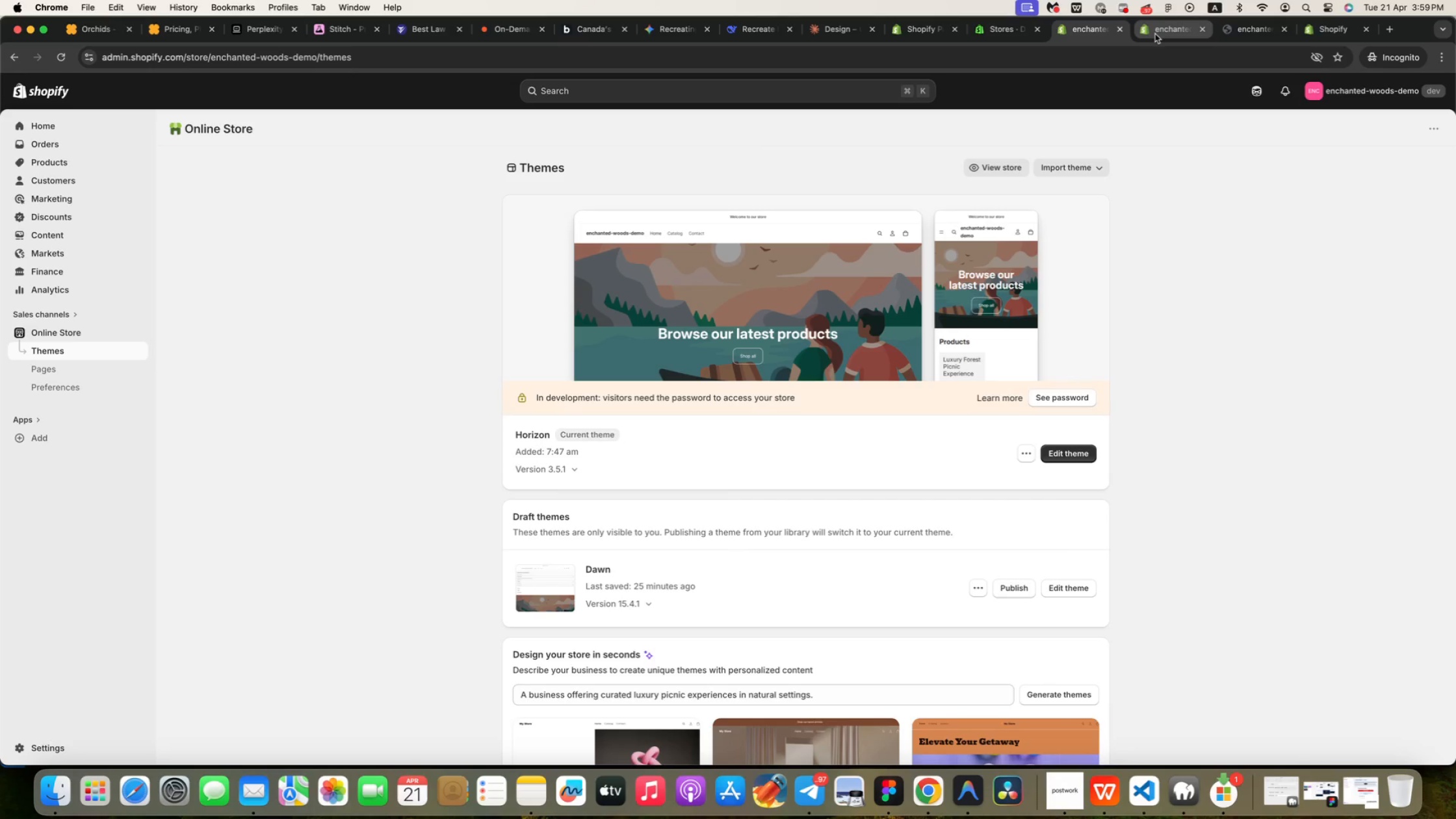 
left_click([1155, 34])
 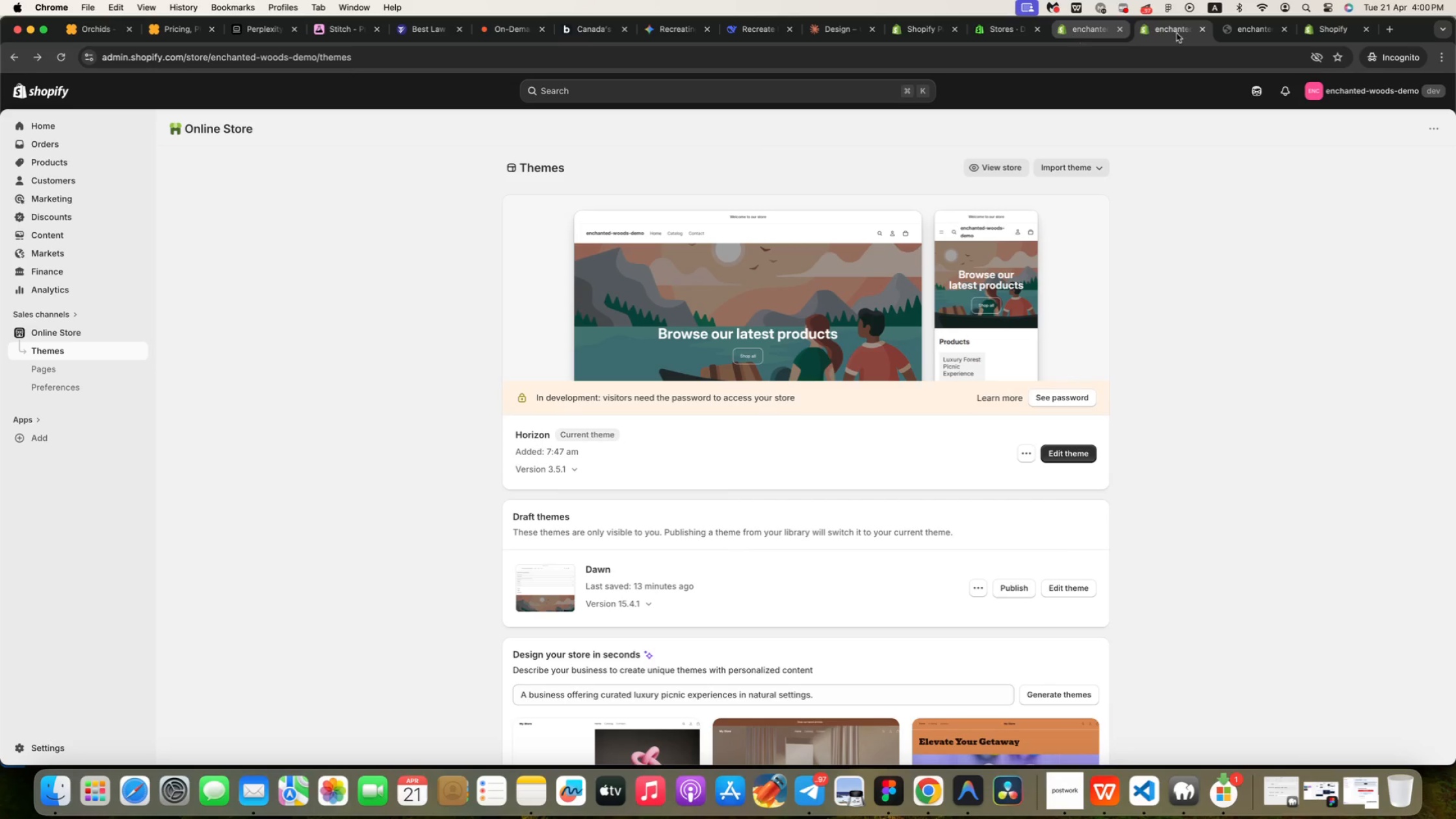 
left_click([1262, 31])
 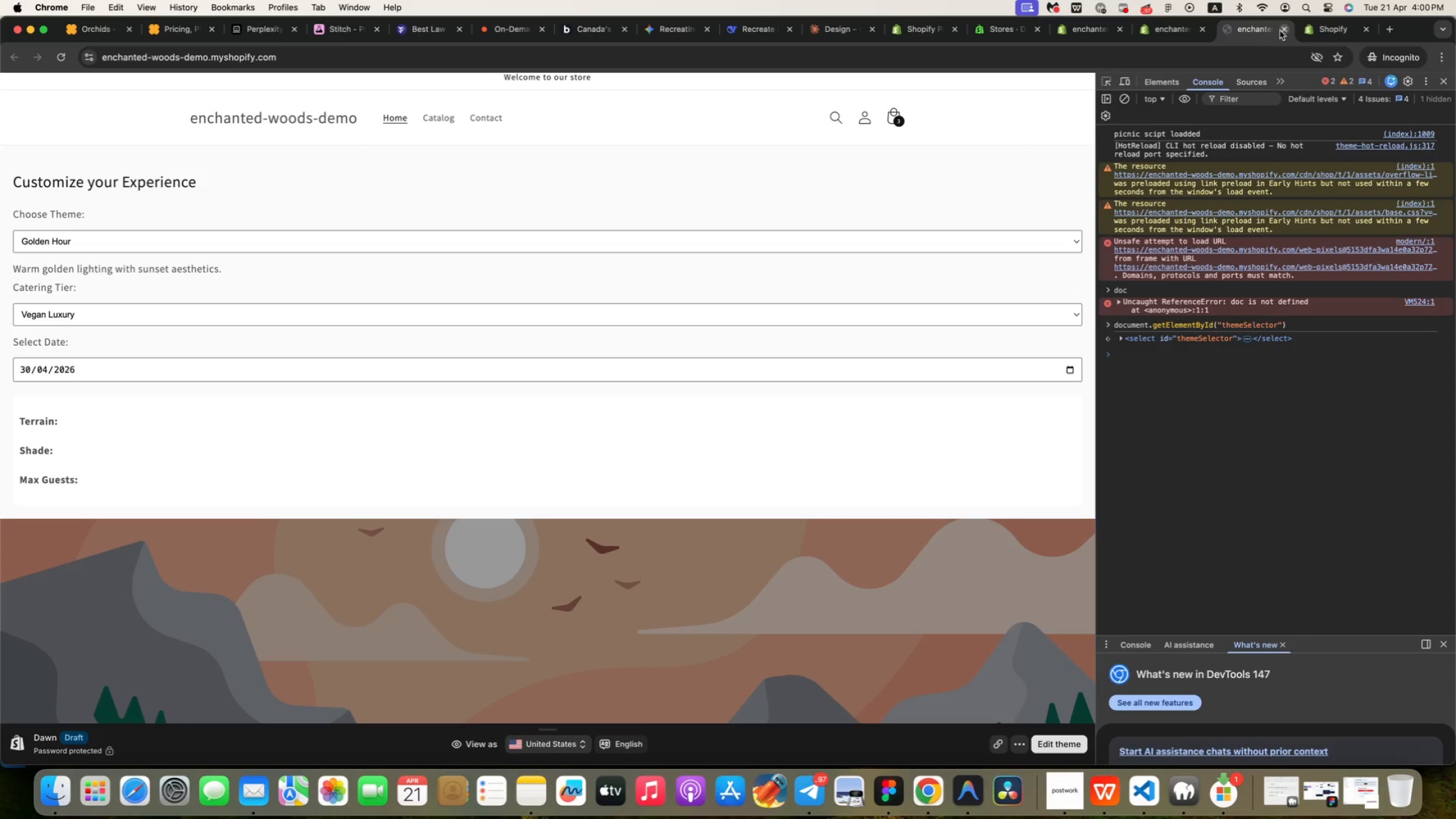 
left_click([1281, 31])
 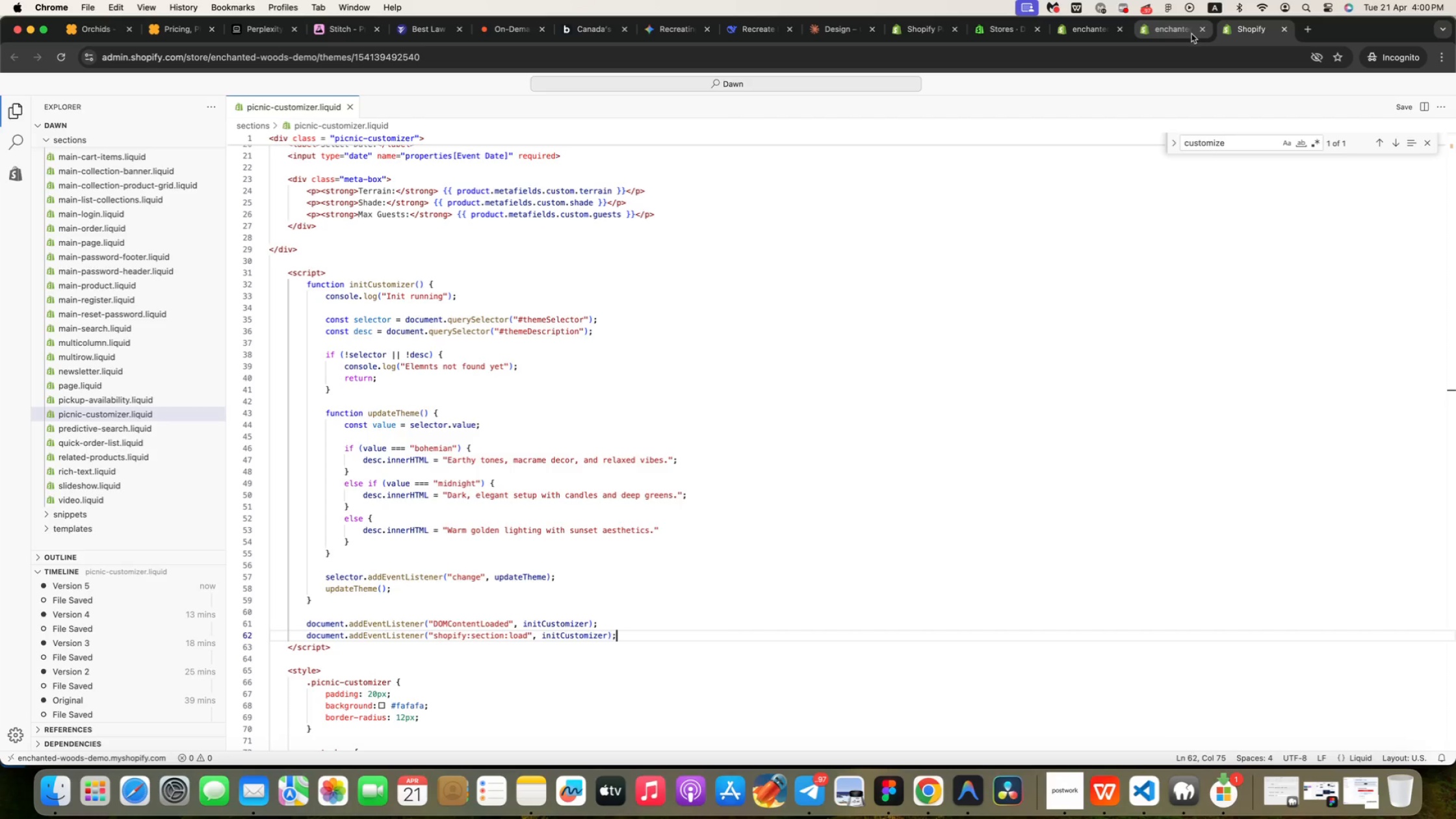 
left_click([1184, 31])
 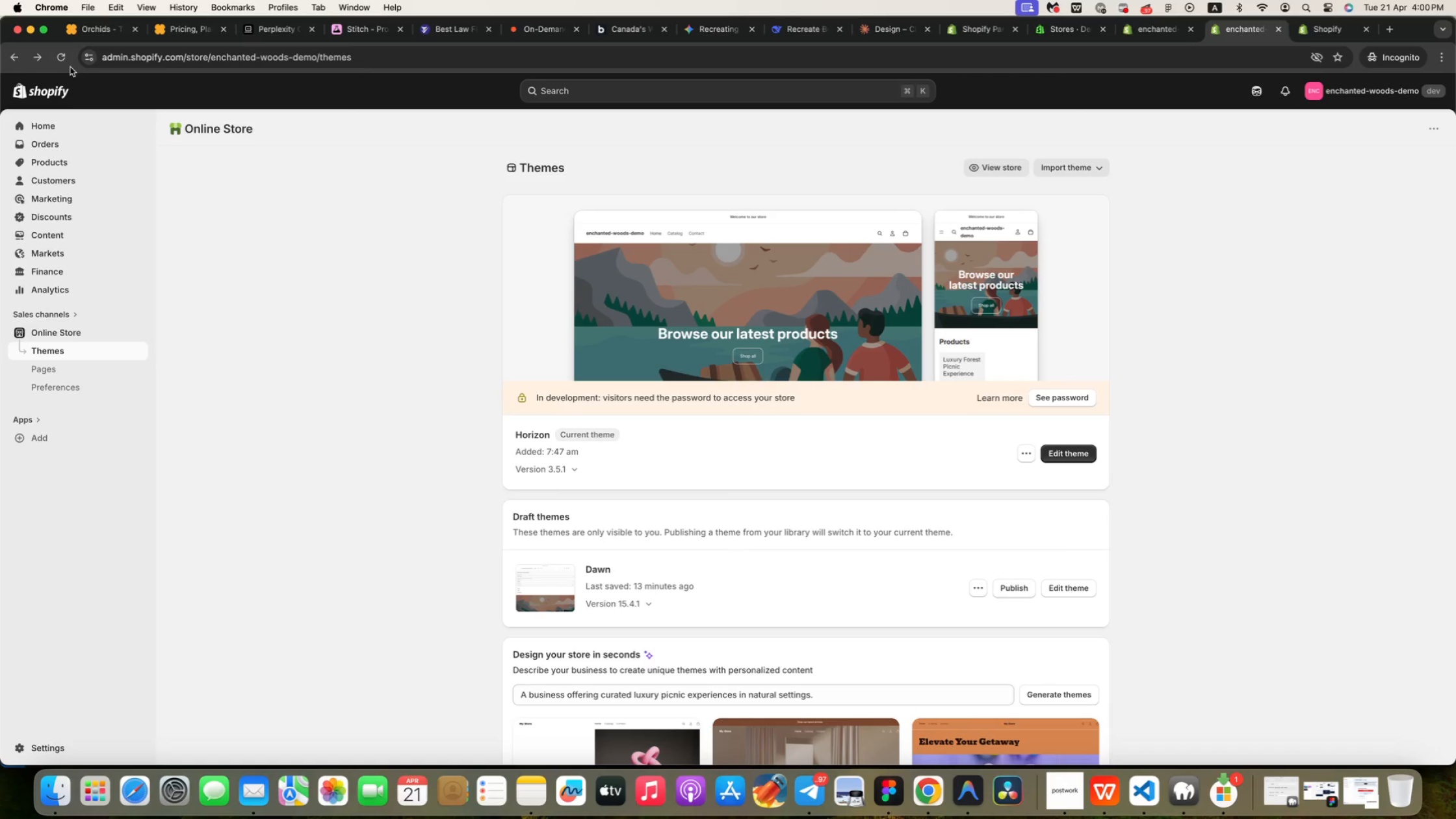 
left_click([62, 59])
 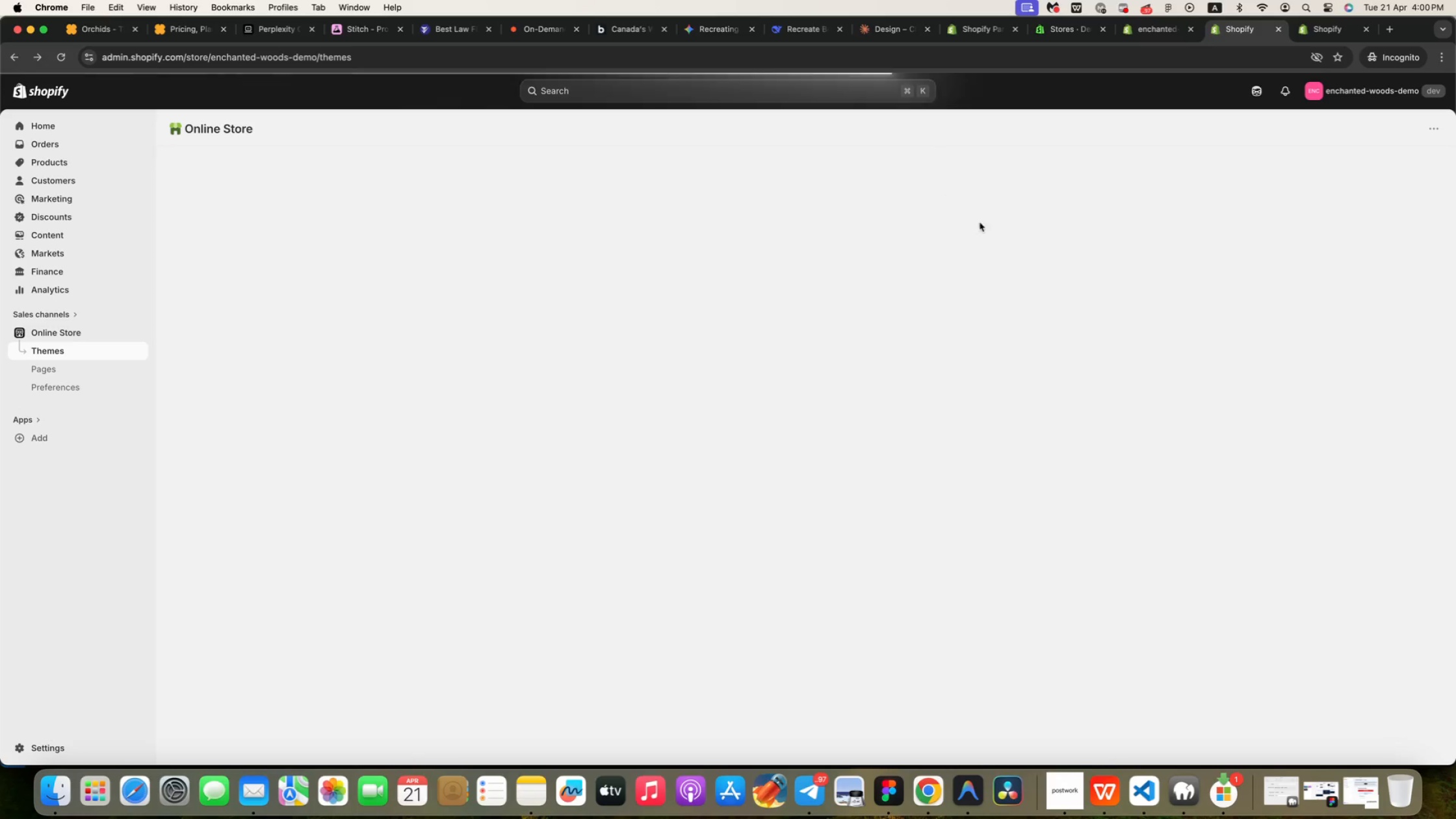 
wait(9.03)
 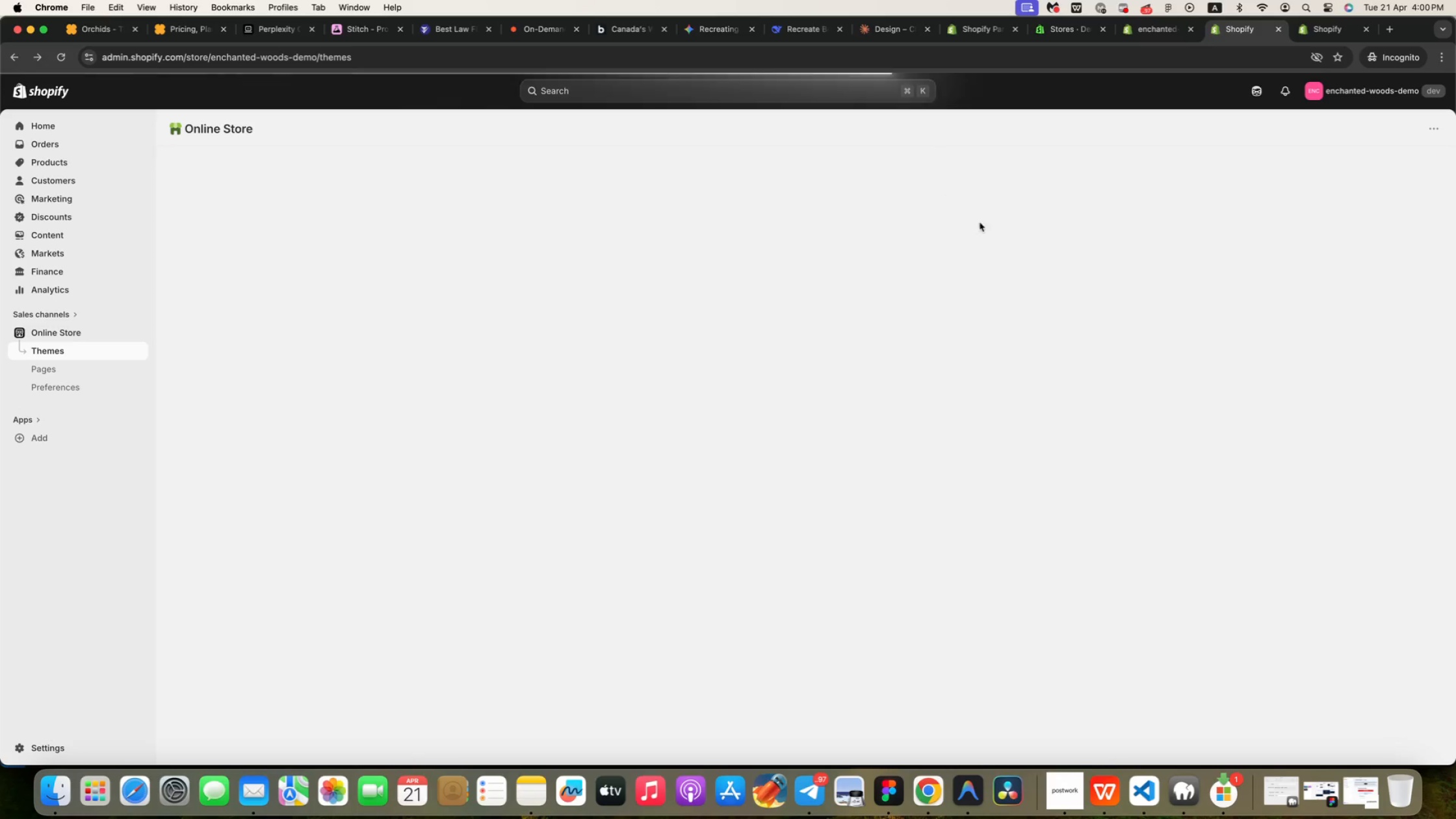 
left_click([909, 403])
 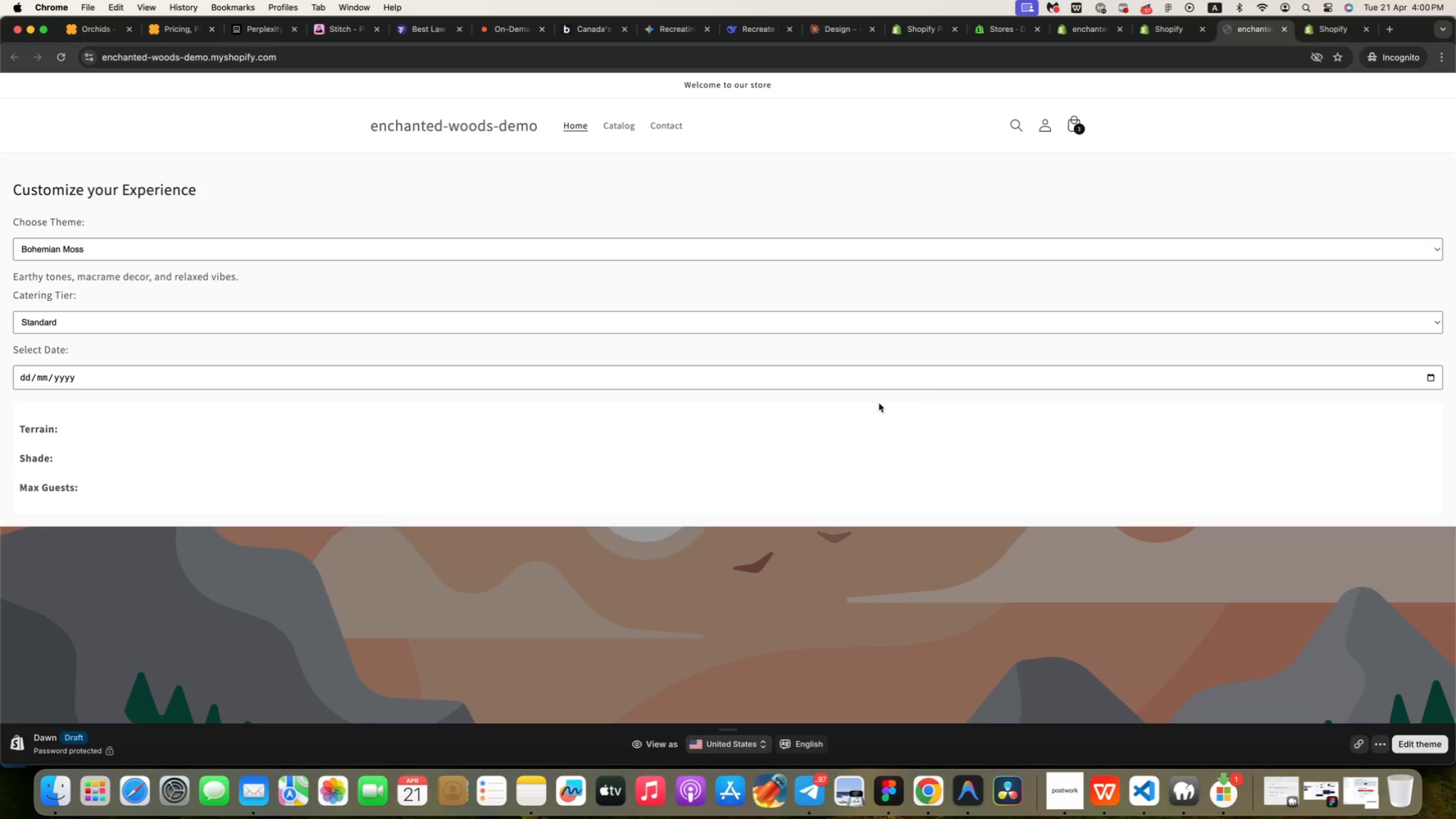 
wait(5.48)
 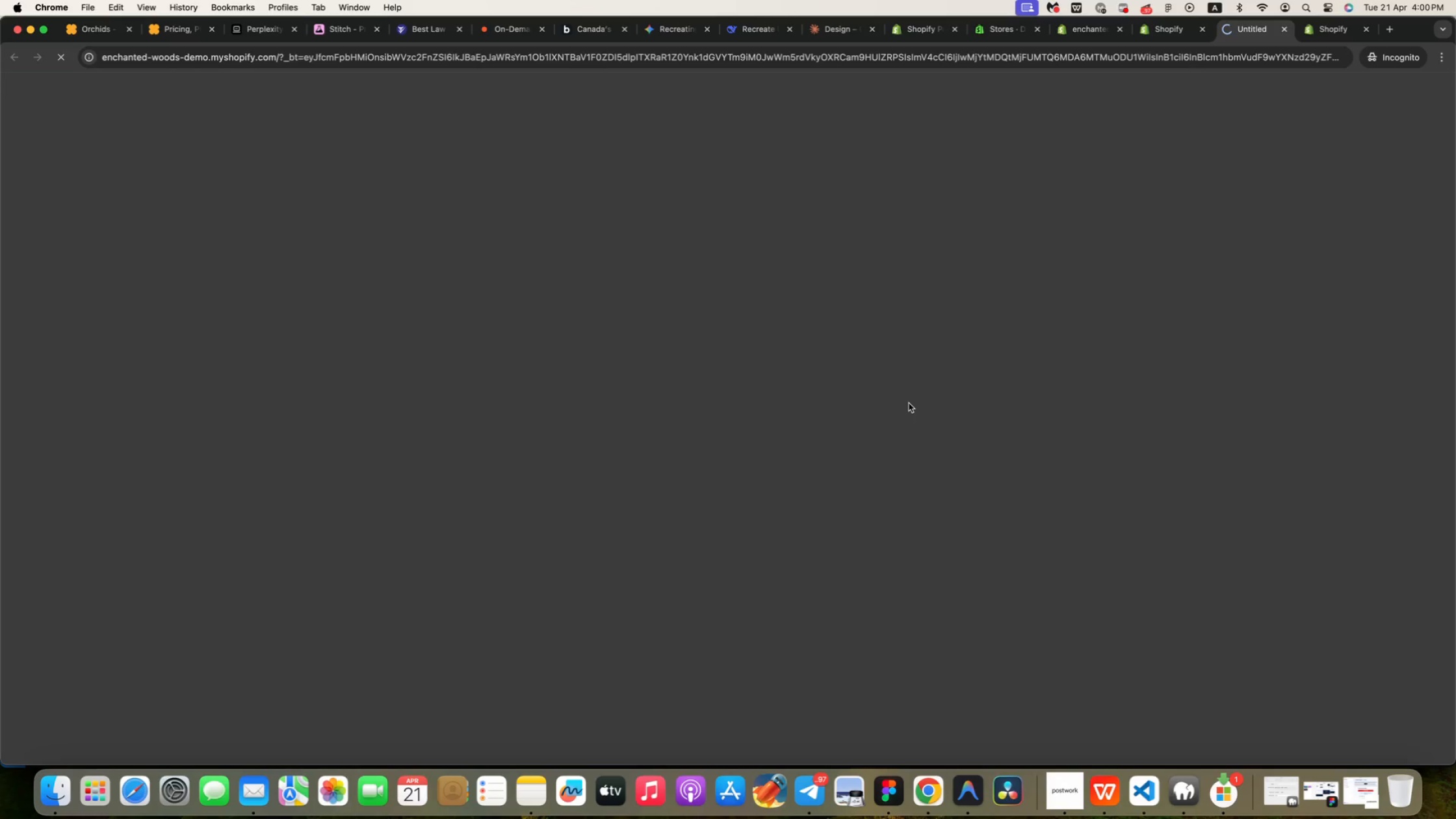 
right_click([1017, 399])
 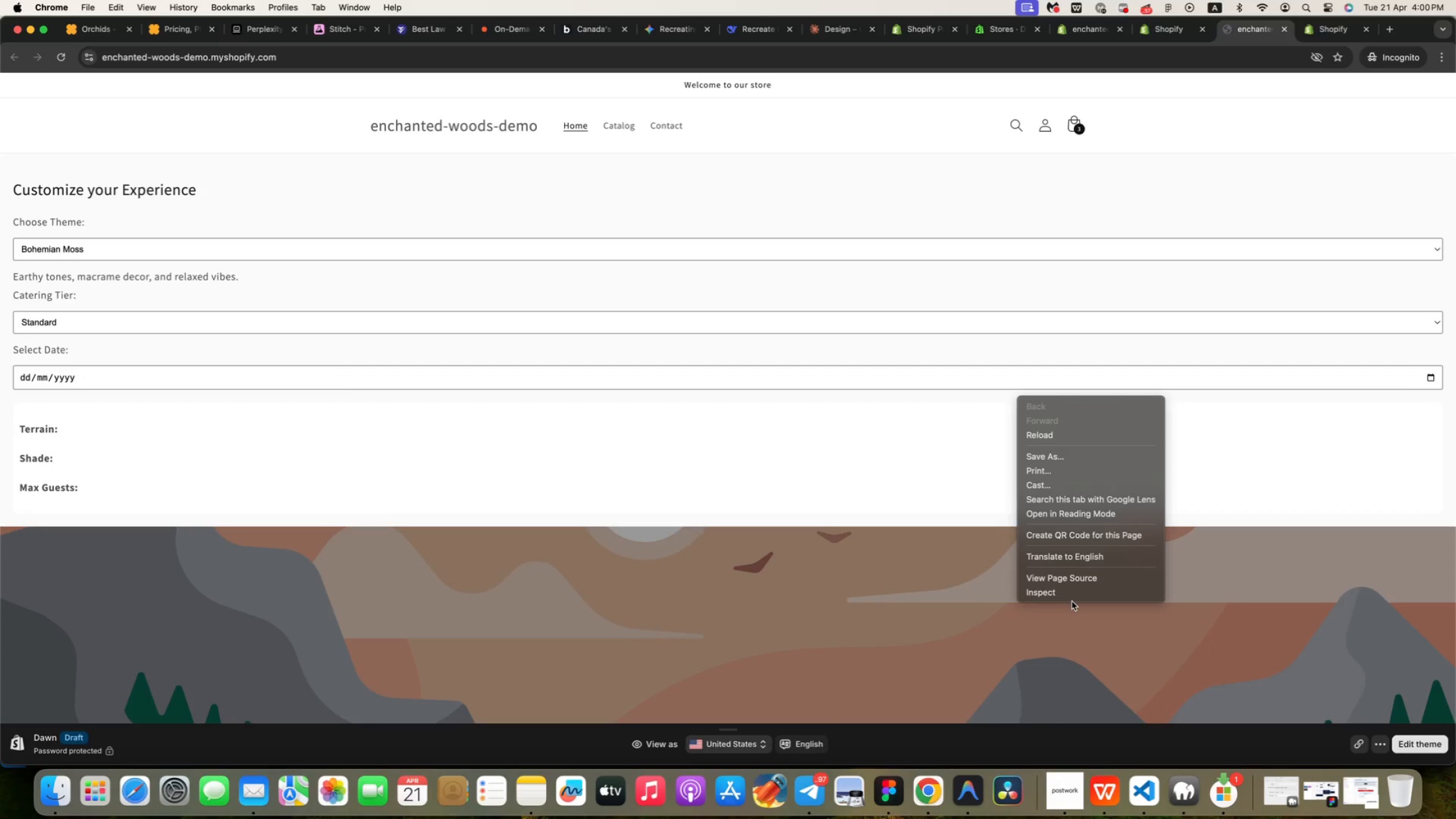 
left_click([1060, 592])
 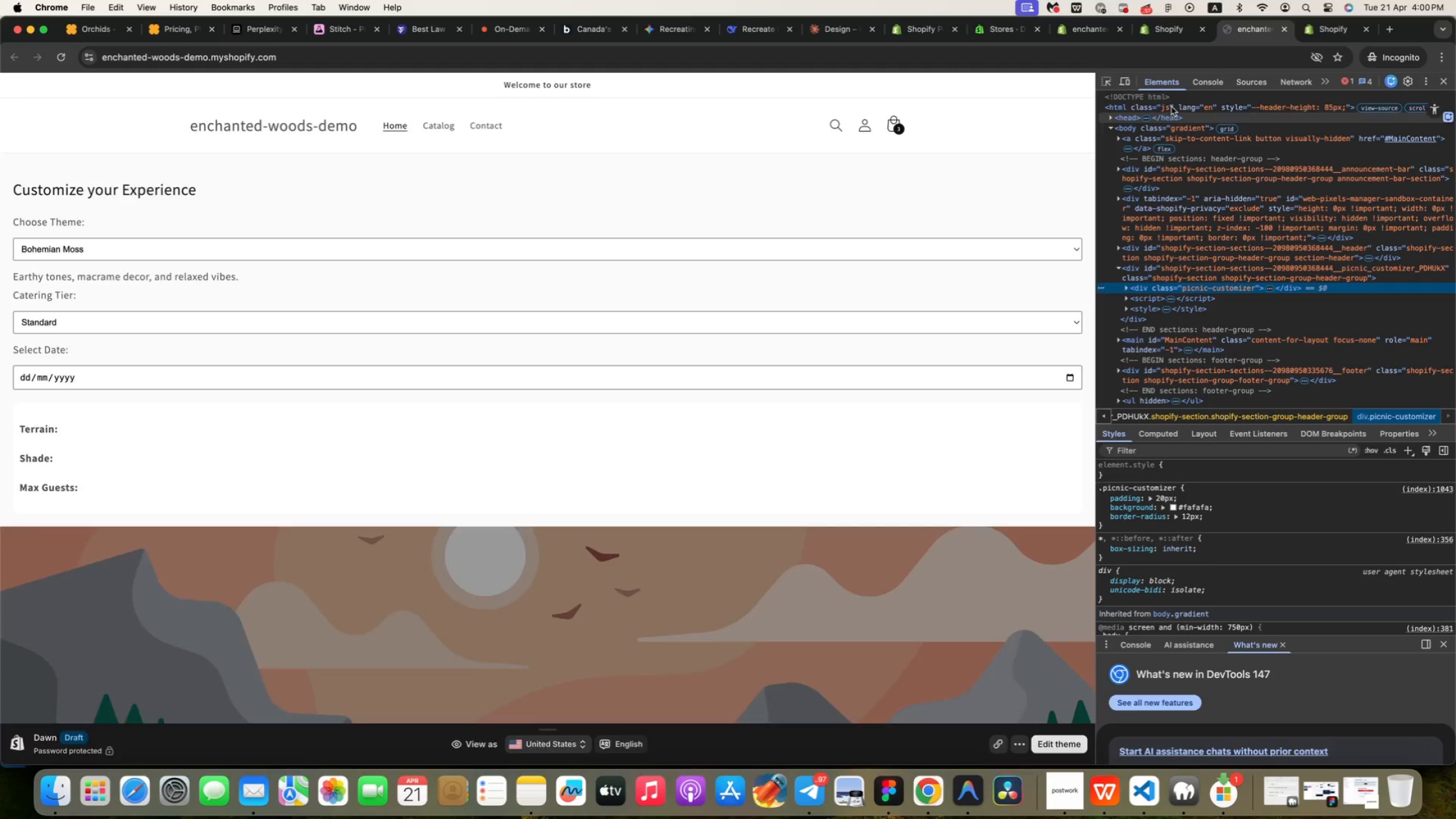 
left_click([1219, 75])
 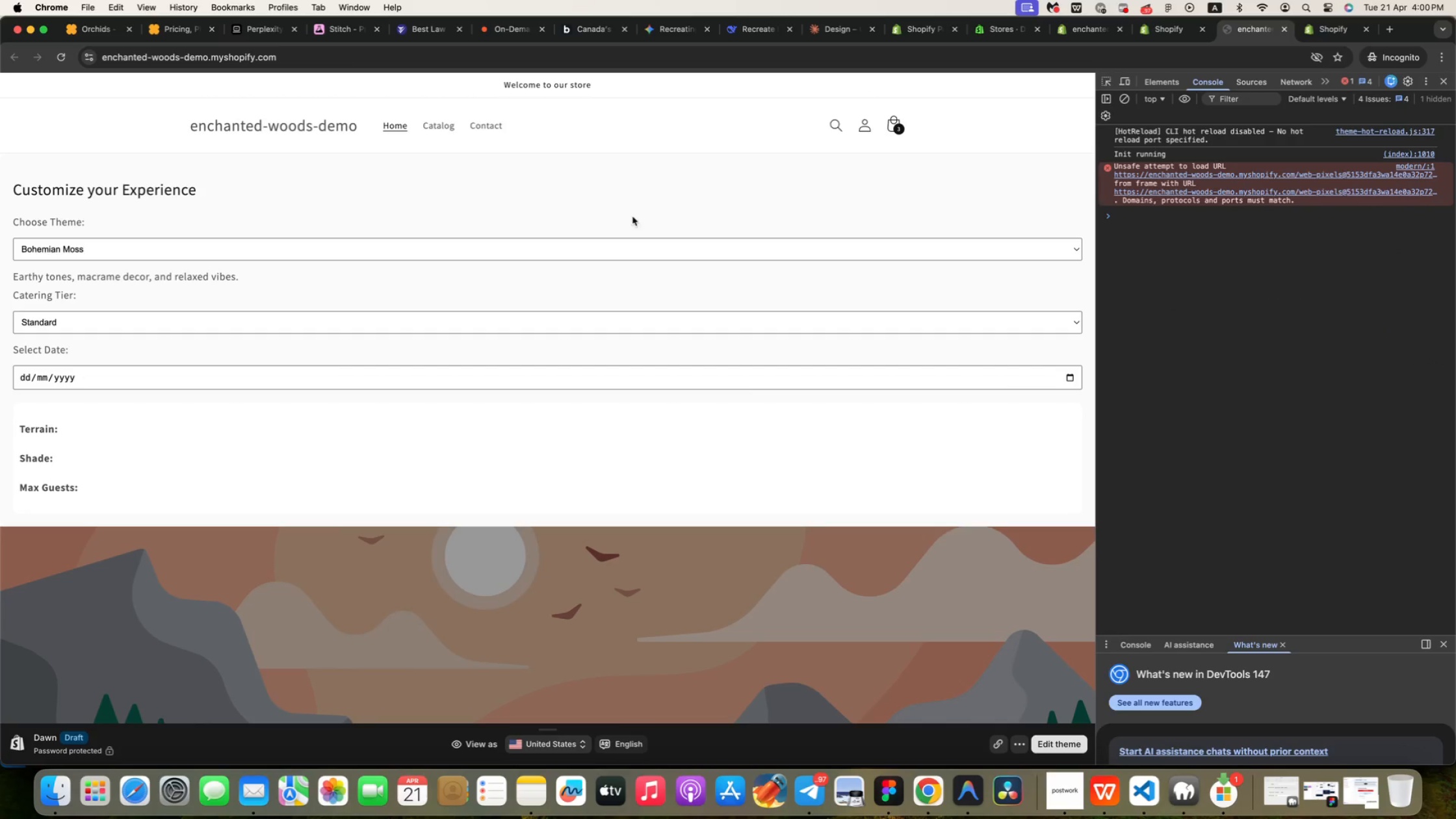 
left_click([381, 252])
 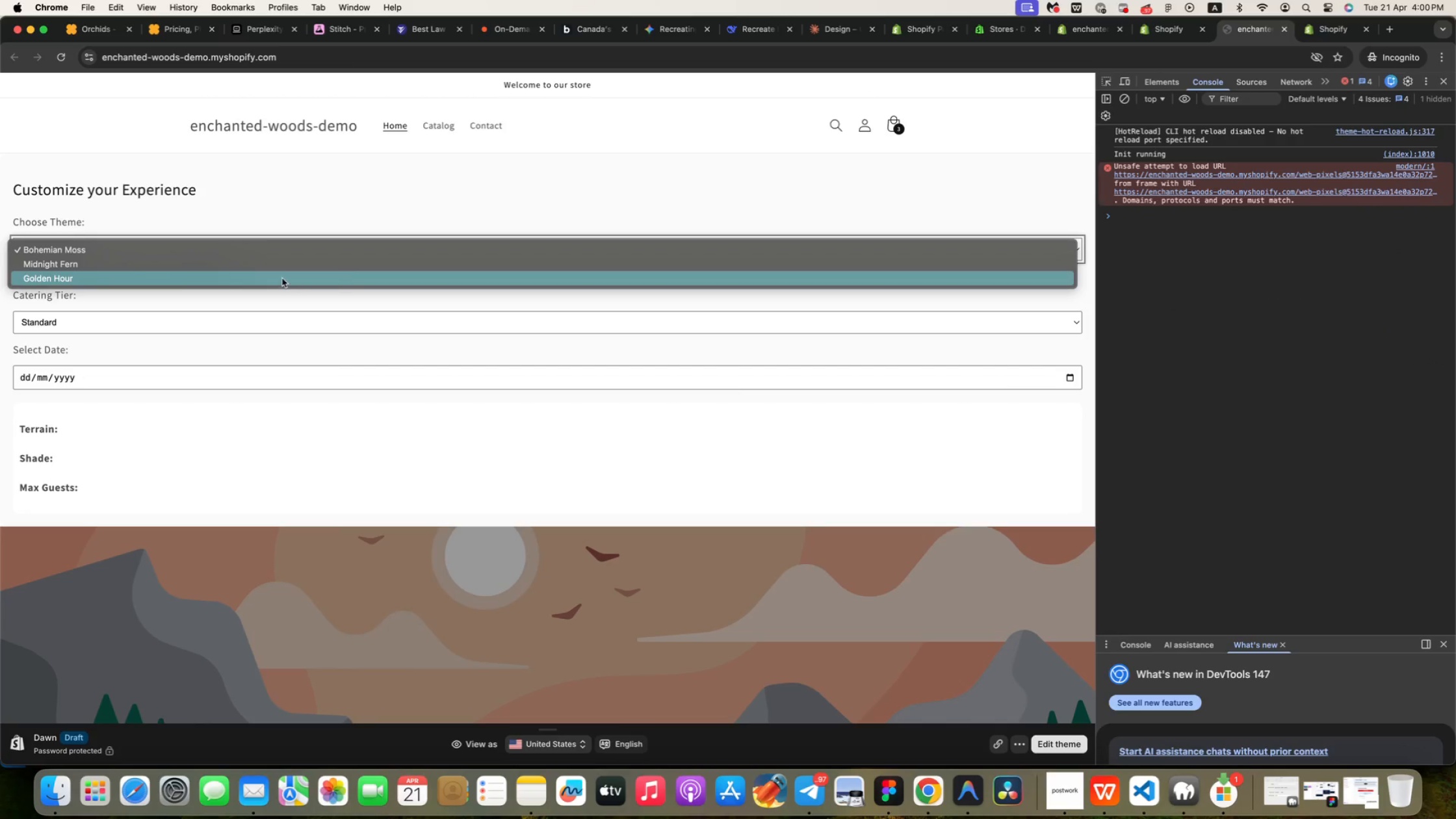 
left_click([282, 278])
 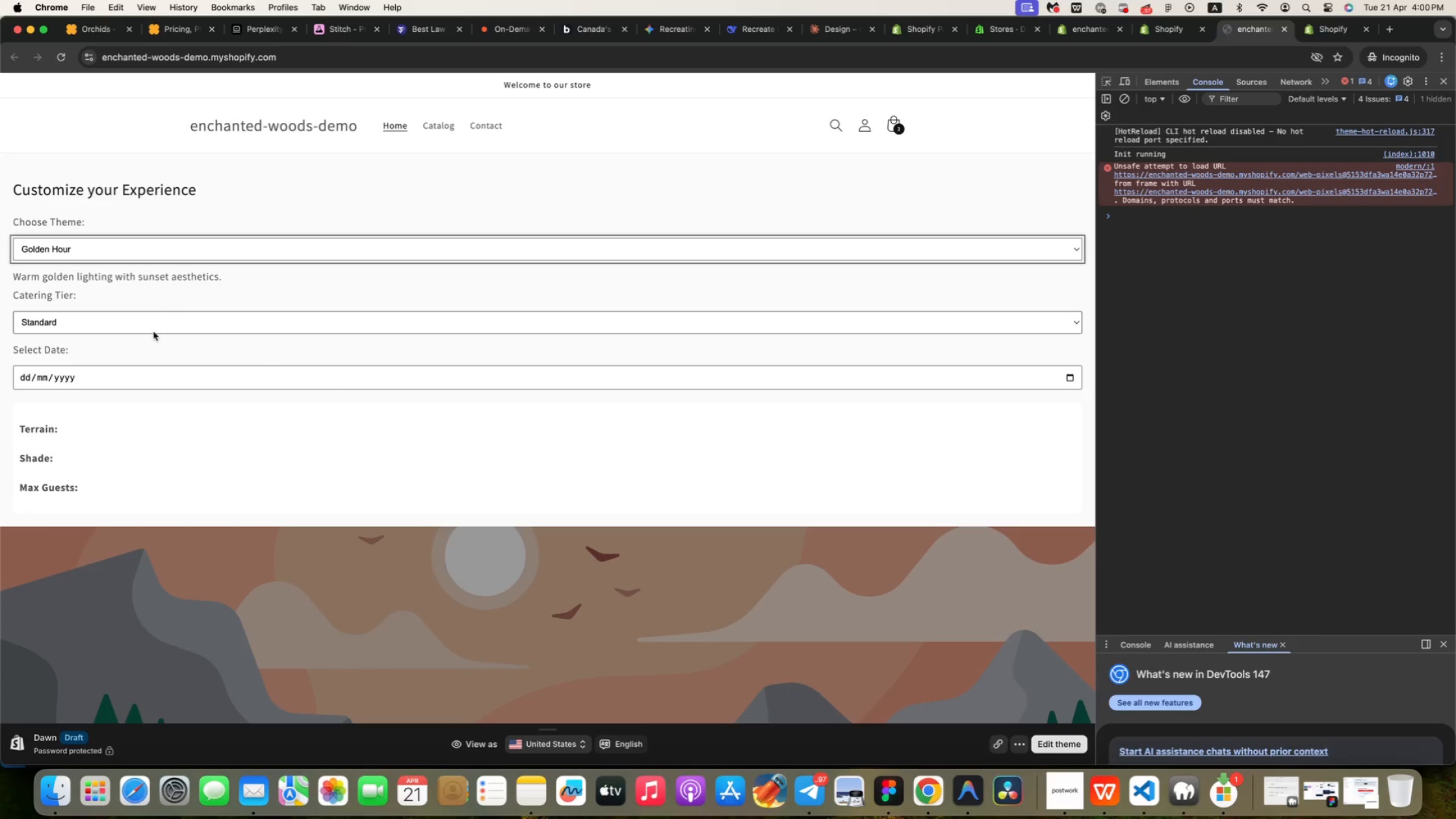 
left_click([150, 328])
 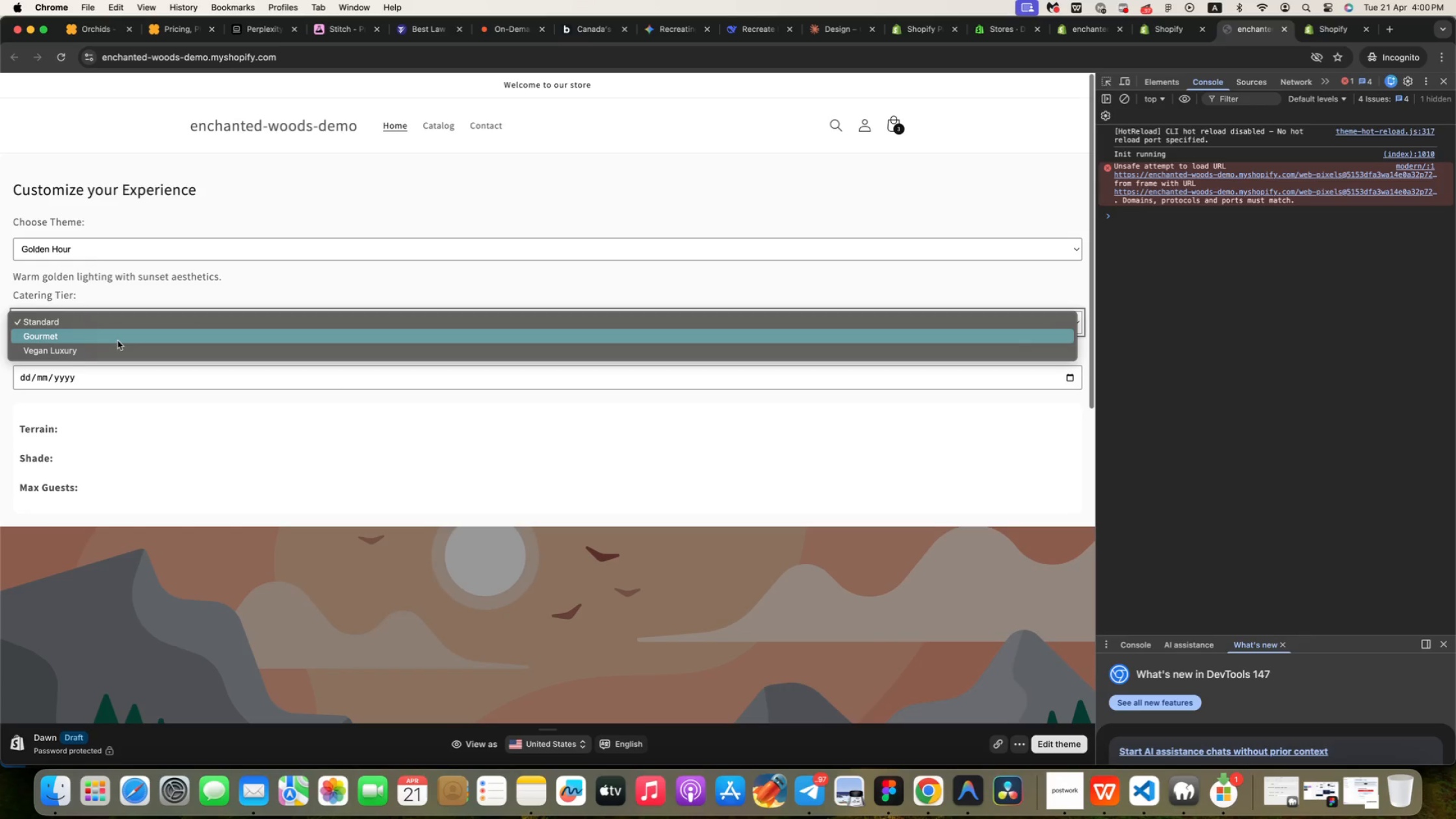 
left_click([116, 341])
 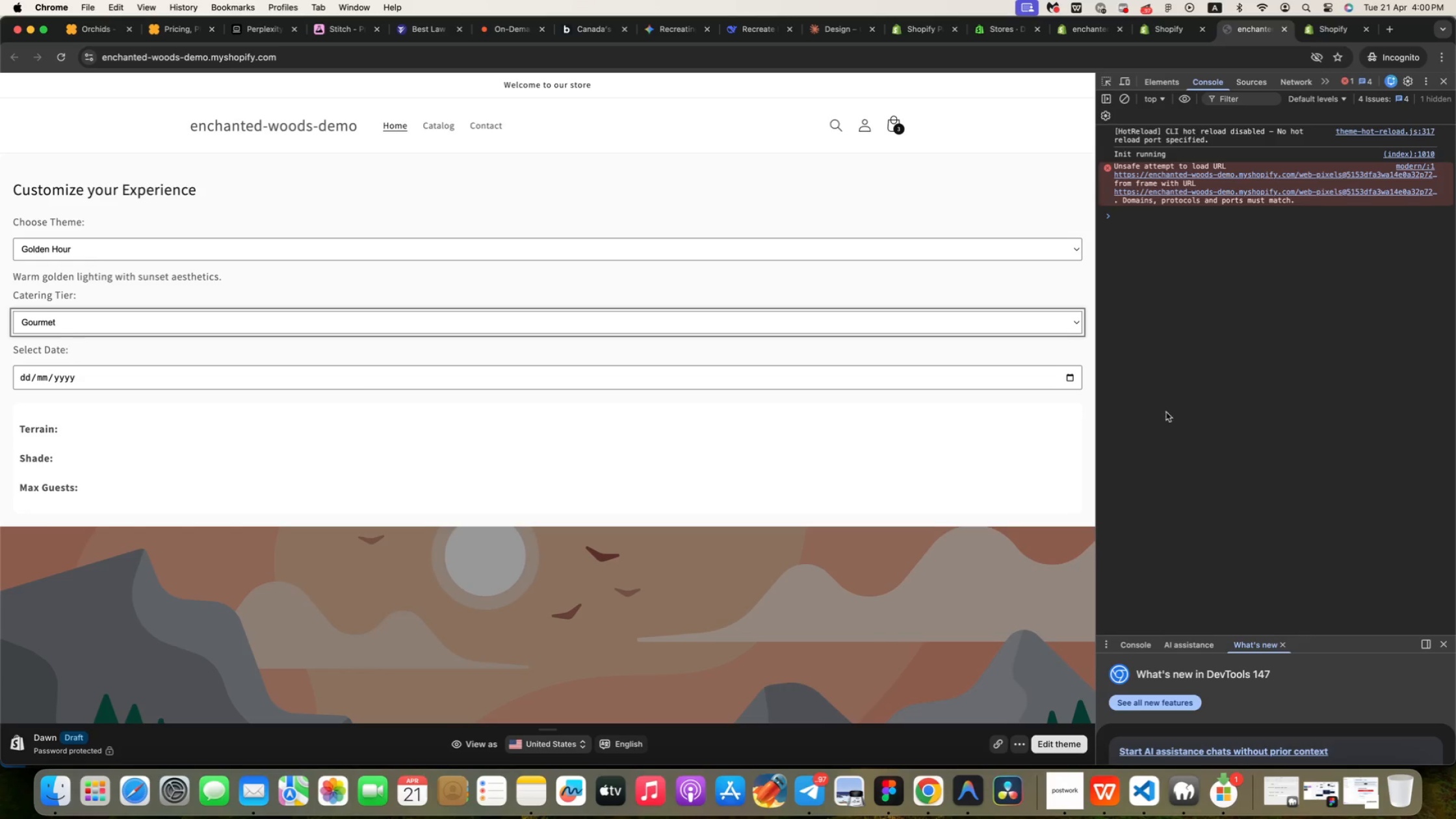 
left_click([103, 519])
 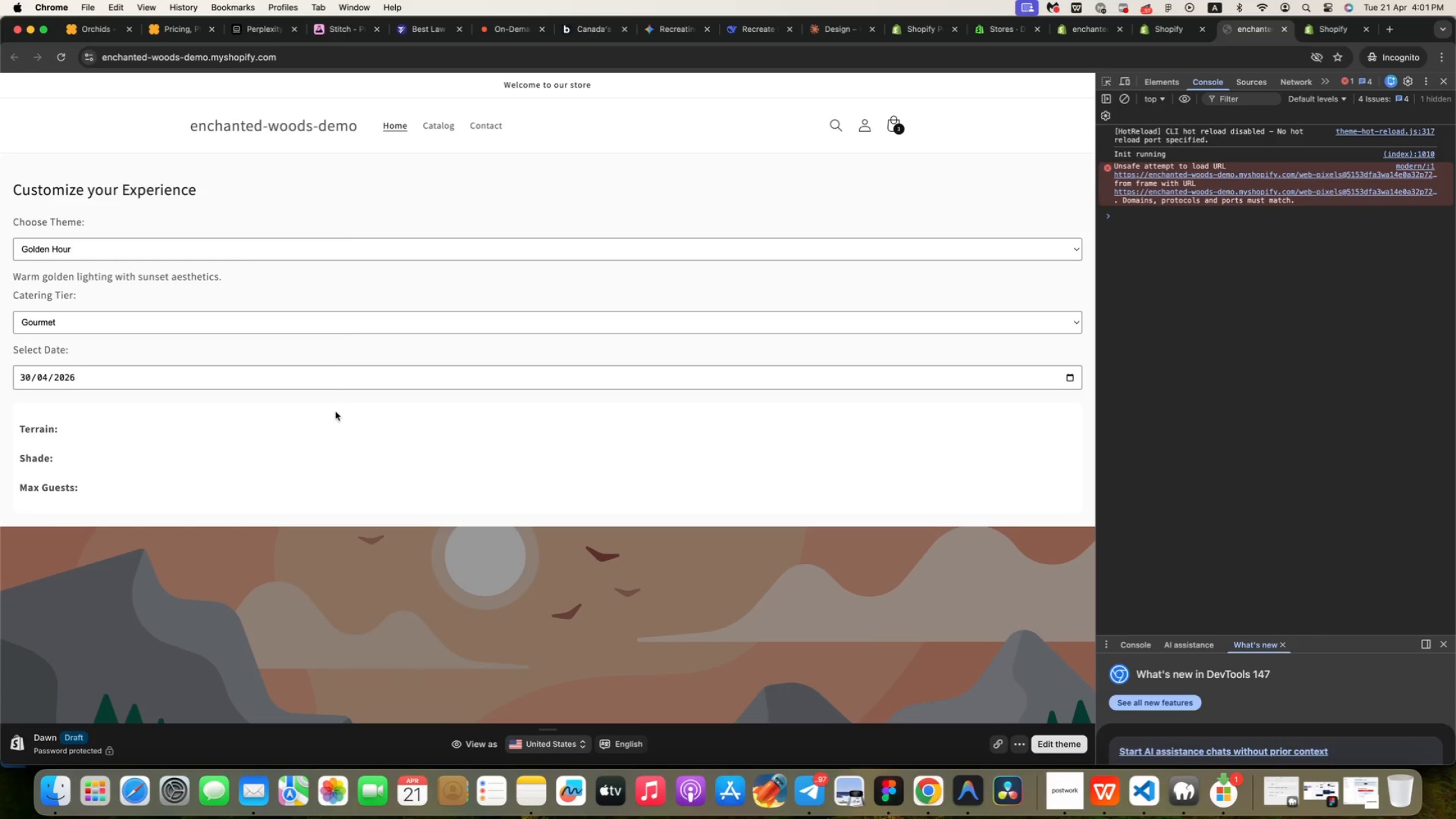 
scroll: coordinate [335, 411], scroll_direction: up, amount: 61.0
 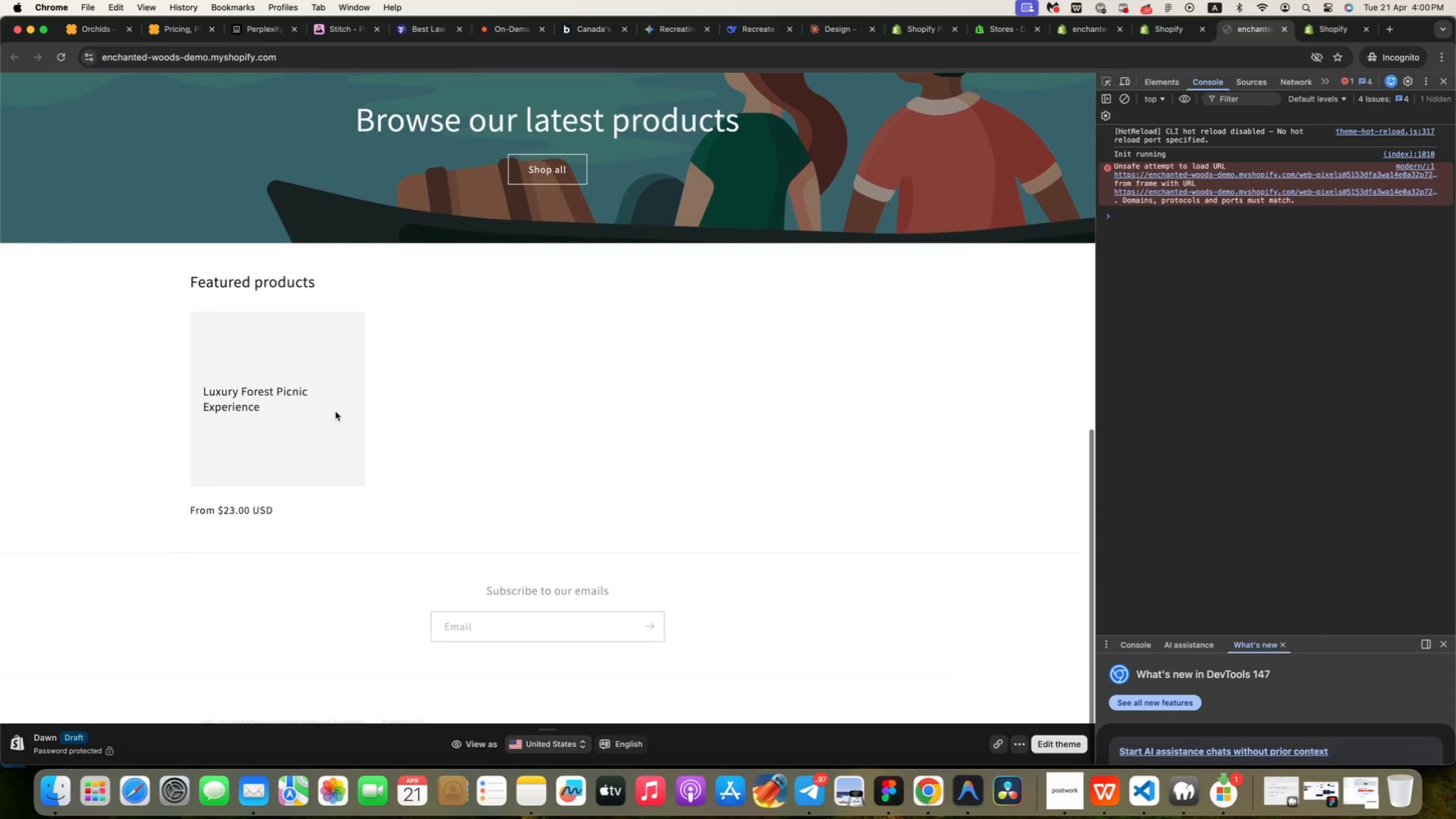 
wait(35.78)
 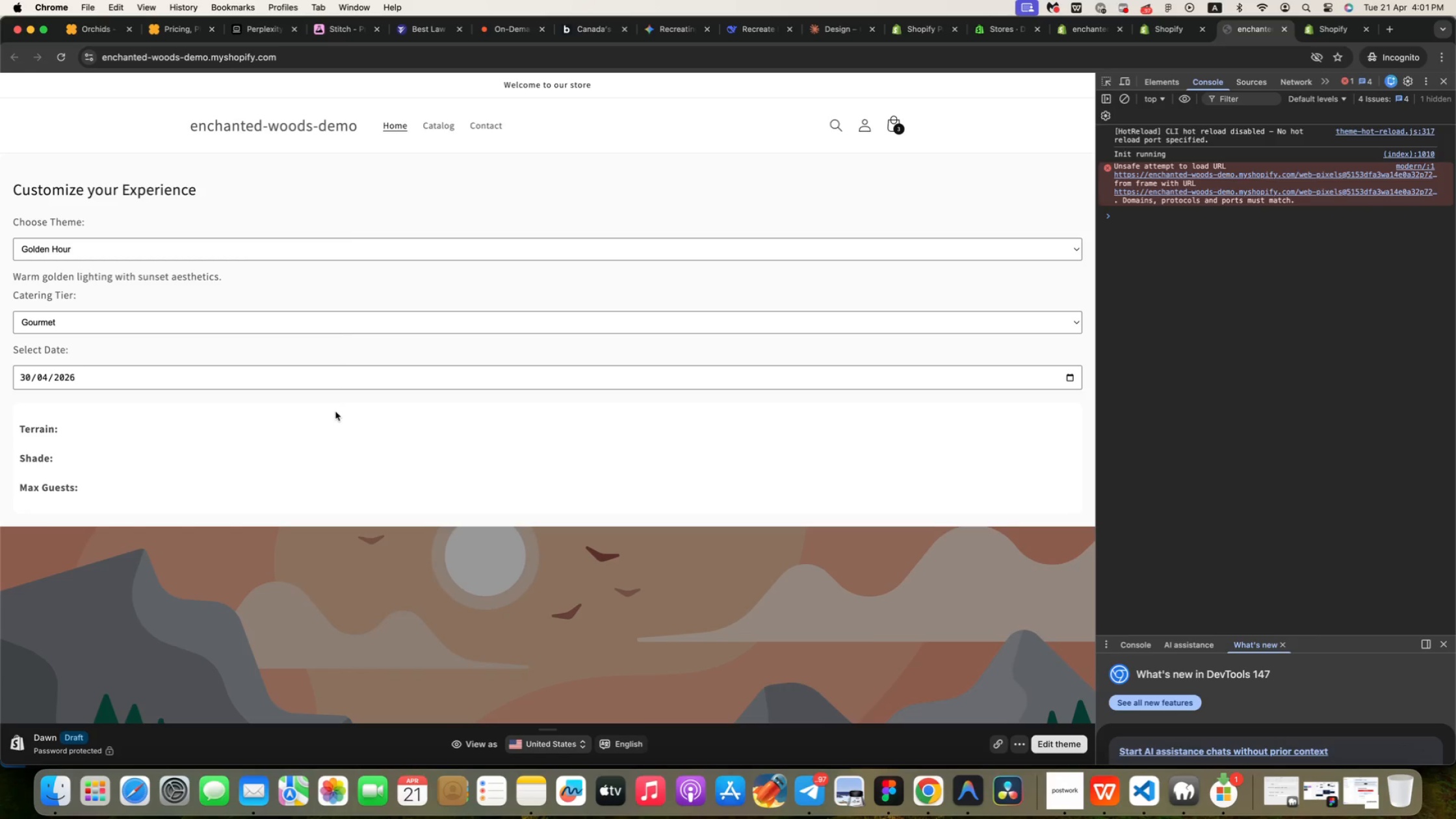 
left_click([1173, 31])
 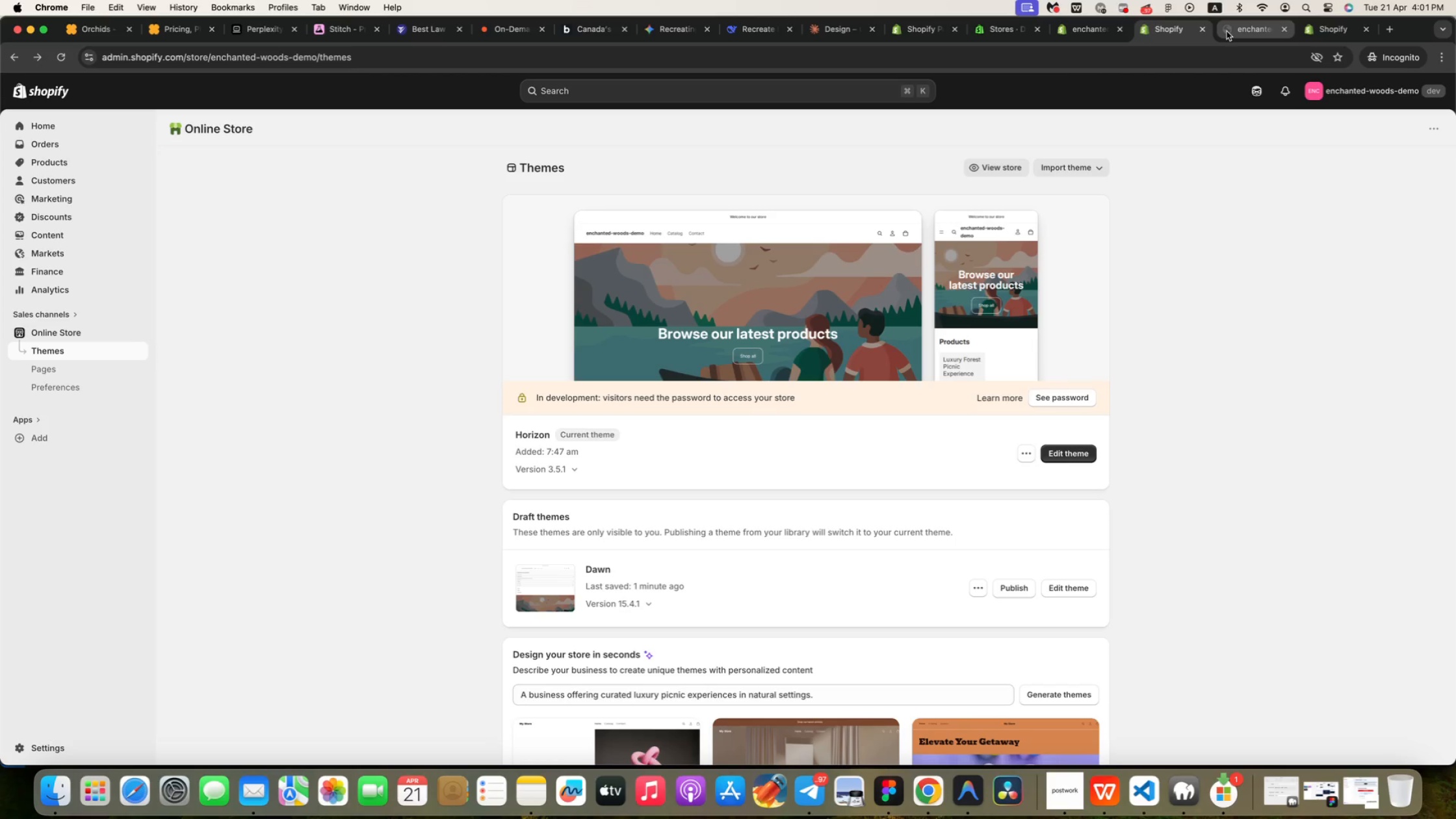 
left_click([1228, 31])
 